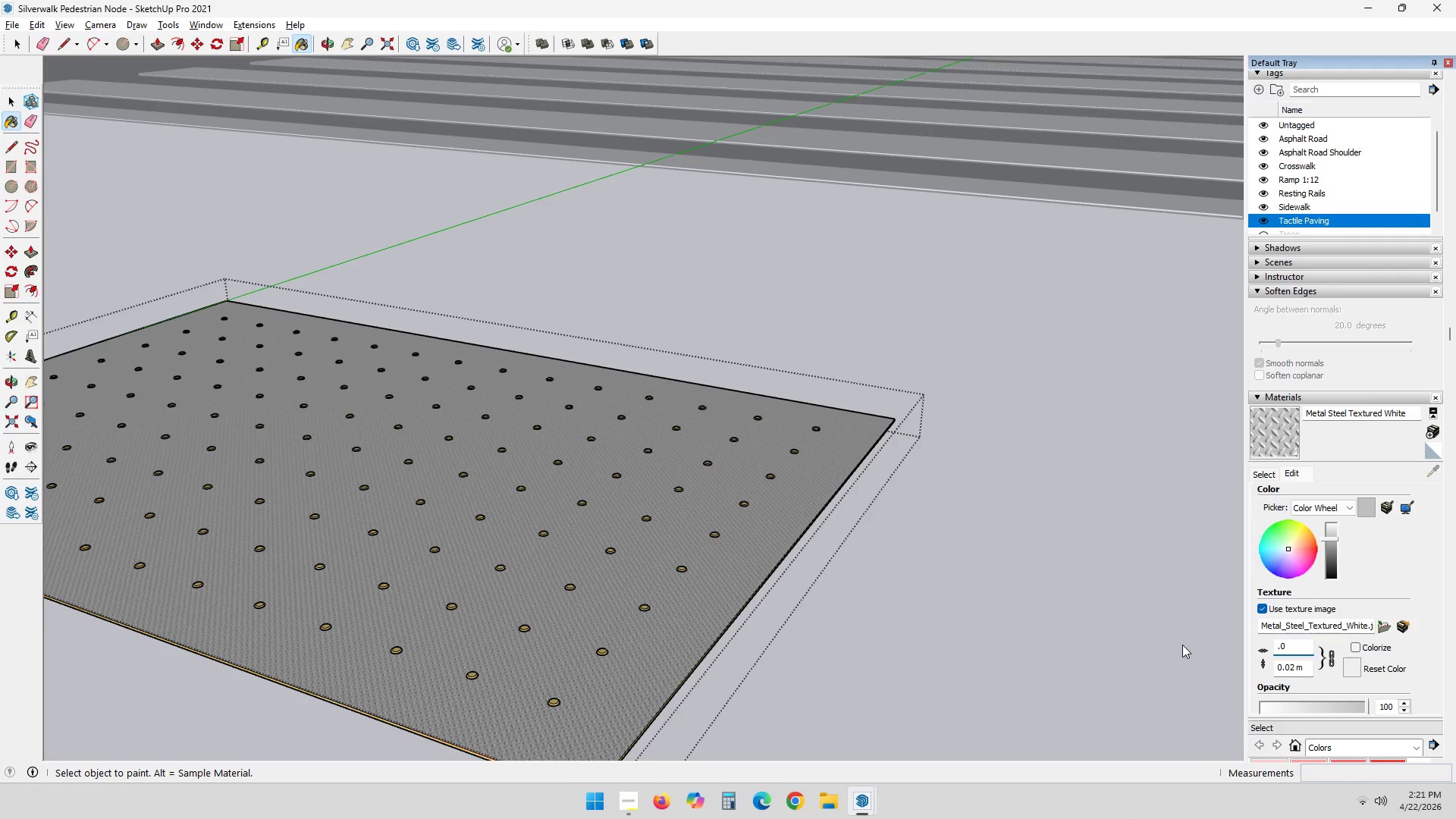 
key(Numpad2)
 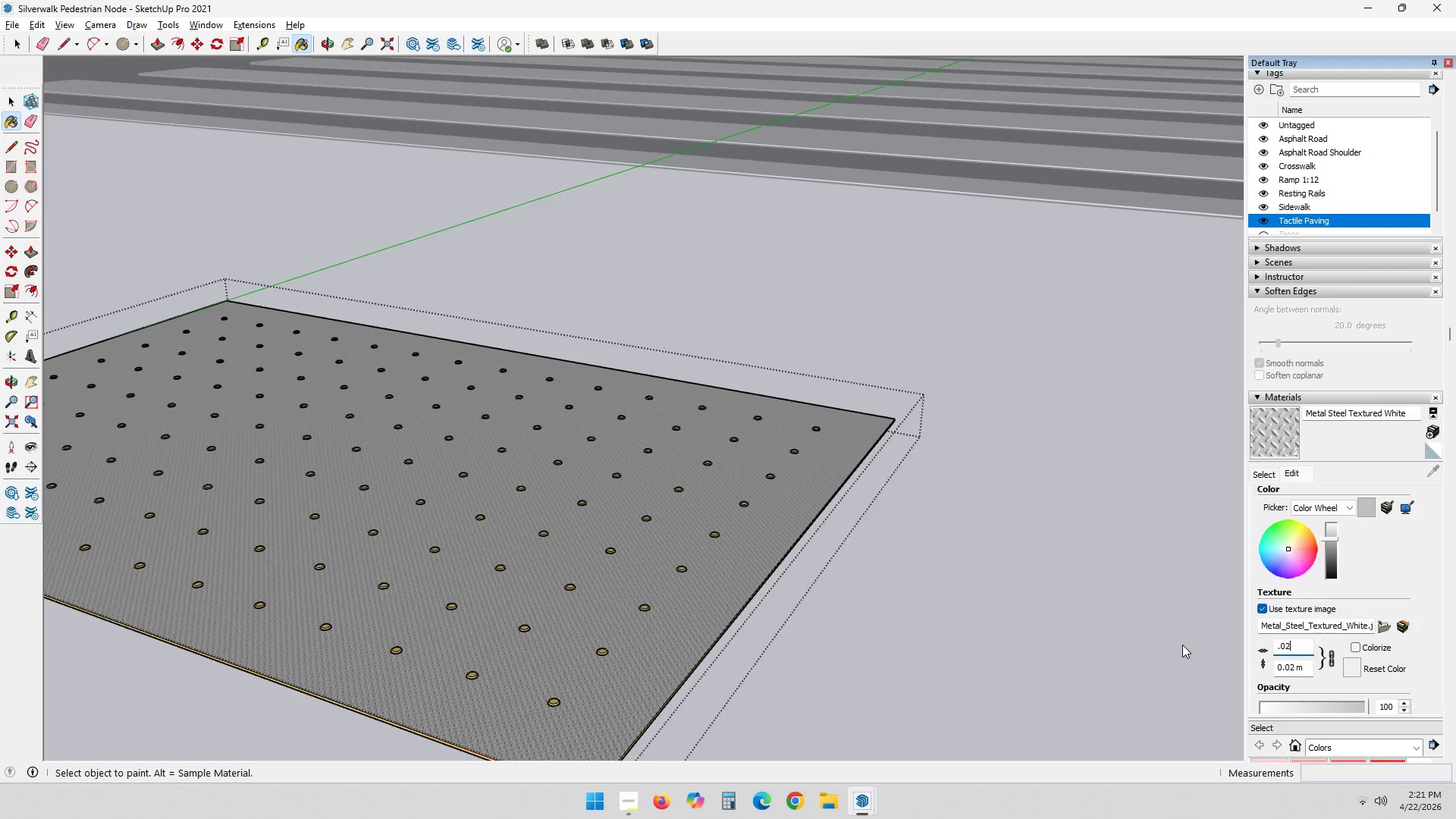 
wait(8.56)
 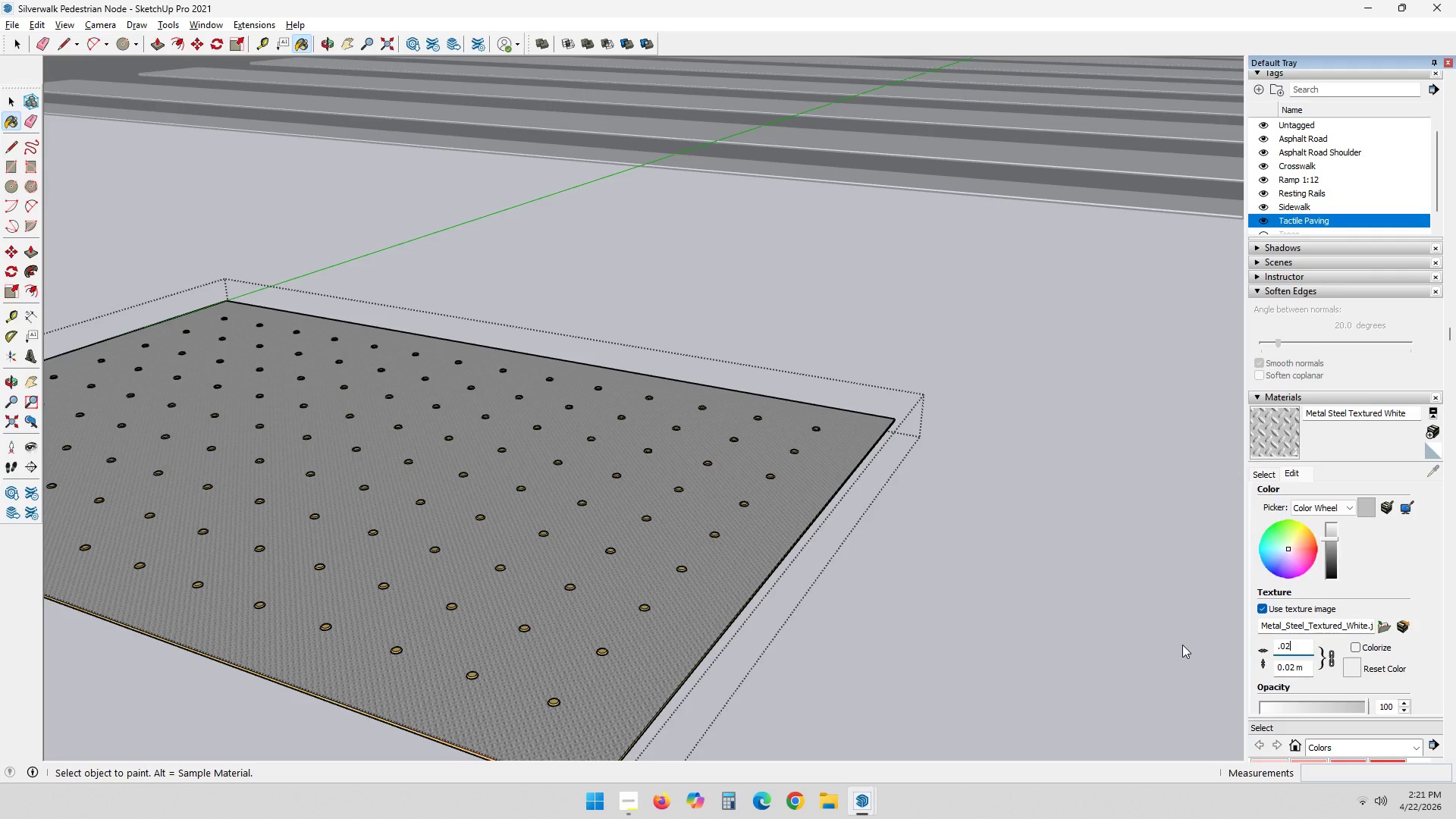 
key(NumpadEnter)
 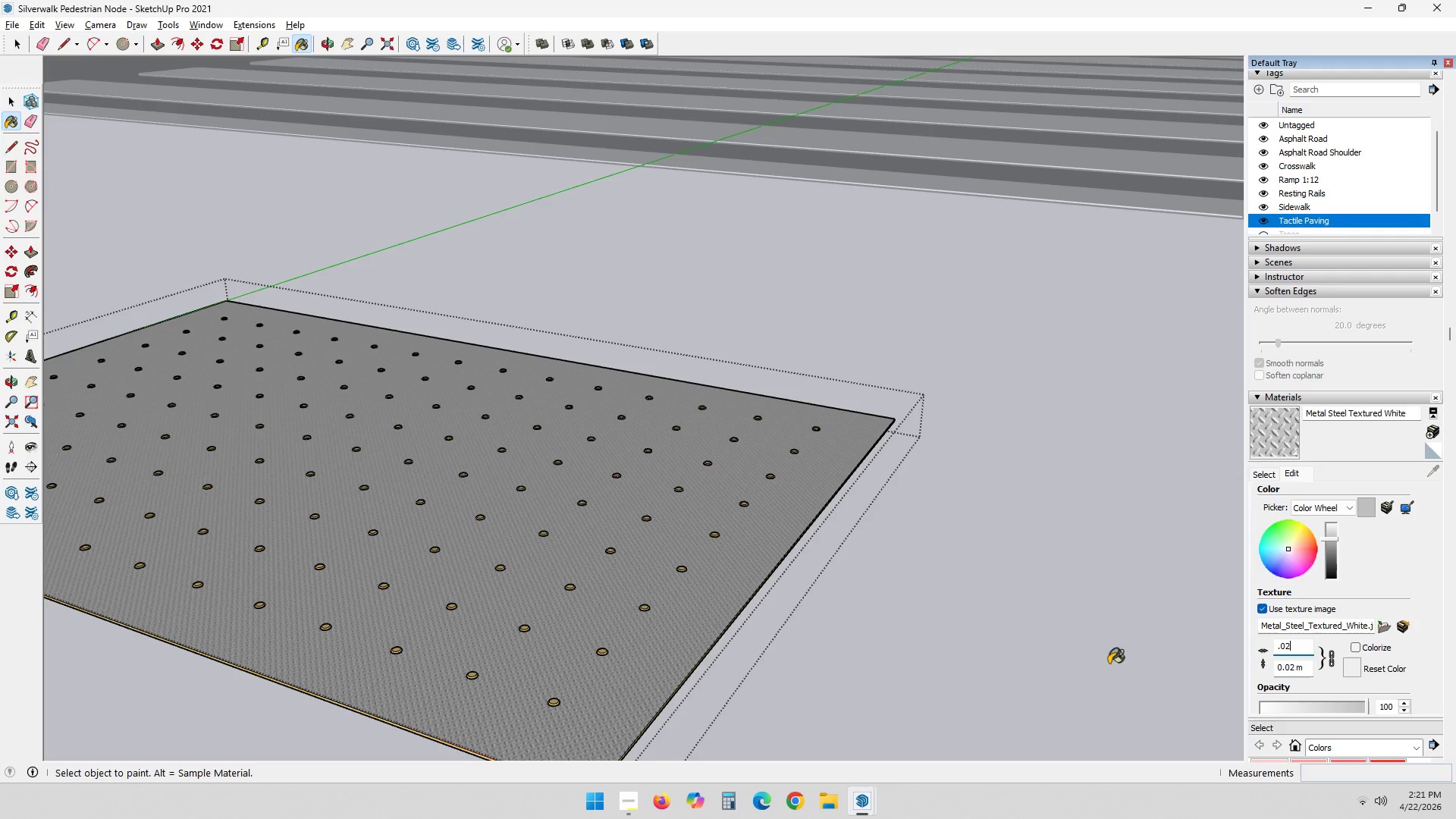 
key(Space)
 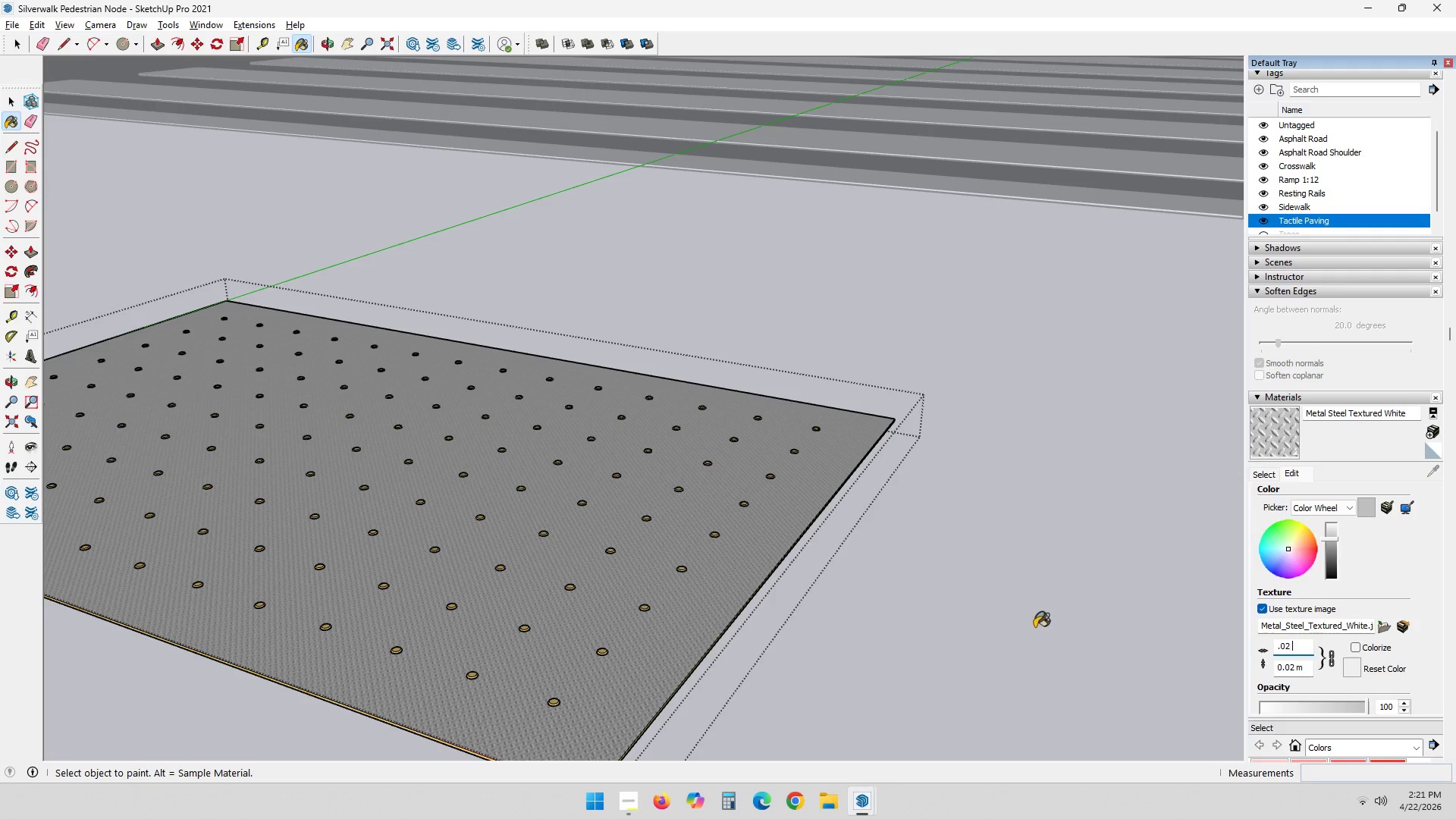 
key(Escape)
 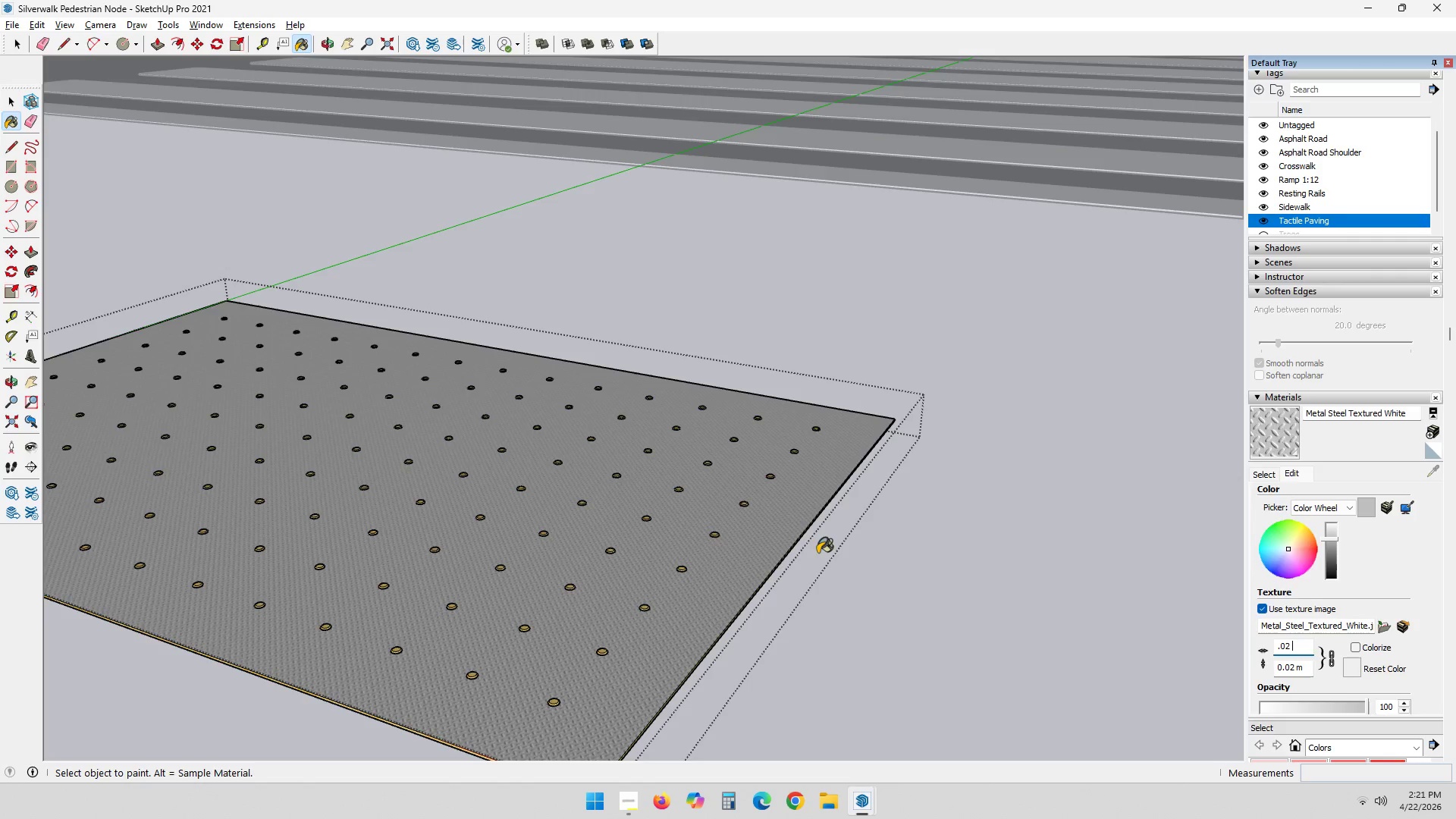 
scroll: coordinate [802, 549], scroll_direction: up, amount: 3.0
 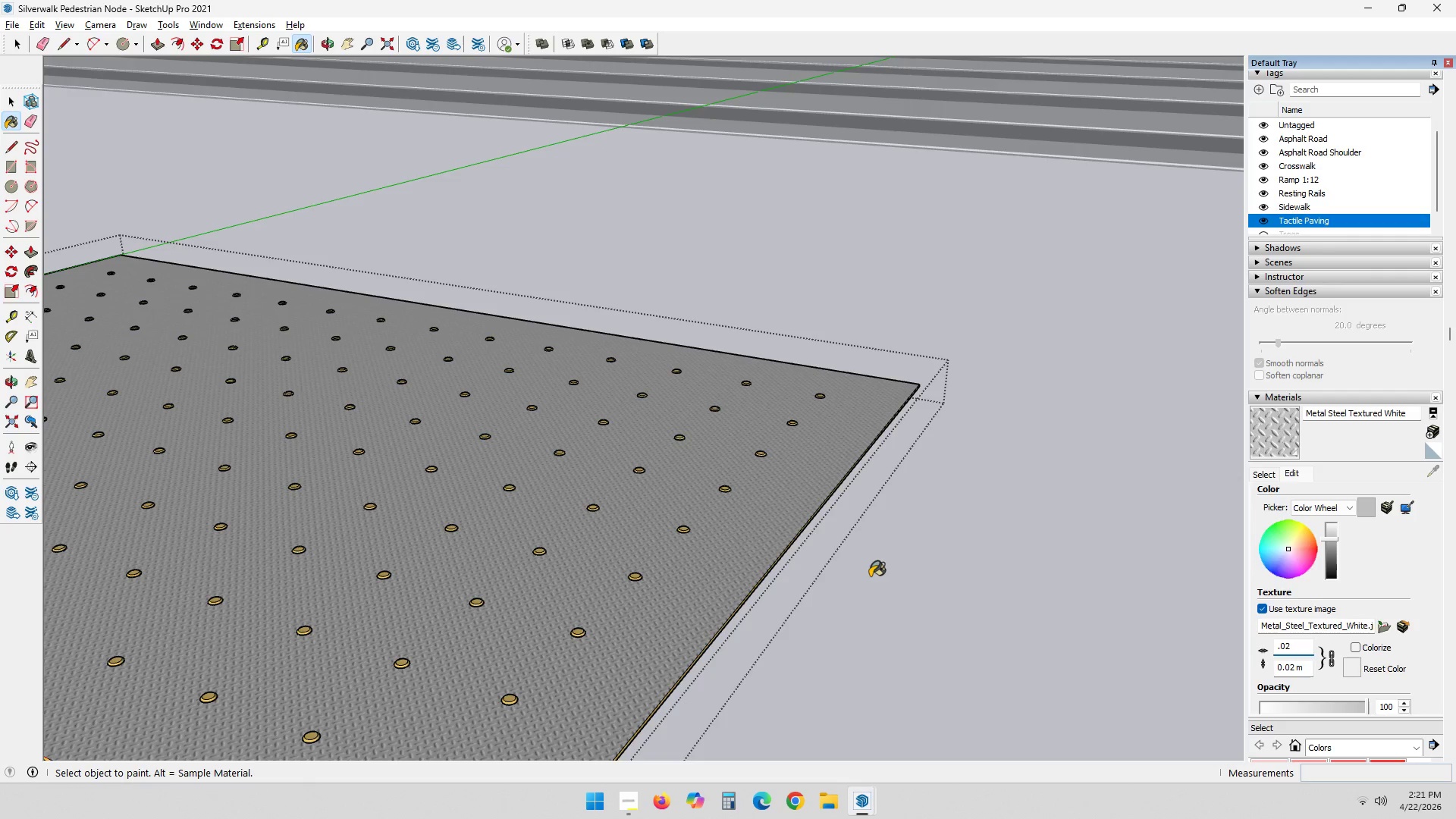 
scroll: coordinate [911, 581], scroll_direction: down, amount: 2.0
 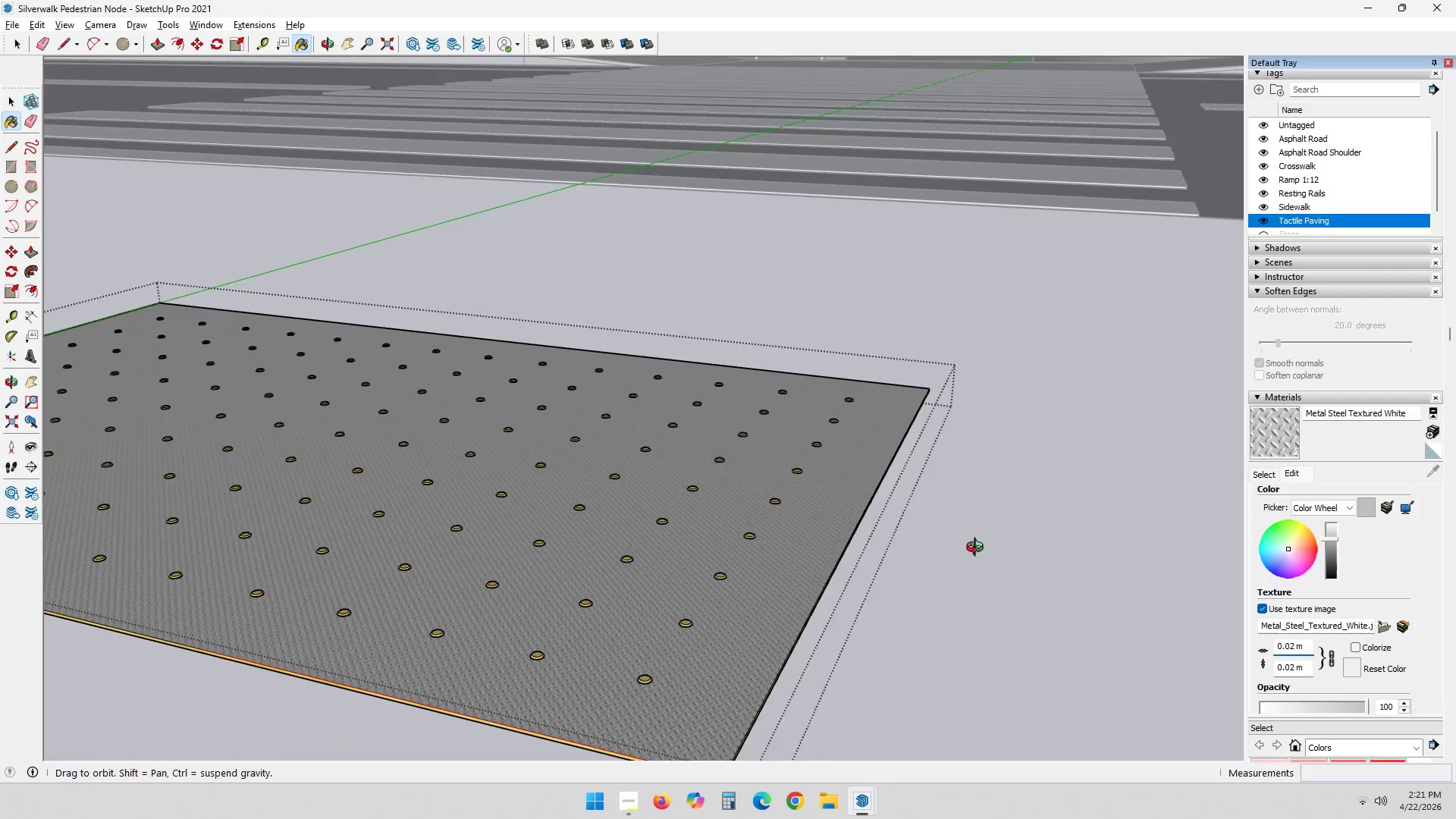 
key(Space)
 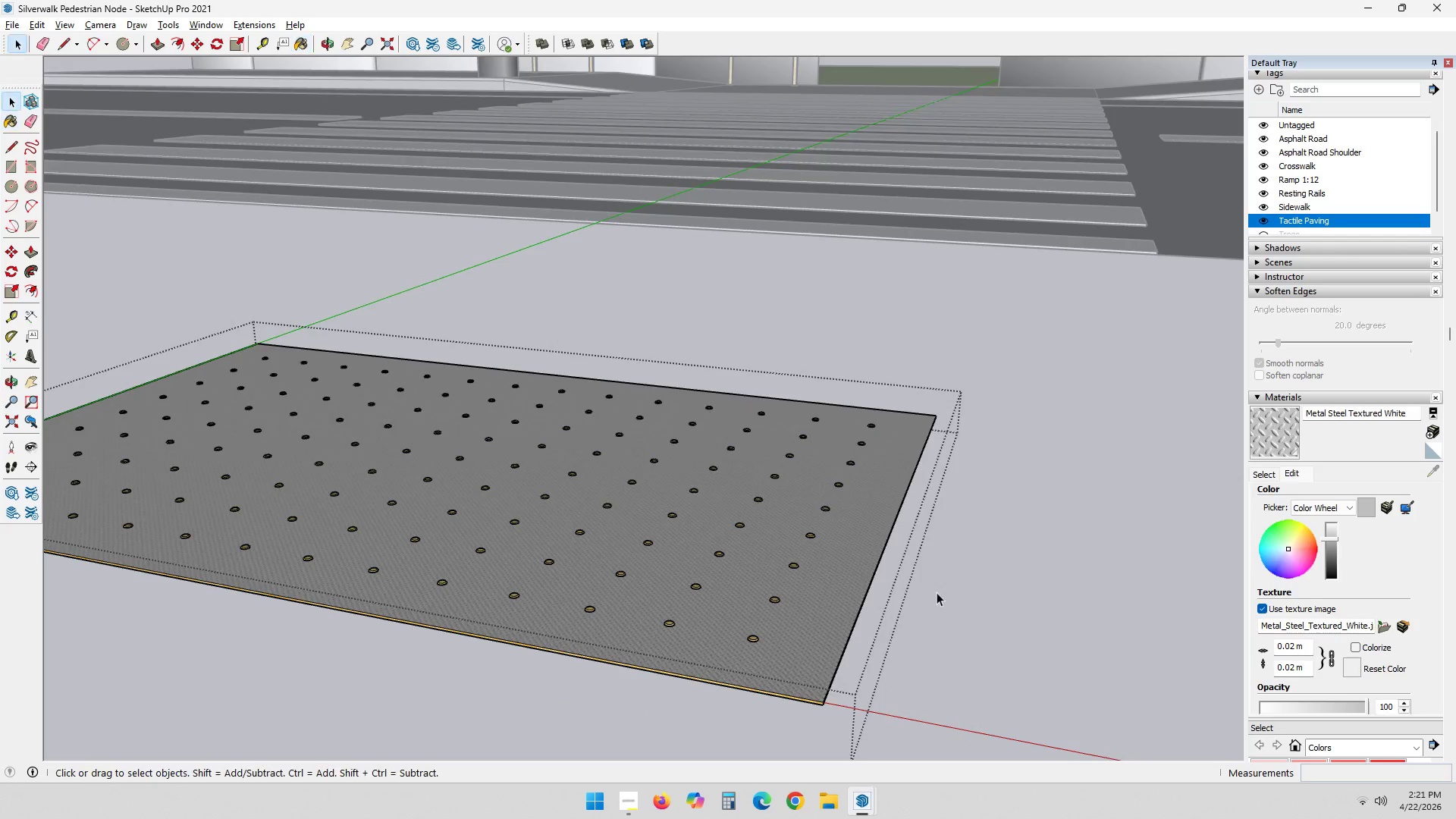 
scroll: coordinate [959, 575], scroll_direction: down, amount: 3.0
 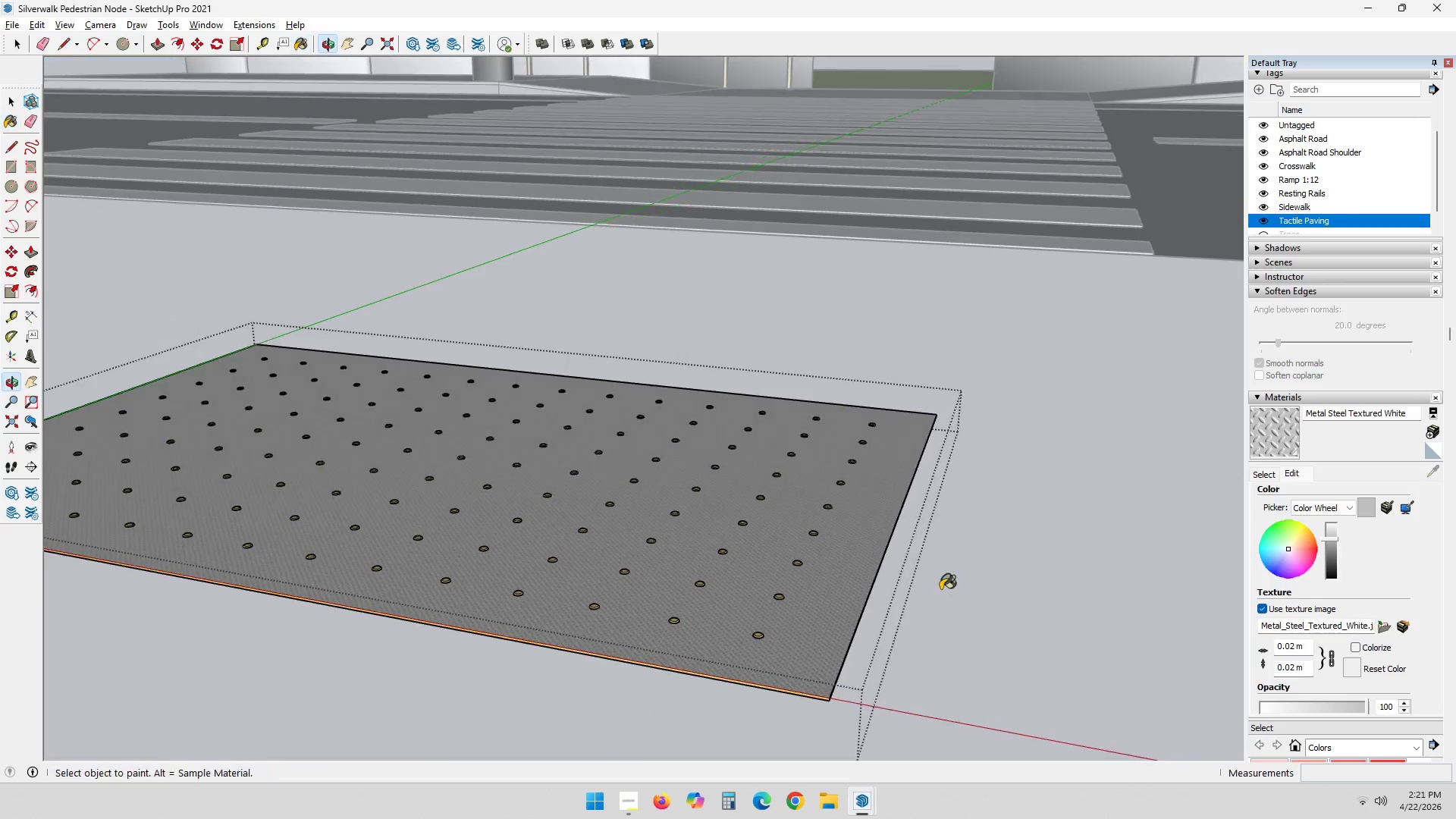 
key(Escape)
 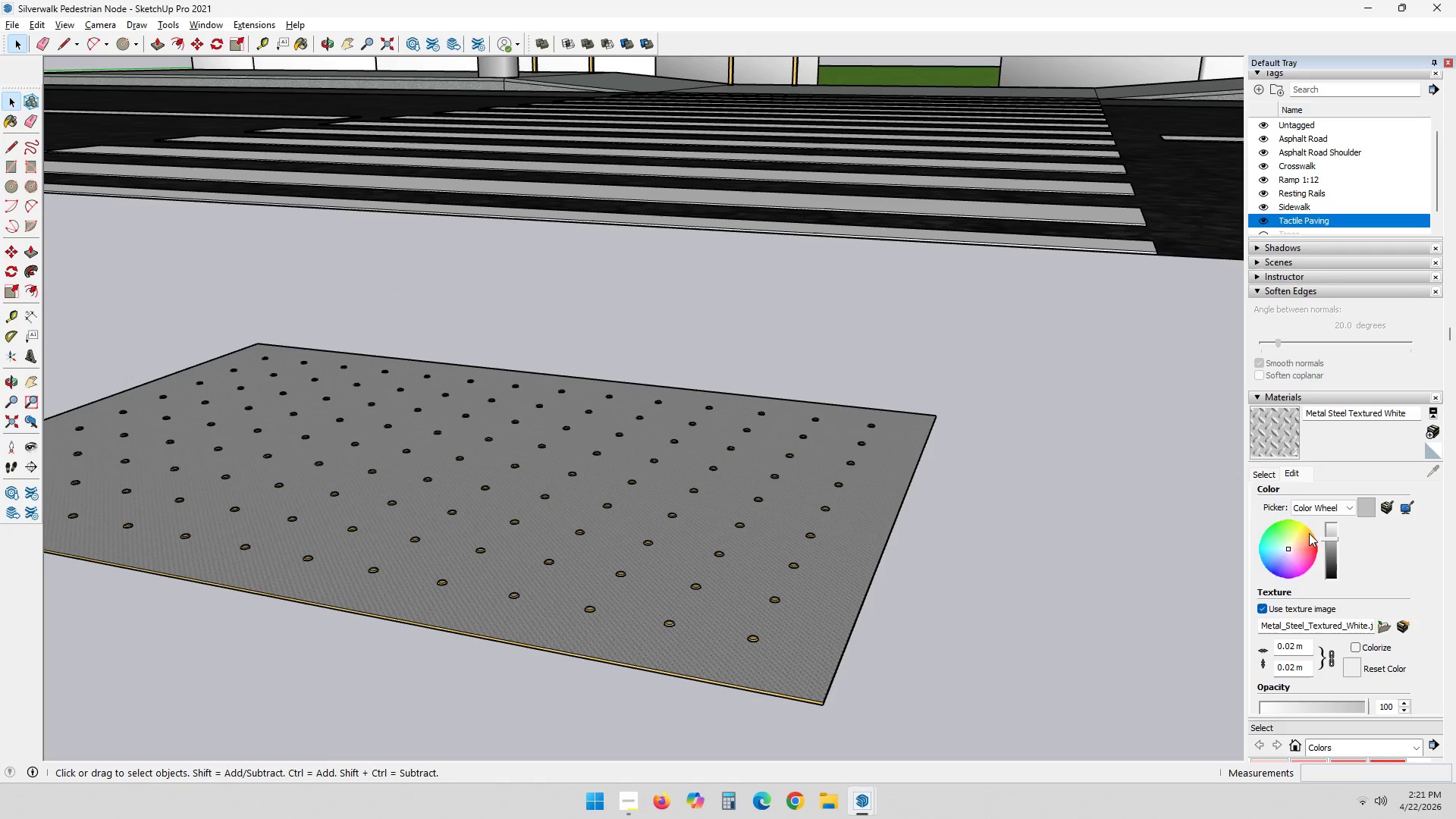 
left_click([1265, 478])
 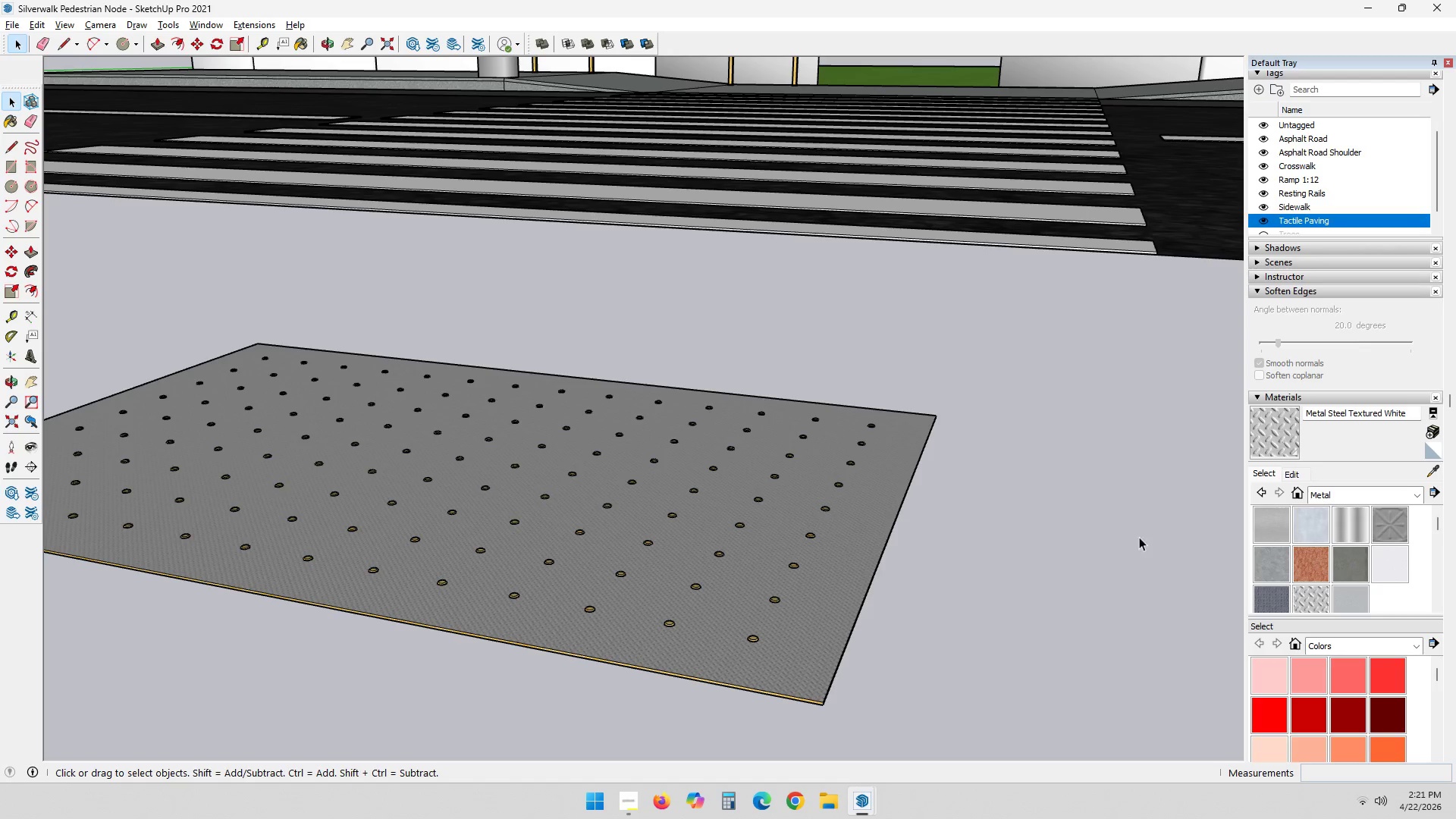 
scroll: coordinate [820, 720], scroll_direction: up, amount: 2.0
 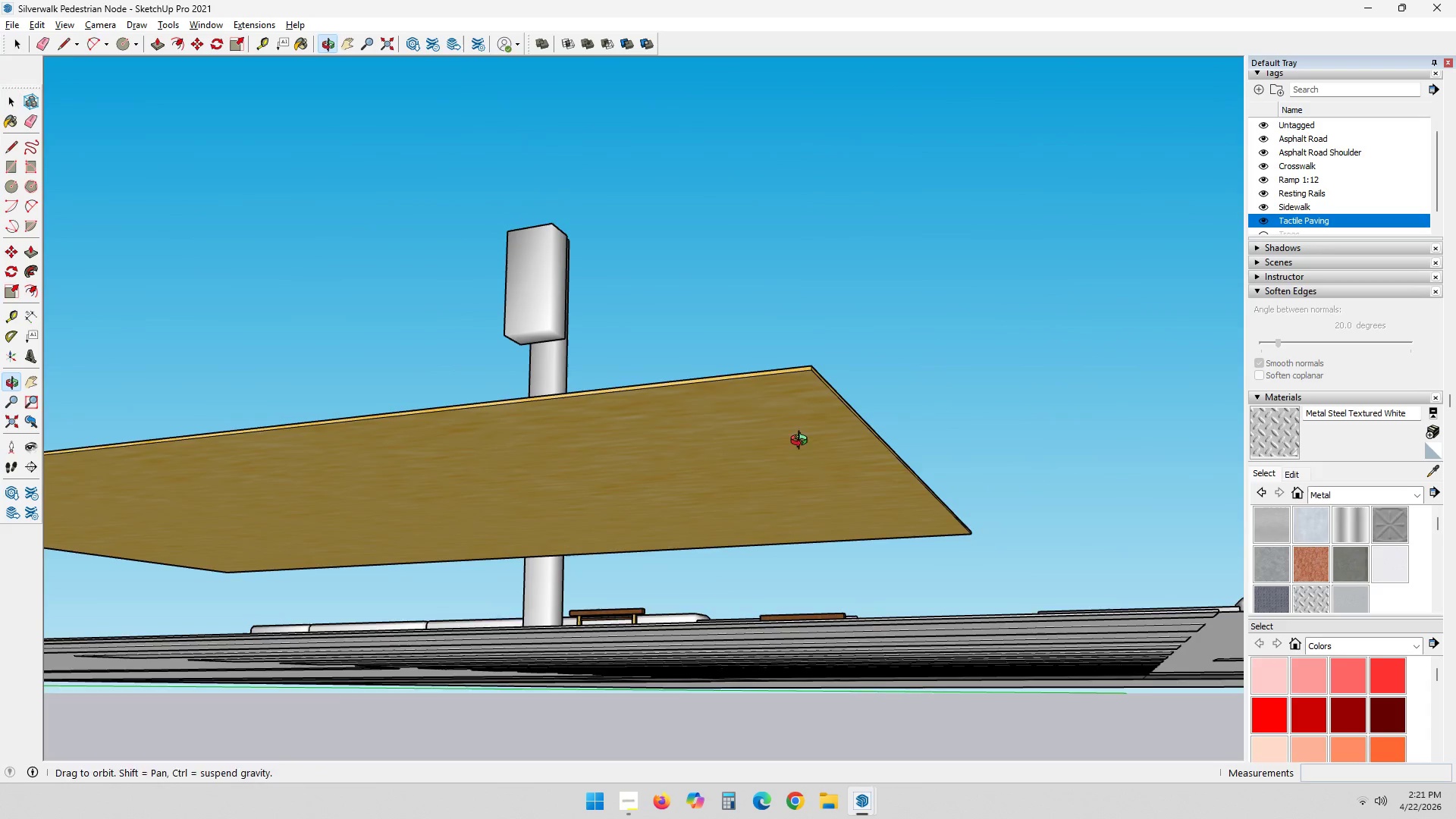 
left_click([807, 442])
 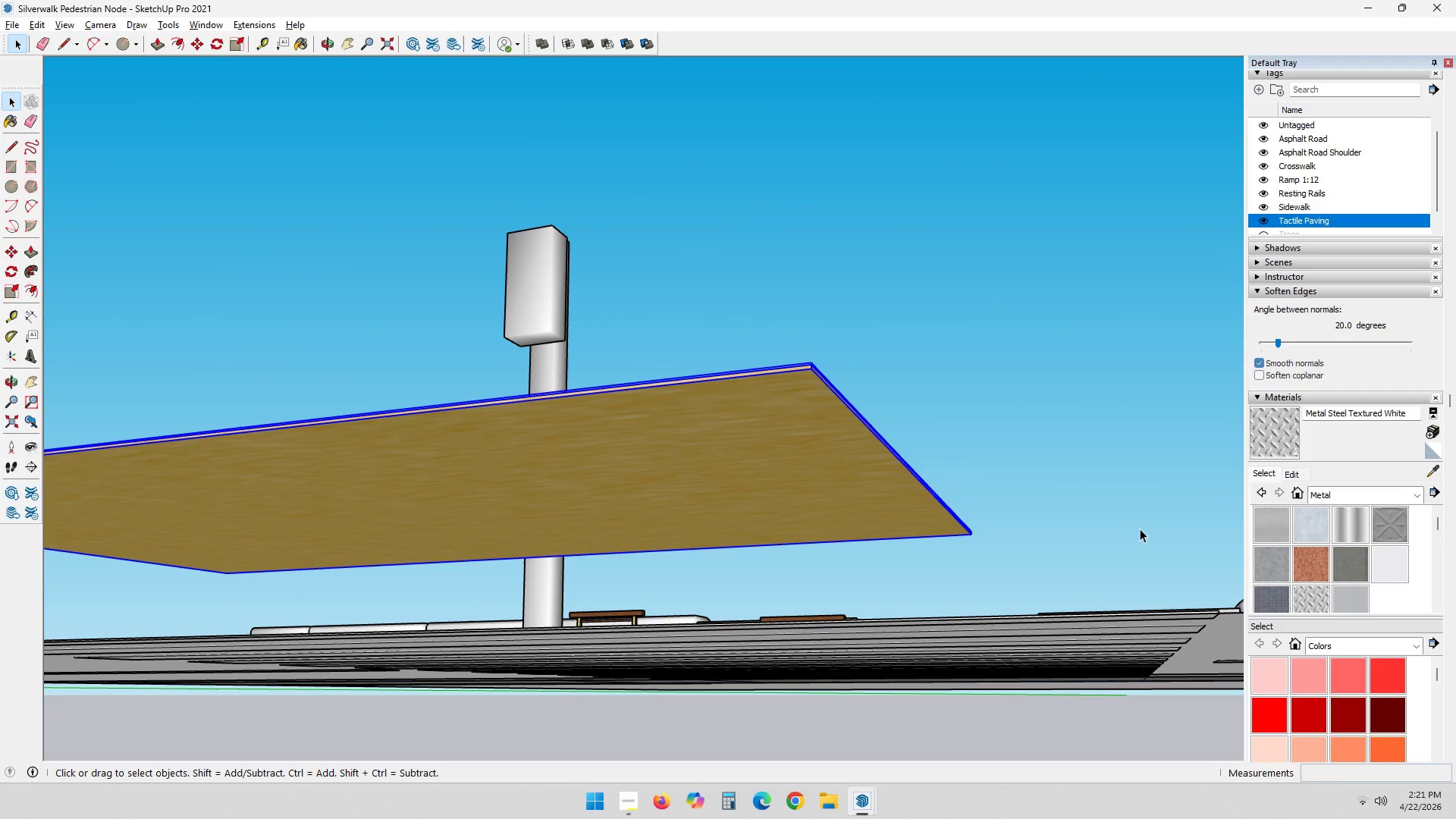 
left_click([875, 450])
 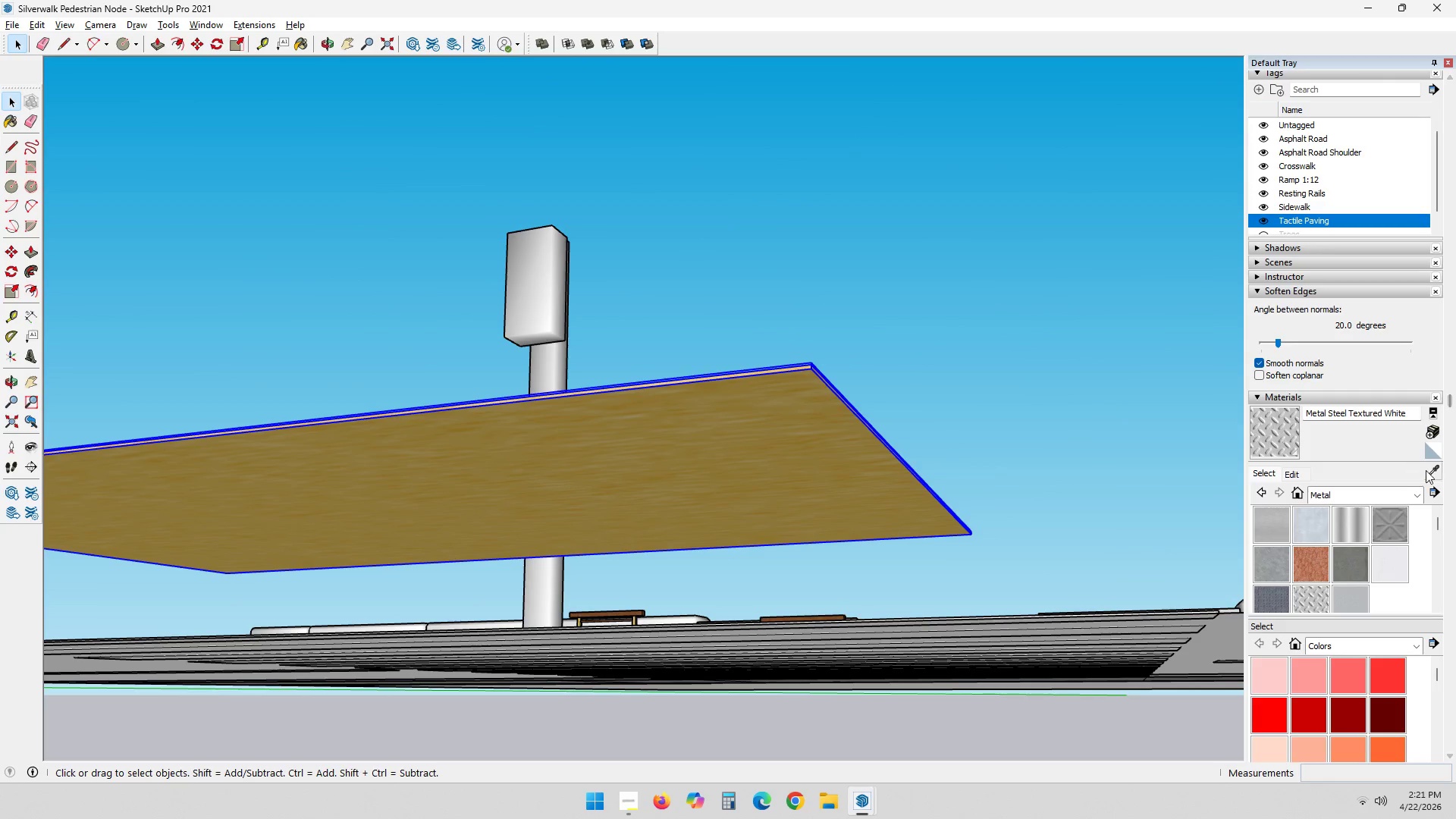 
double_click([783, 433])
 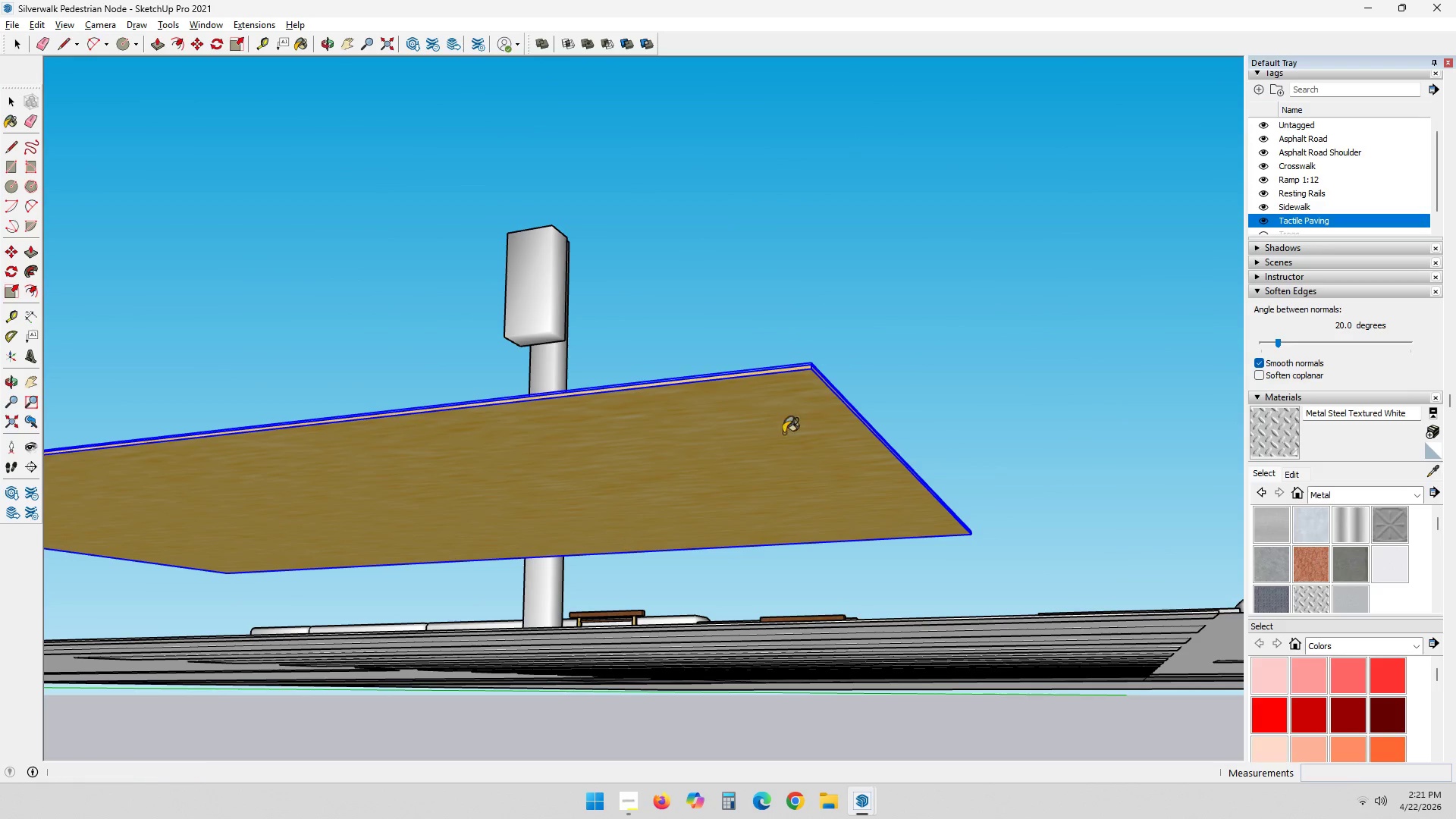 
scroll: coordinate [817, 410], scroll_direction: up, amount: 1.0
 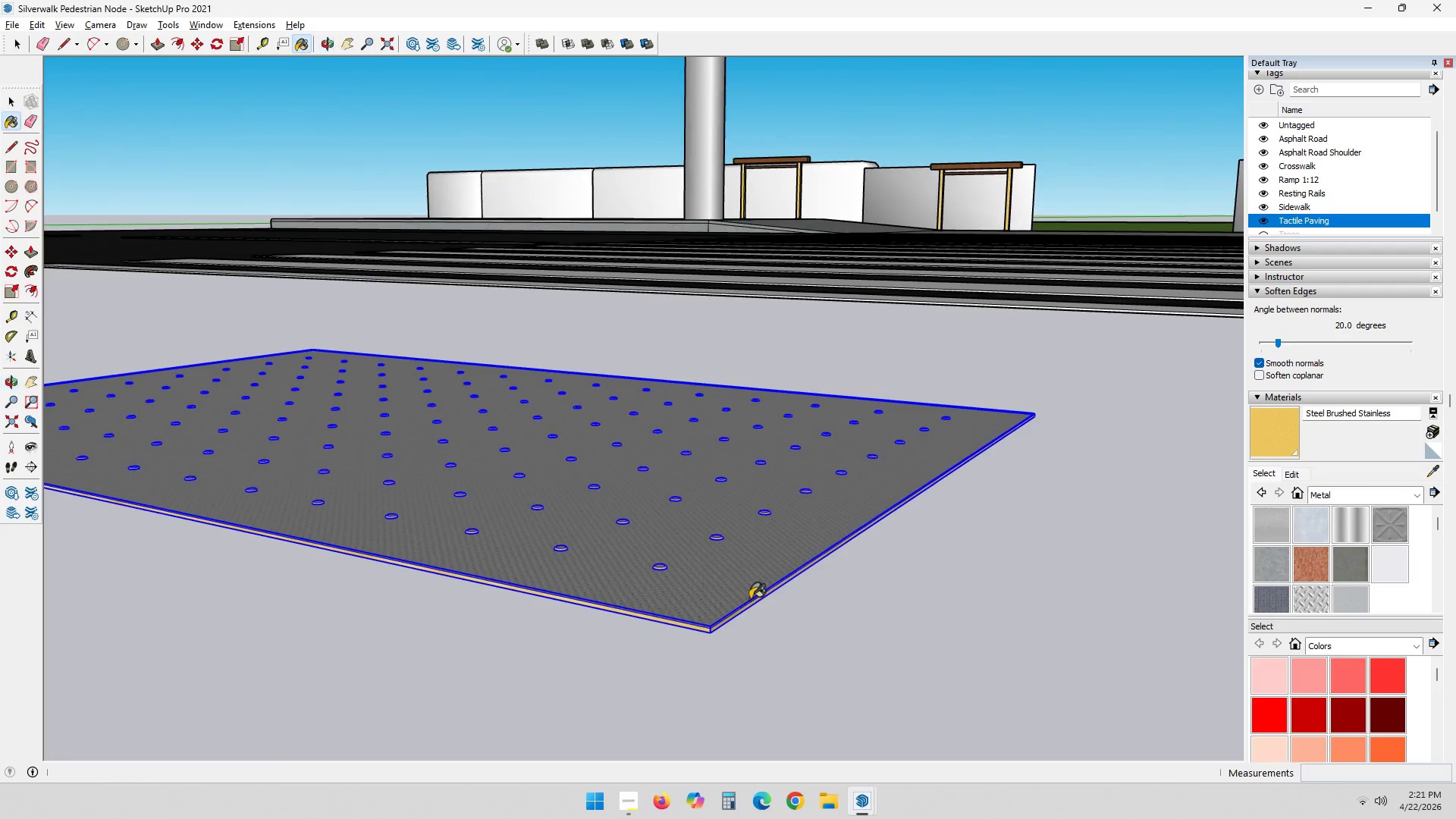 
key(Space)
 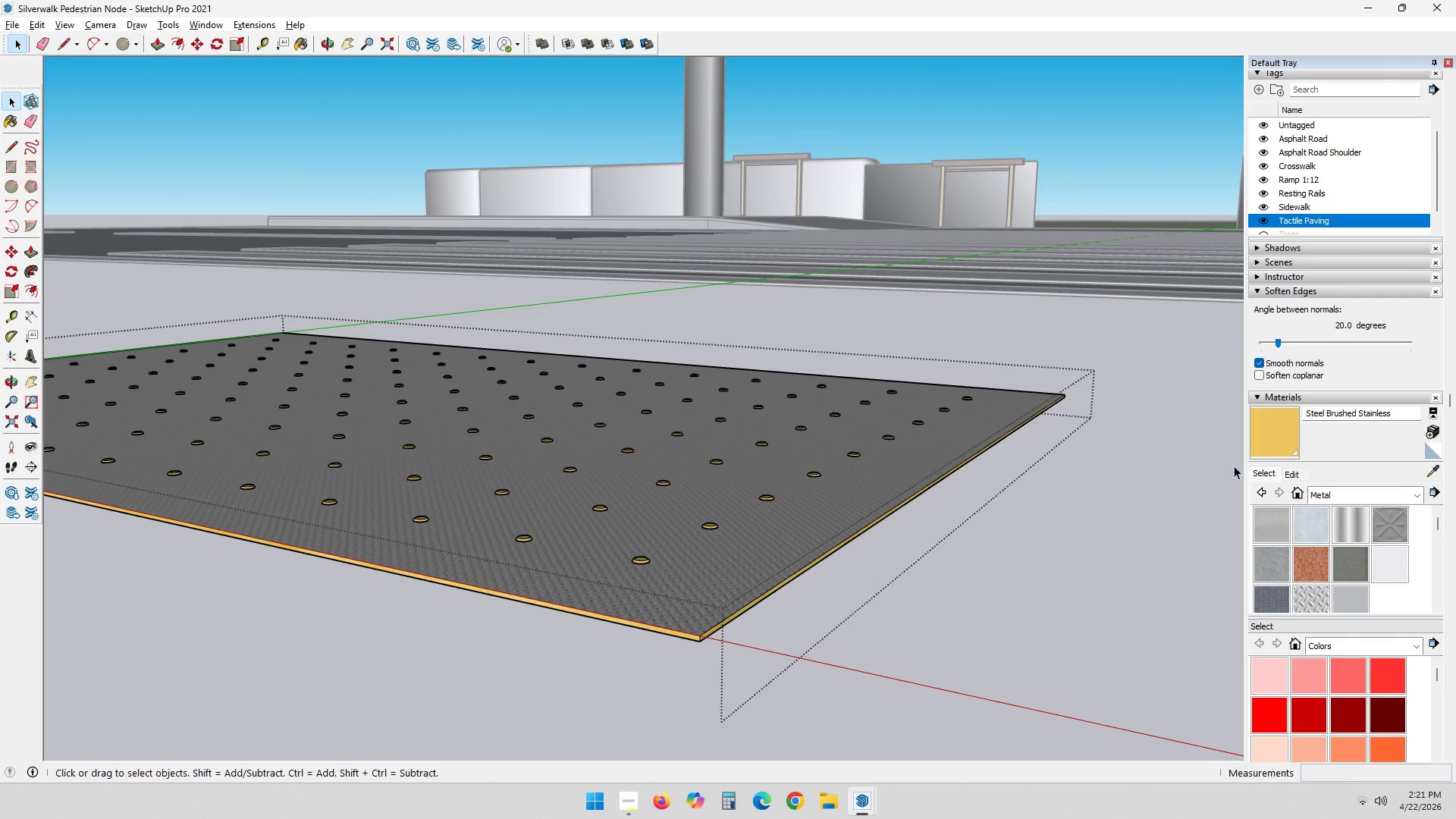 
scroll: coordinate [753, 598], scroll_direction: up, amount: 2.0
 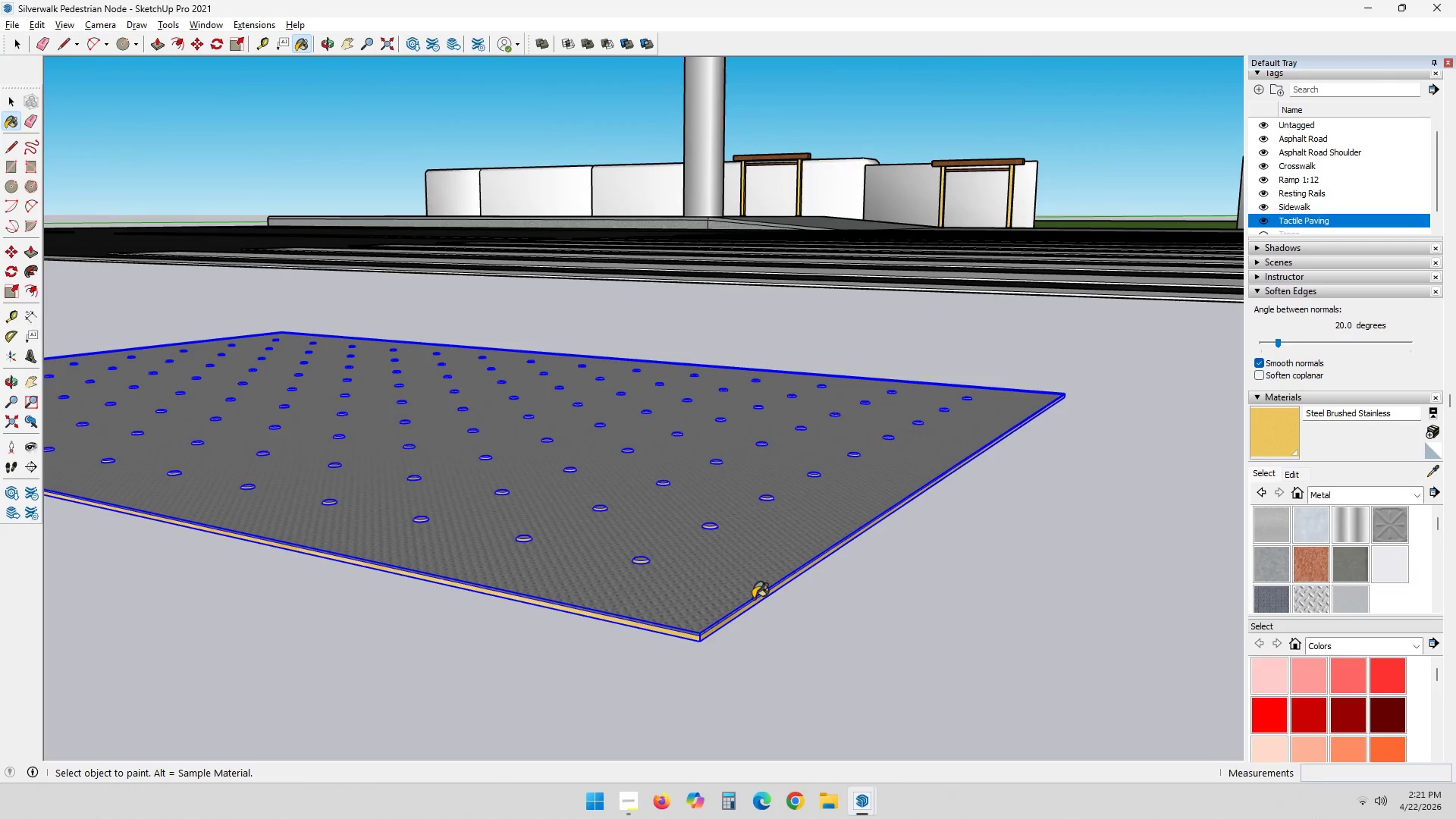 
left_click_drag(start_coordinate=[1269, 435], to_coordinate=[1238, 430])
 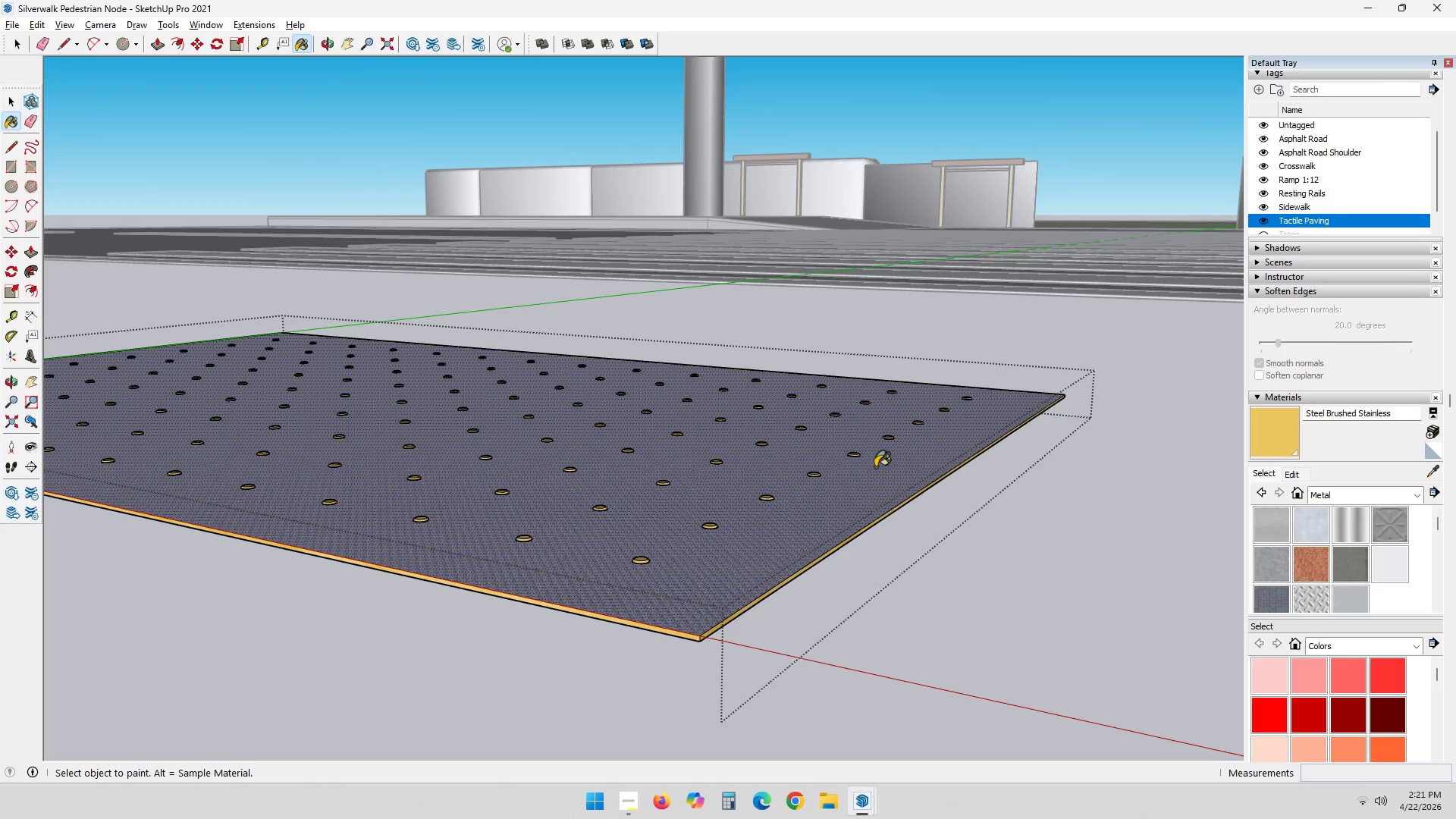 
key(Space)
 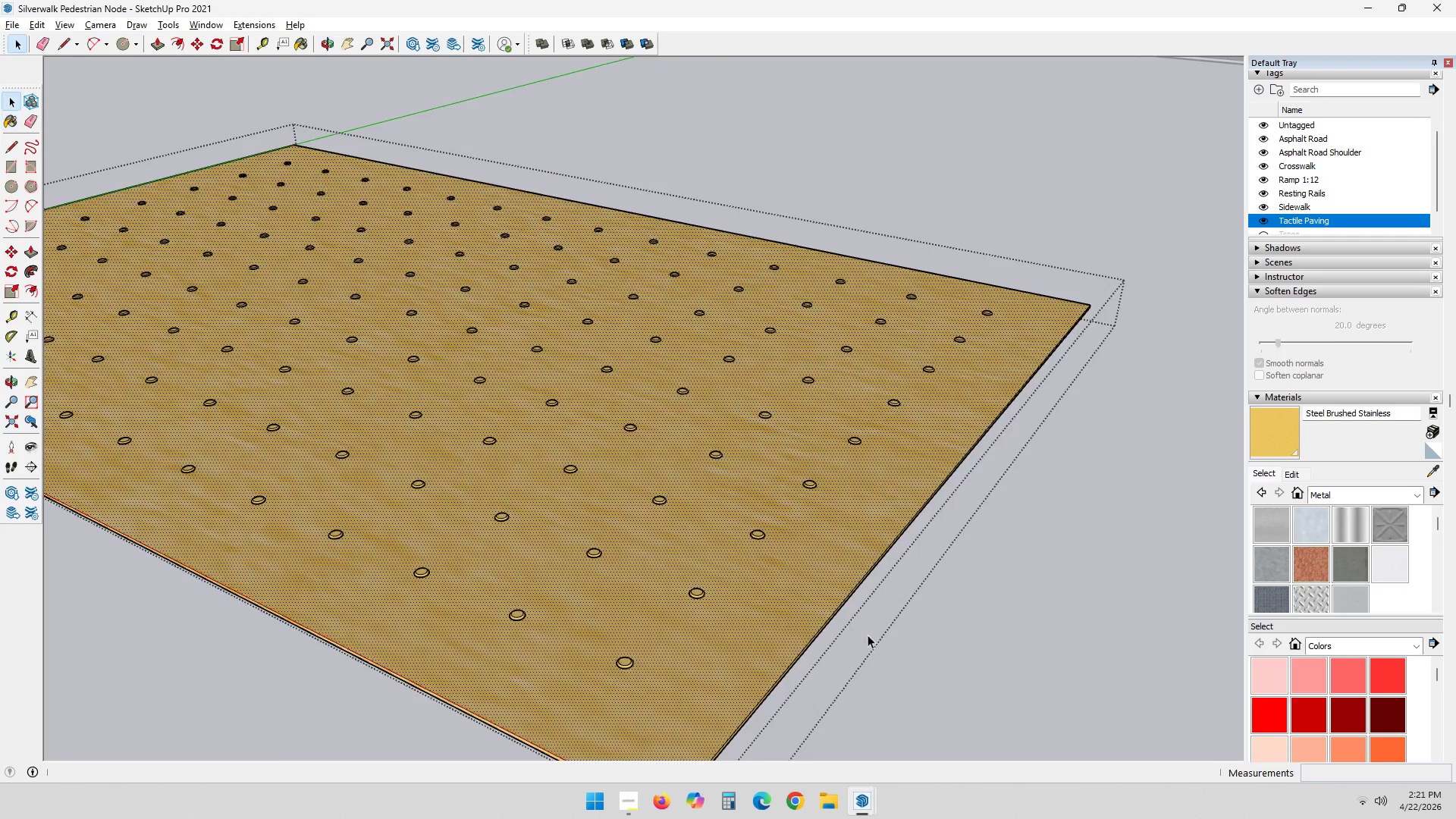 
key(Escape)
 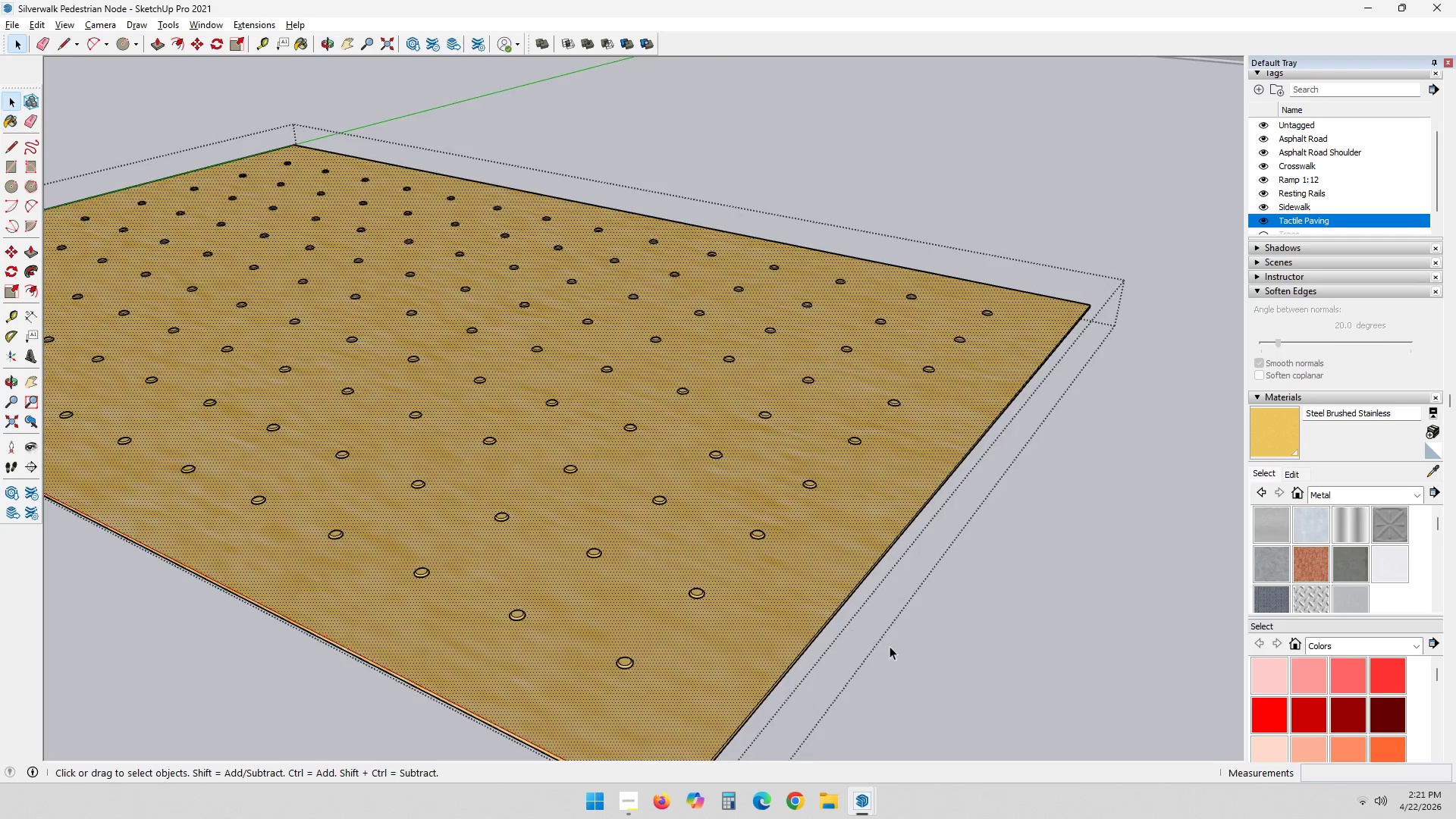 
key(Escape)
 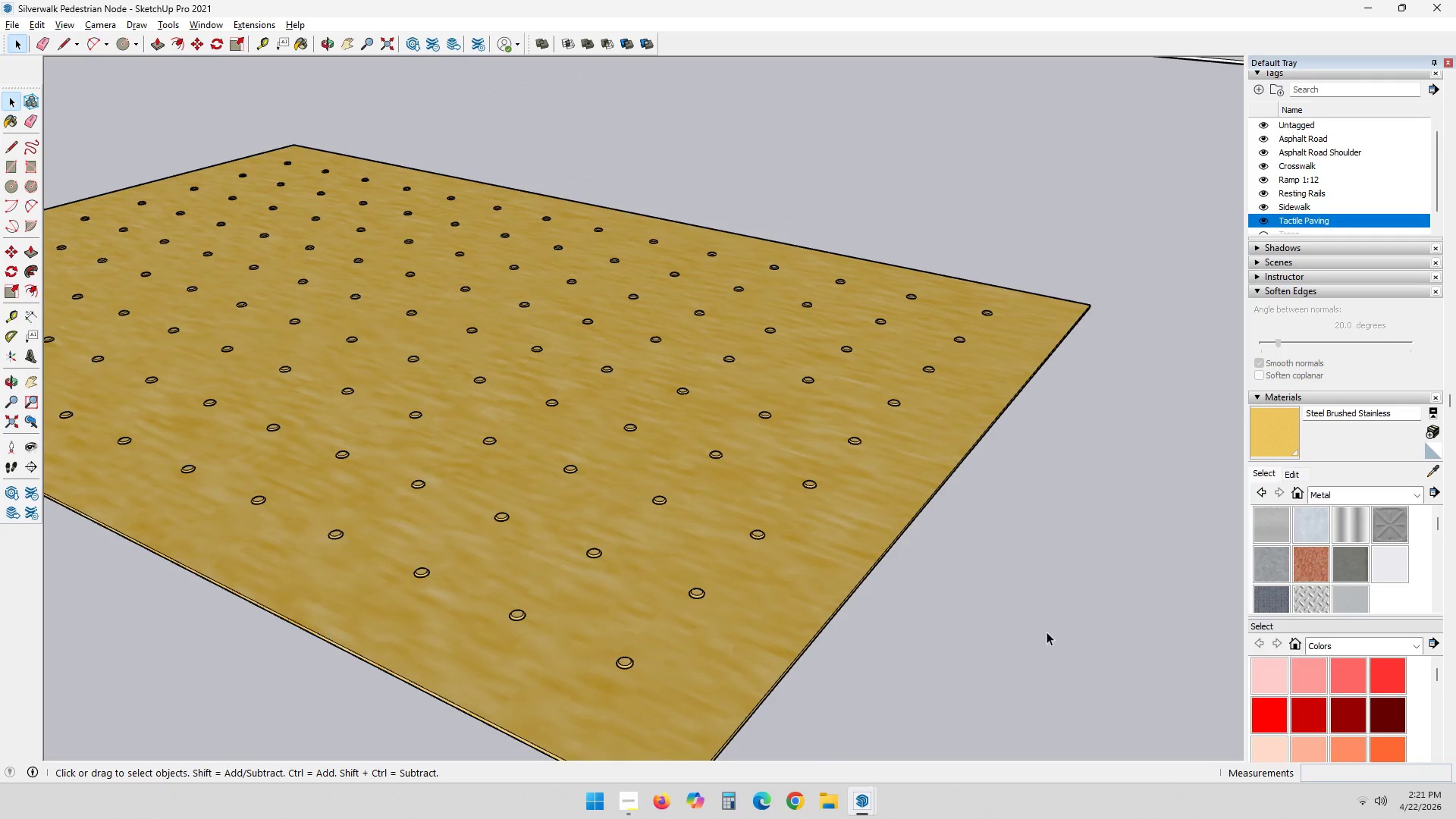 
key(Escape)
 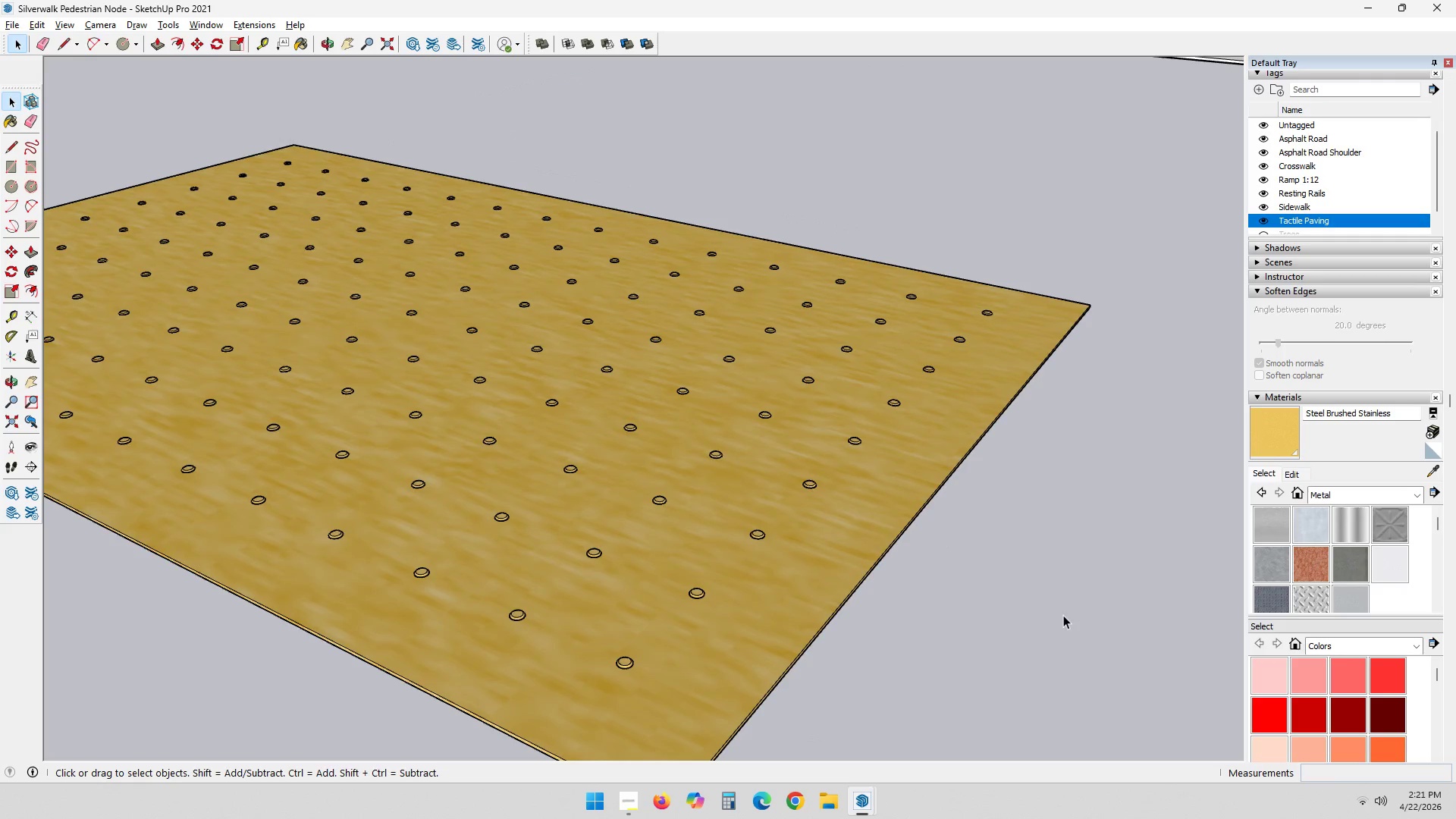 
scroll: coordinate [891, 607], scroll_direction: up, amount: 1.0
 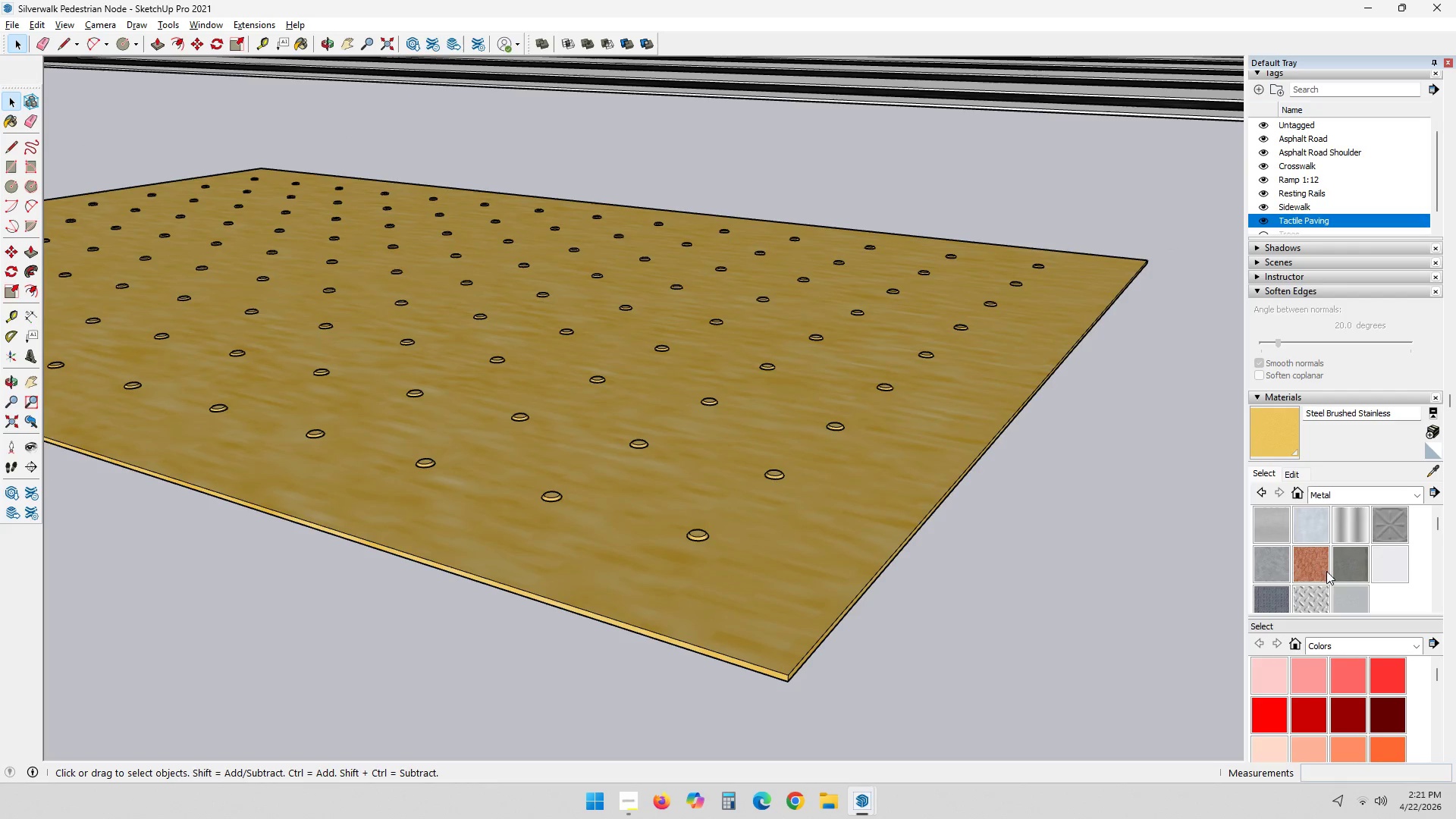 
left_click([1318, 593])
 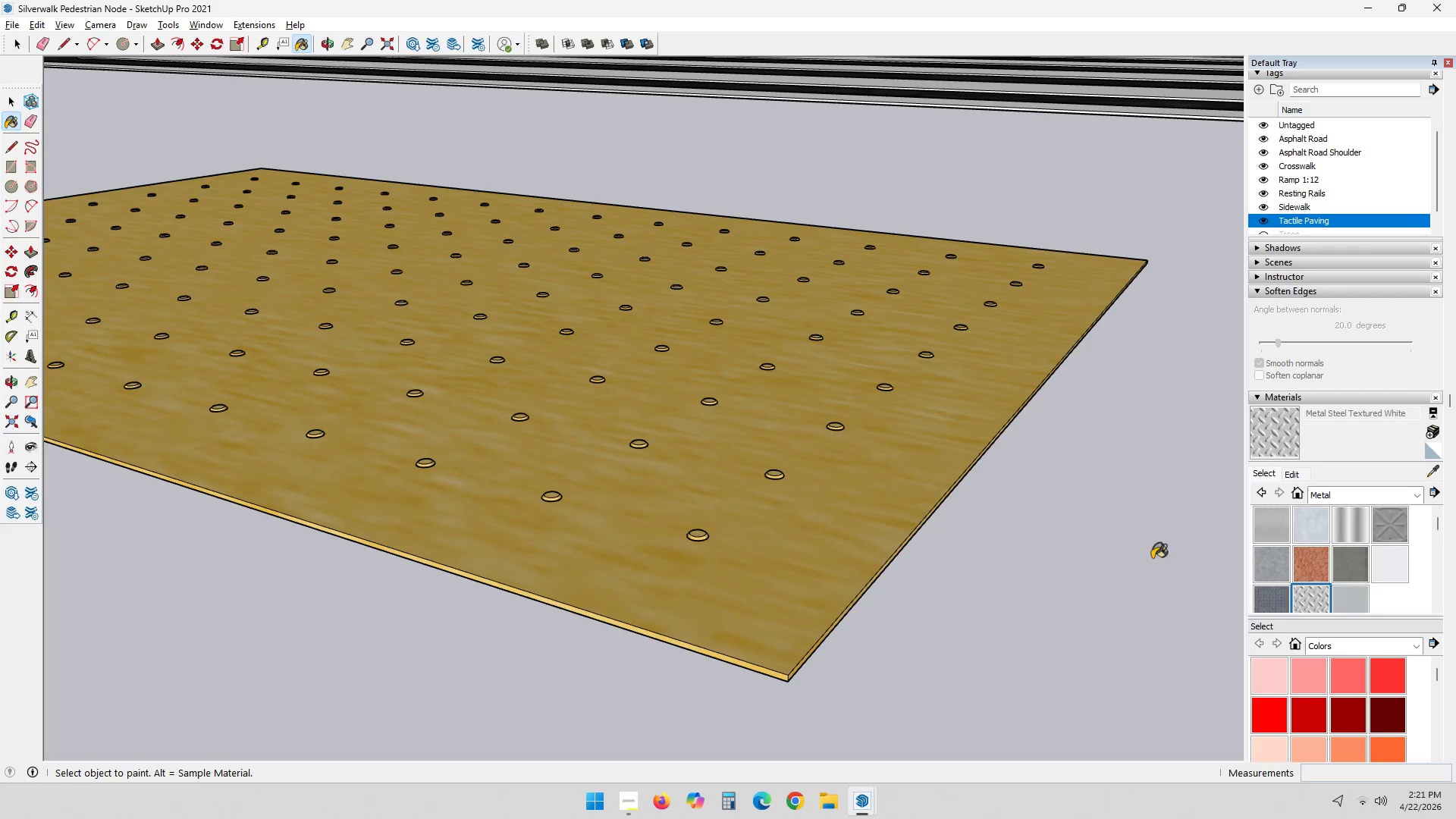 
key(Control+Z)
 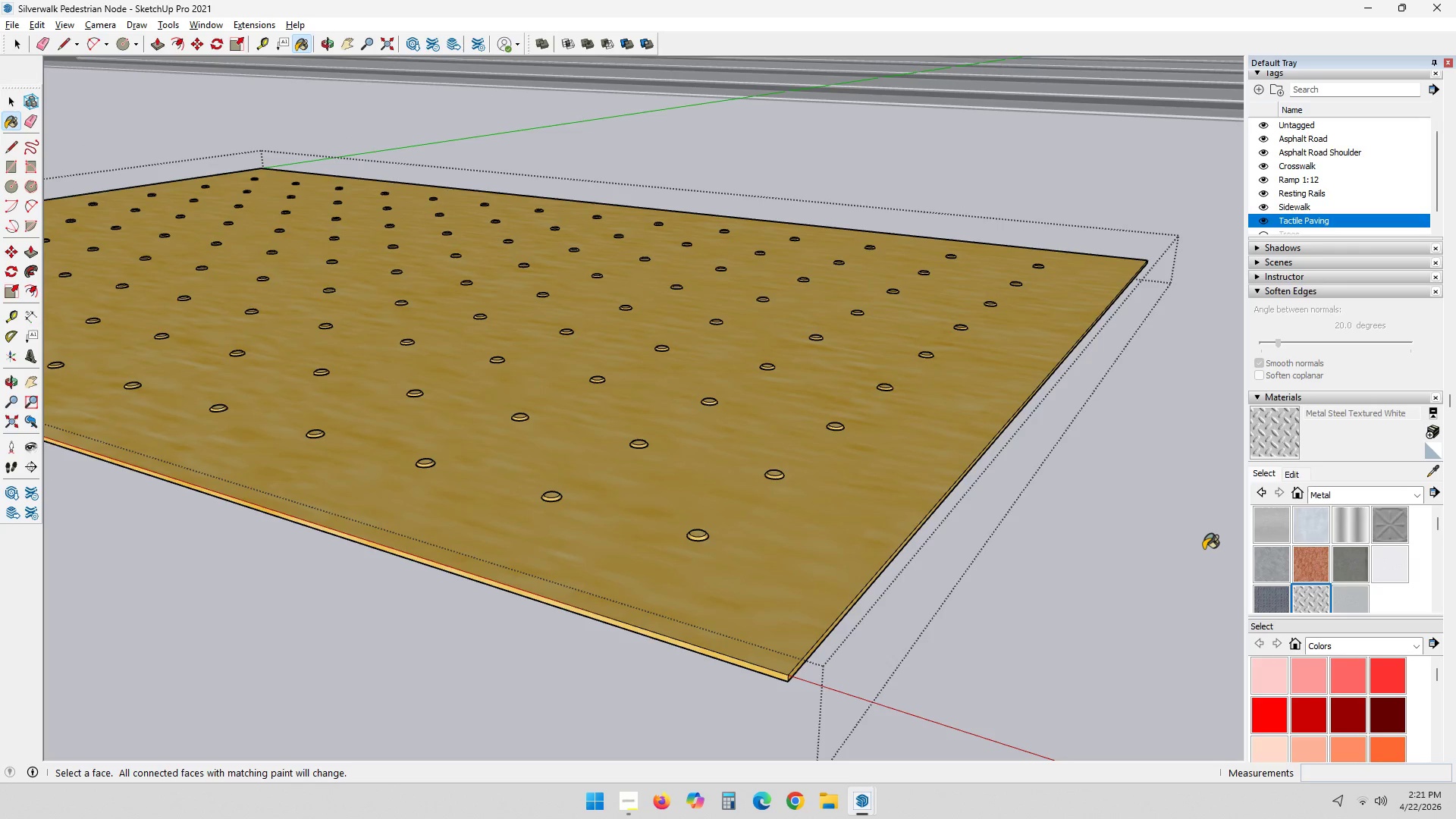 
key(Control+Z)
 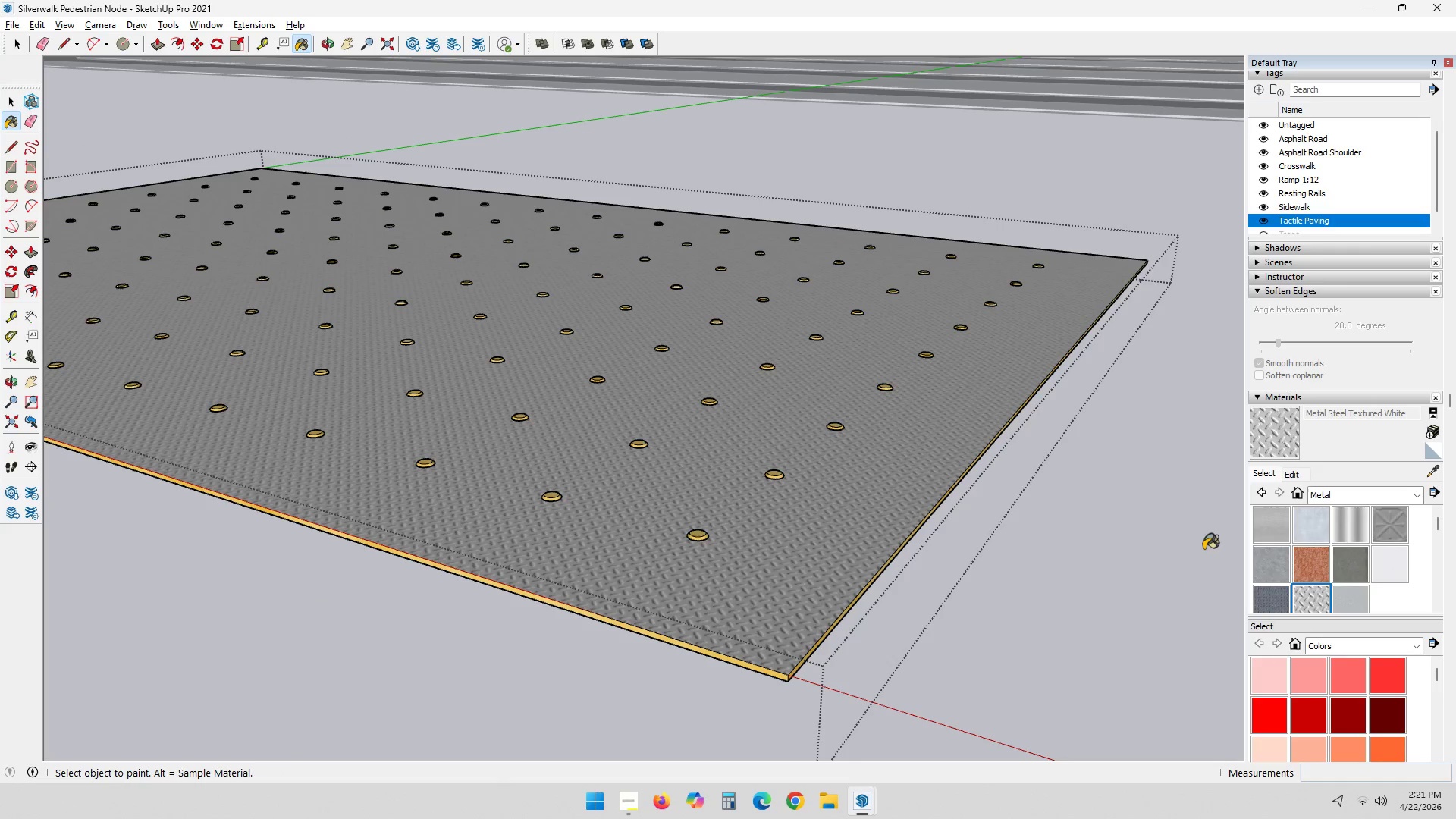 
key(Space)
 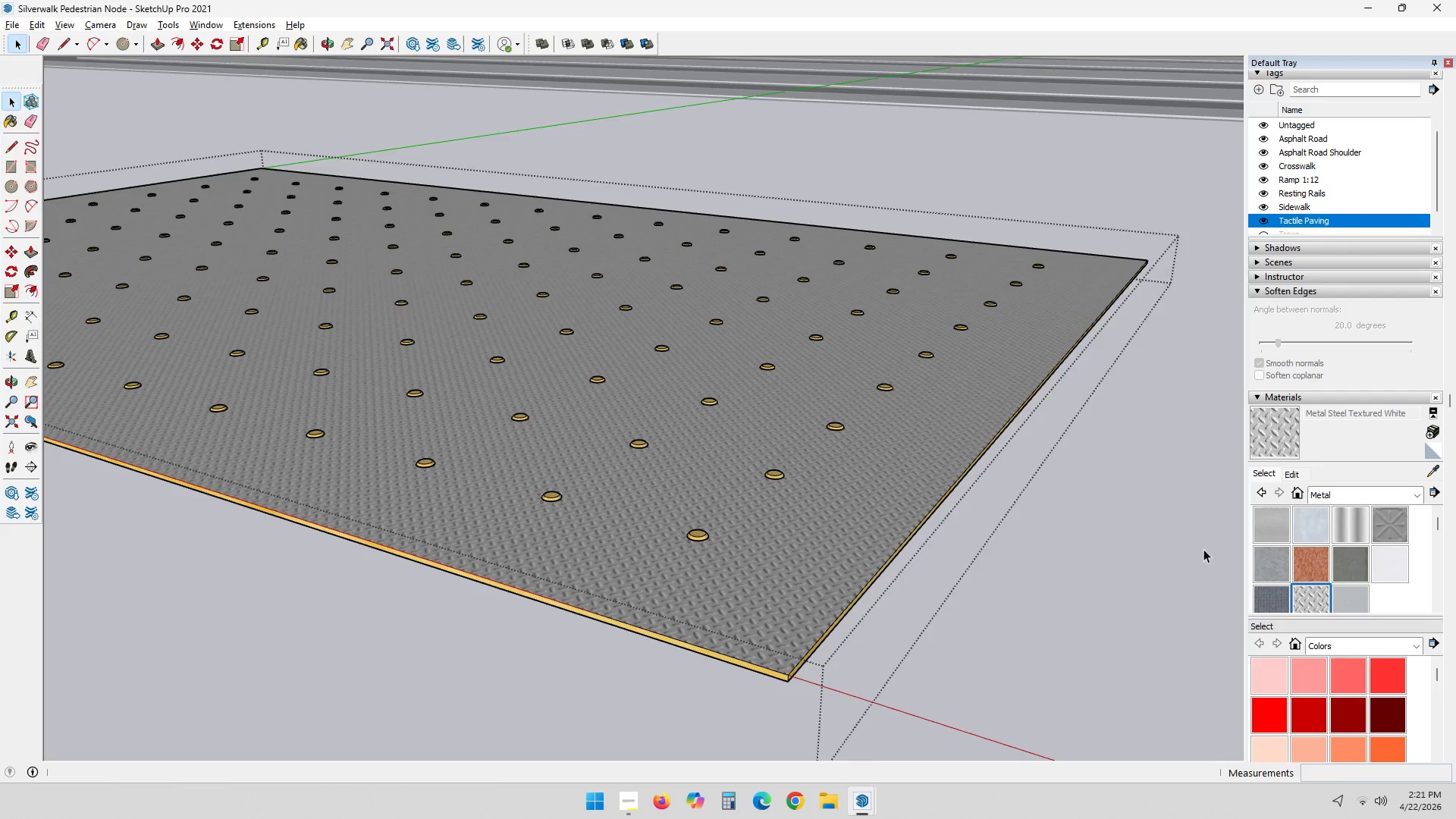 
key(Escape)
 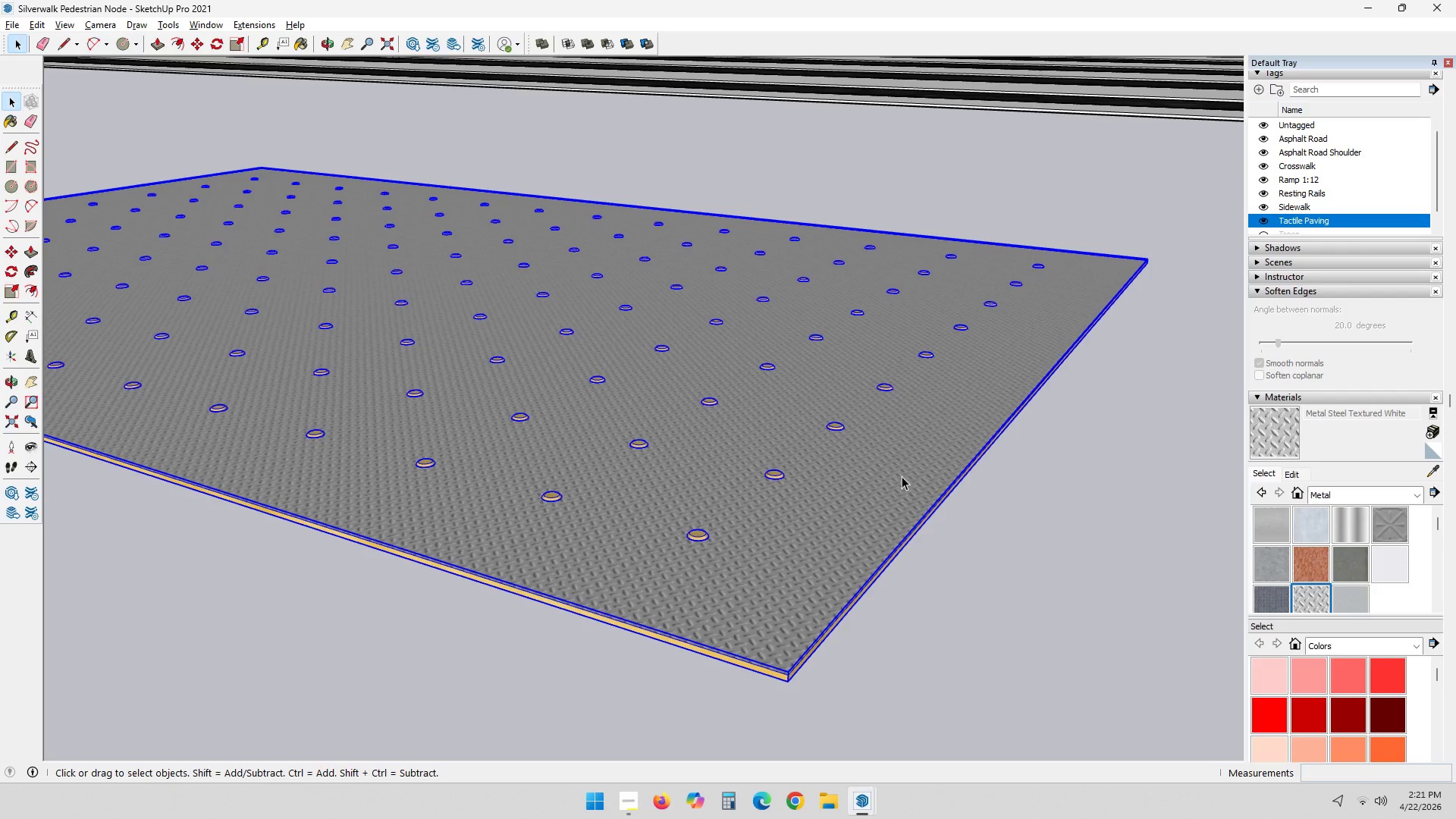 
double_click([902, 476])
 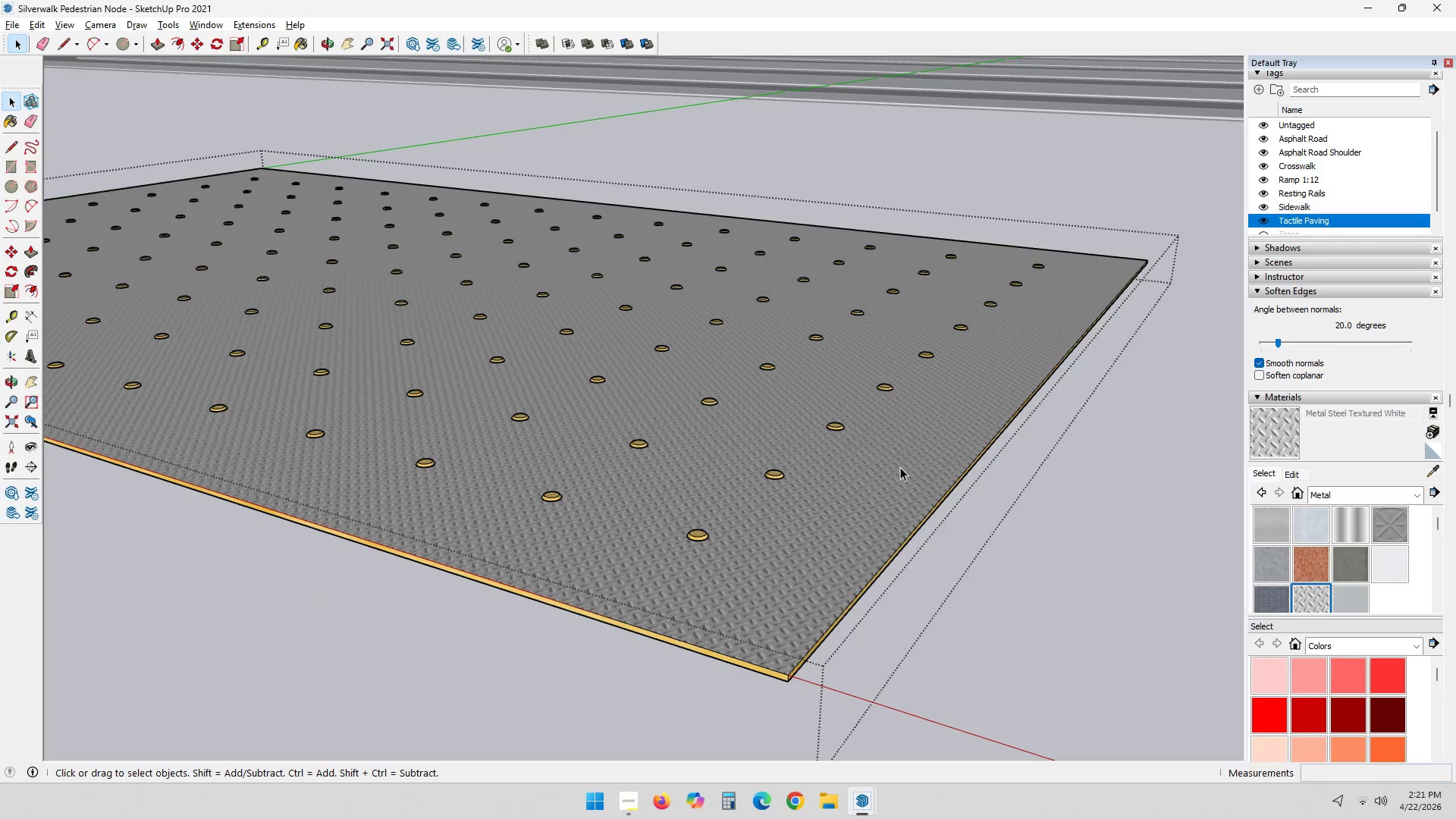 
triple_click([899, 466])
 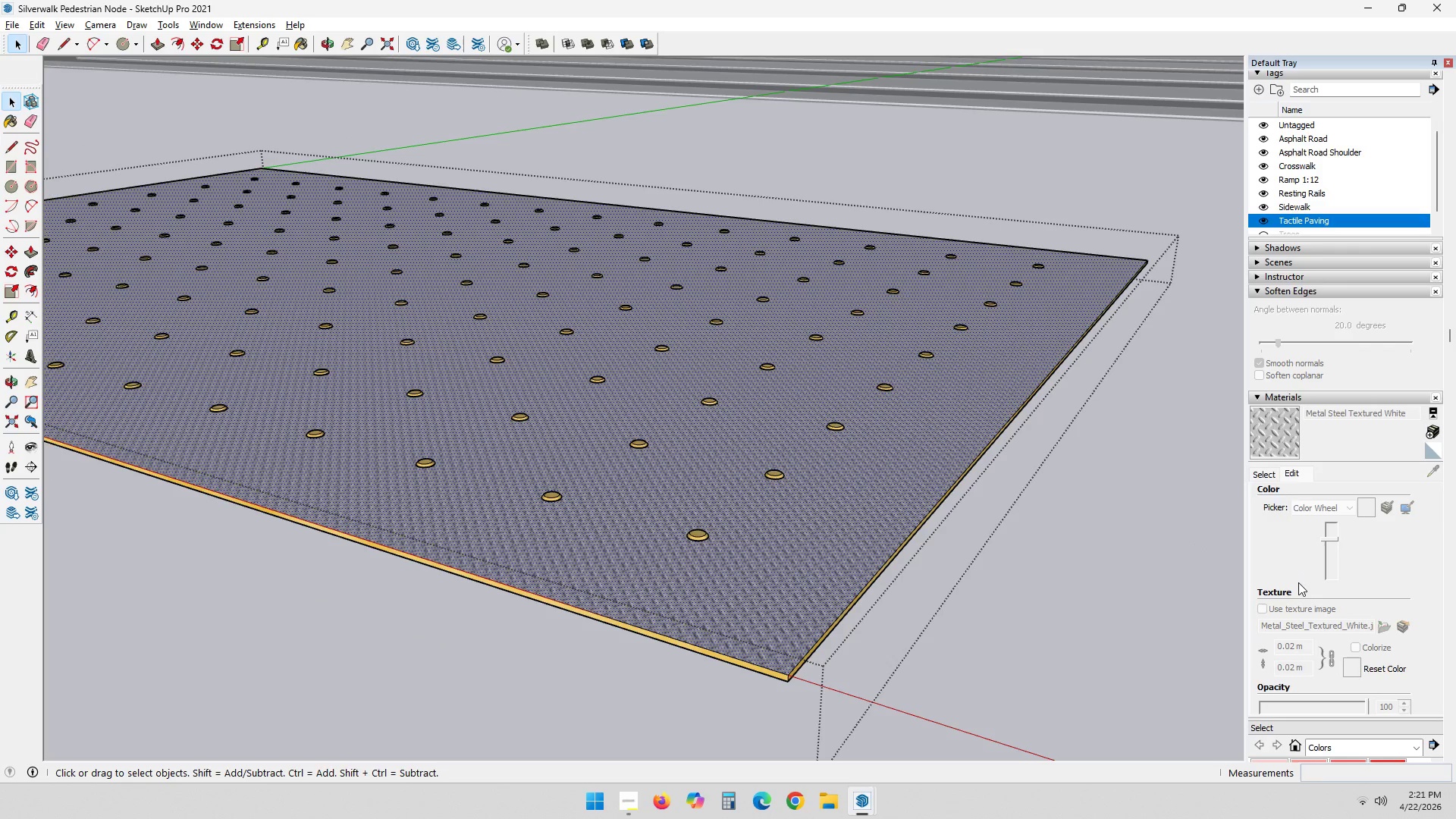 
scroll: coordinate [1373, 554], scroll_direction: up, amount: 6.0
 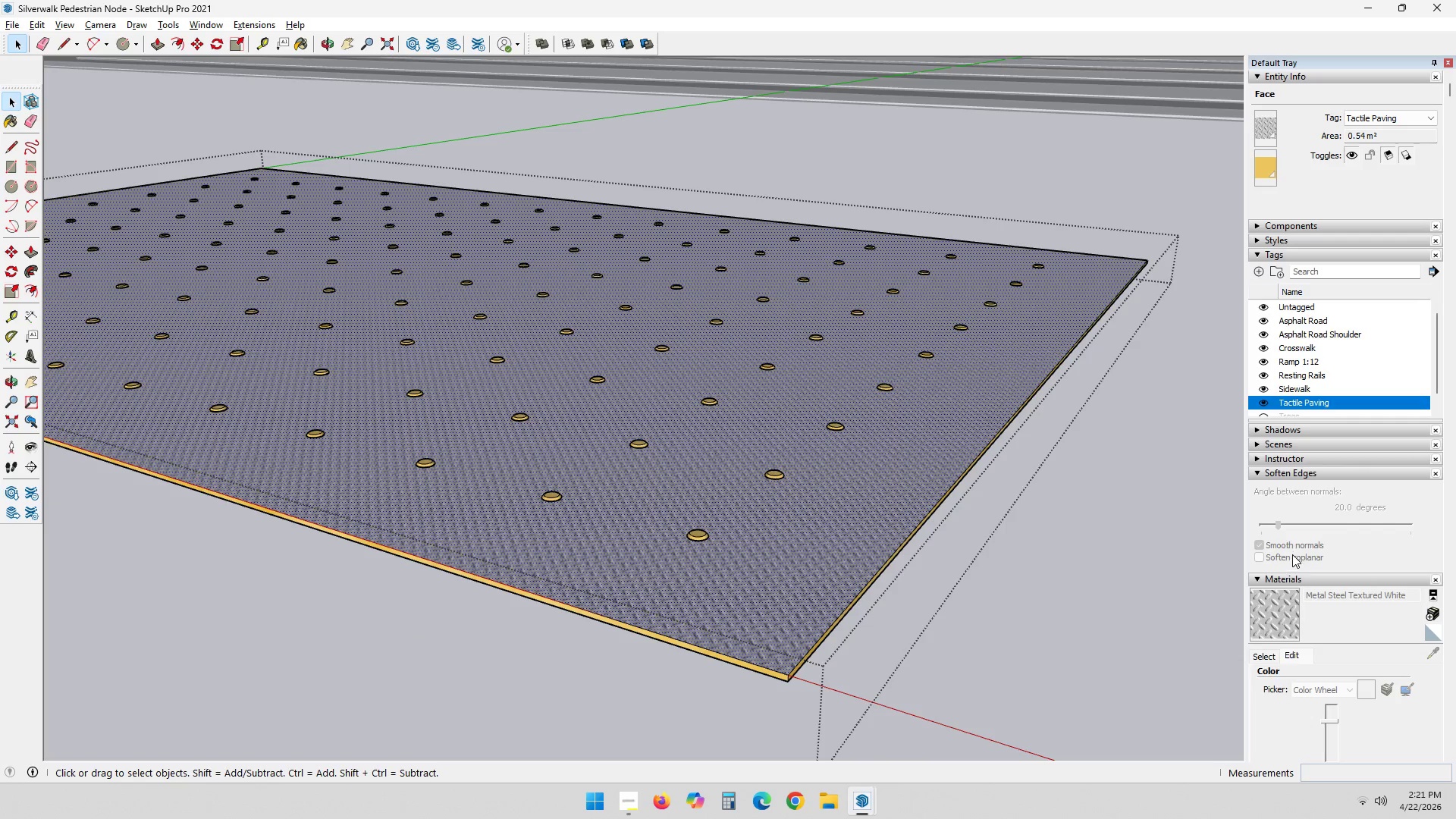 
scroll: coordinate [1322, 506], scroll_direction: down, amount: 3.0
 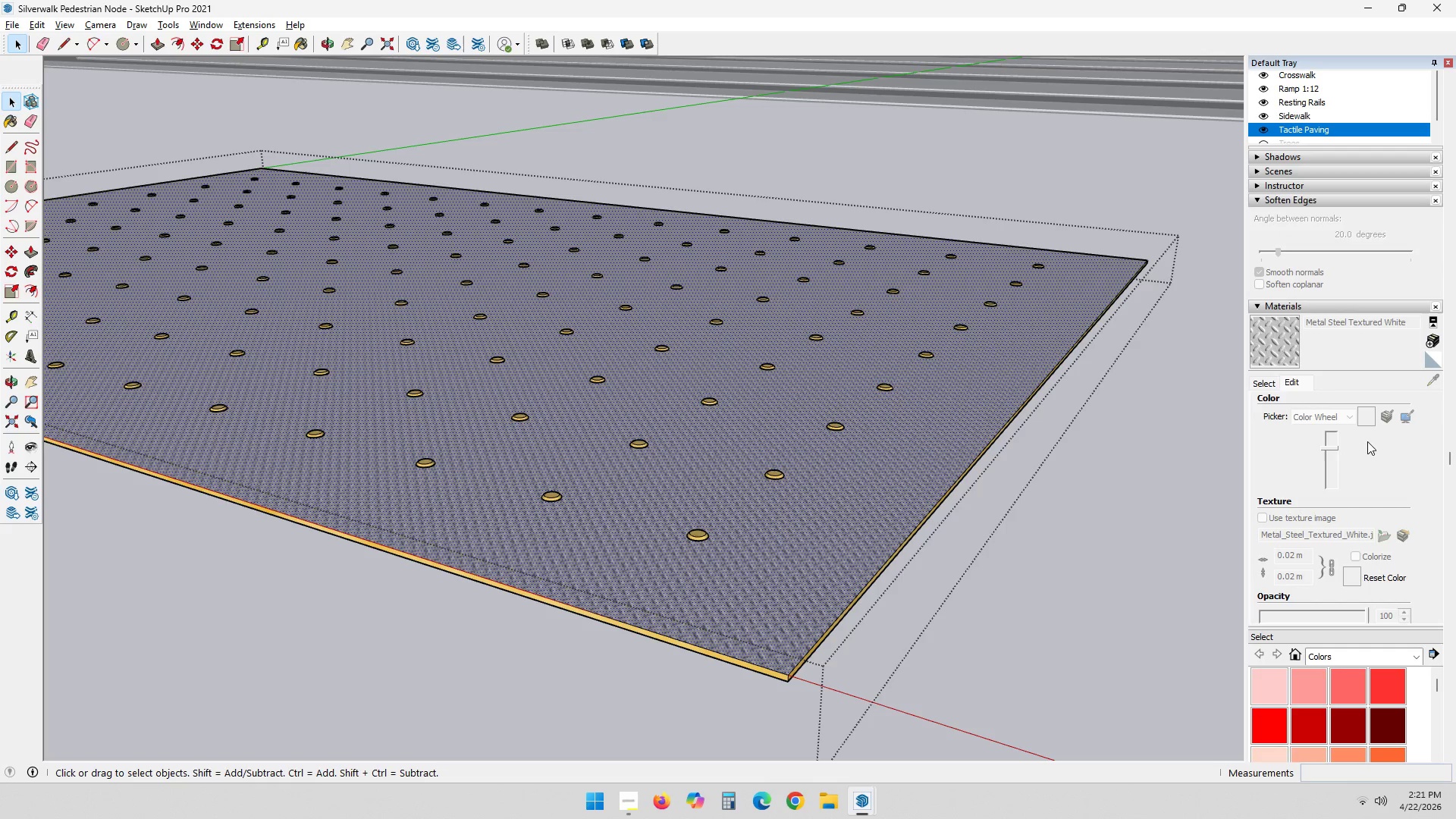 
wait(5.82)
 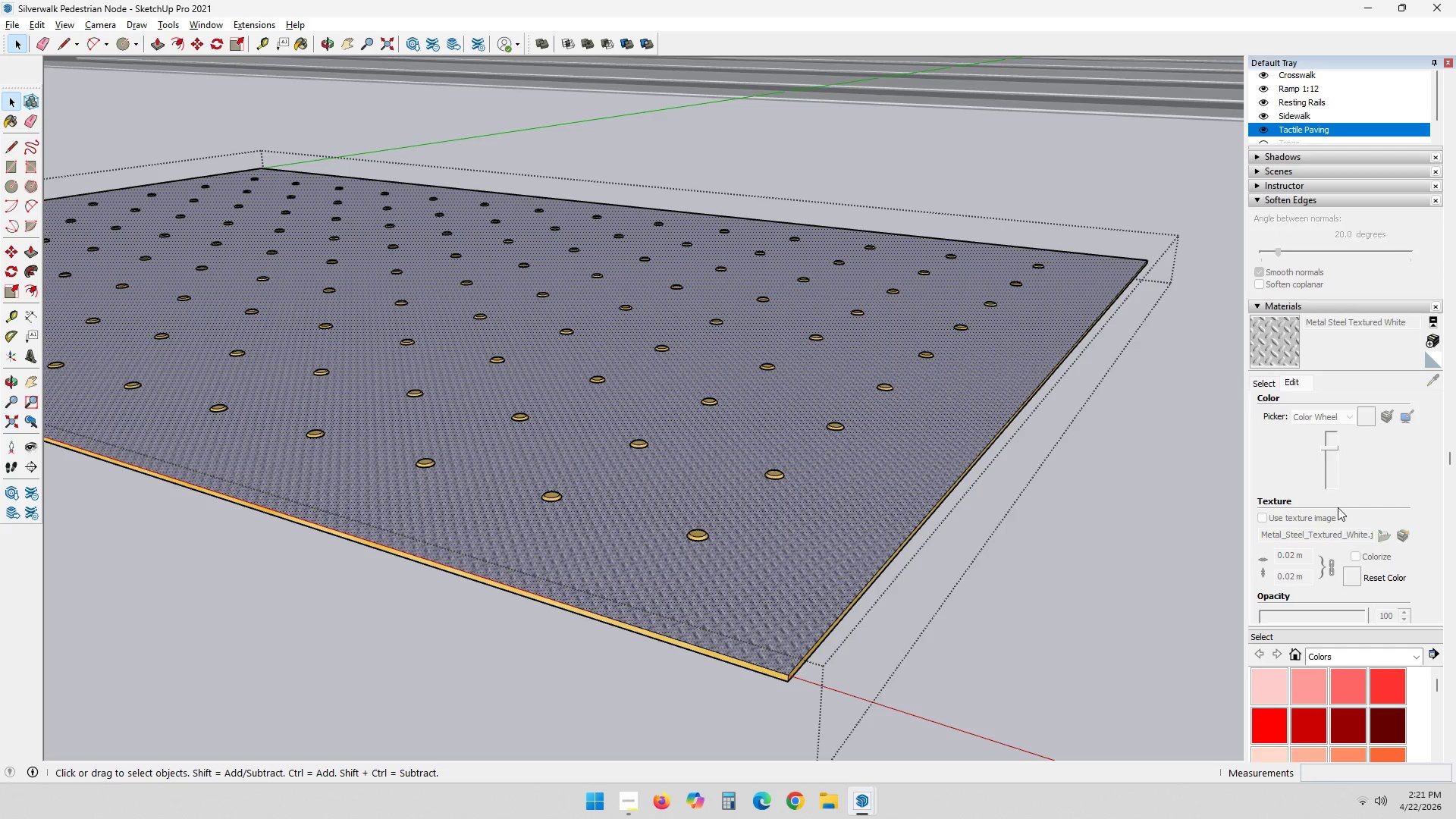 
scroll: coordinate [1341, 502], scroll_direction: down, amount: 3.0
 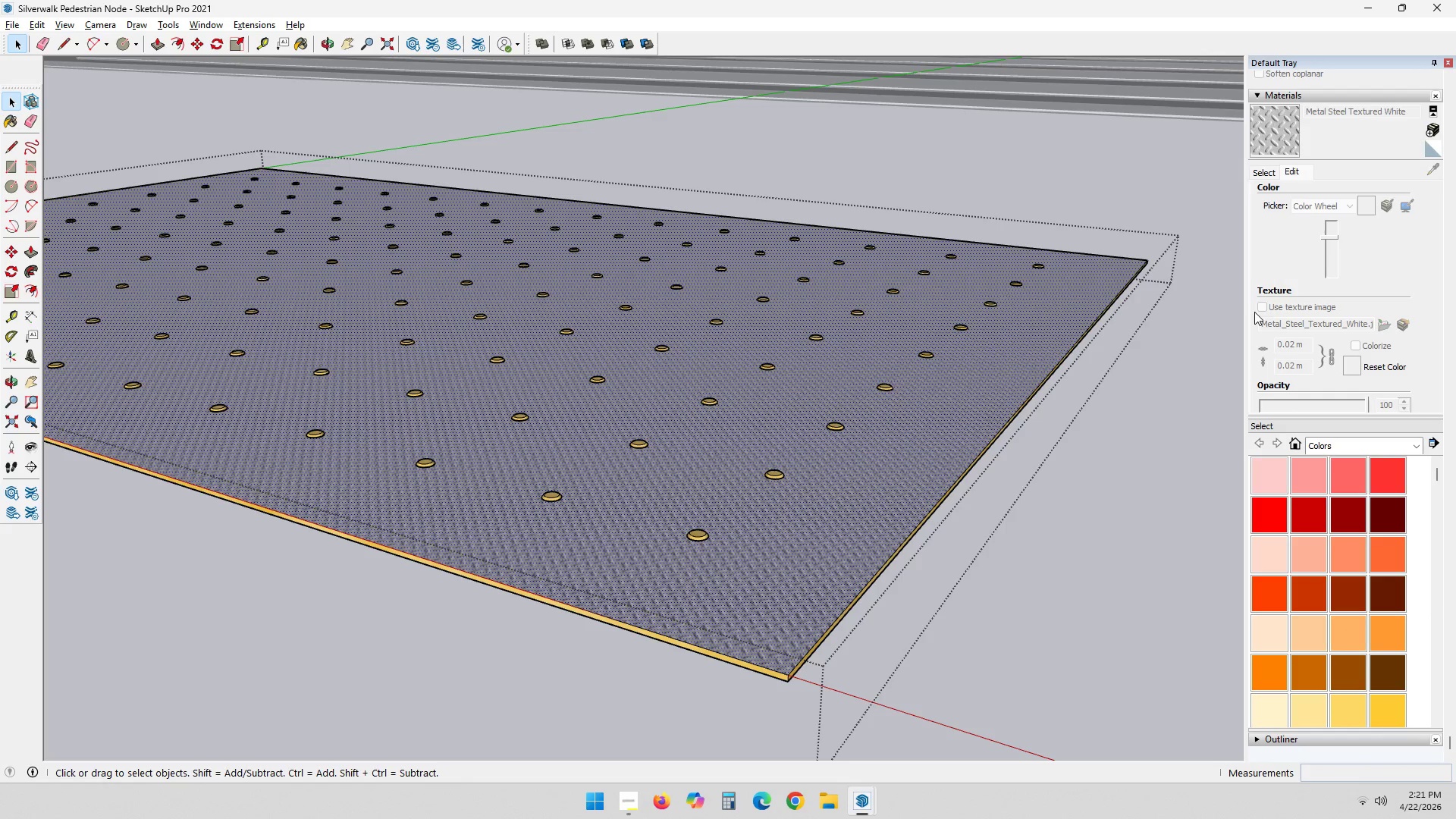 
double_click([1260, 312])
 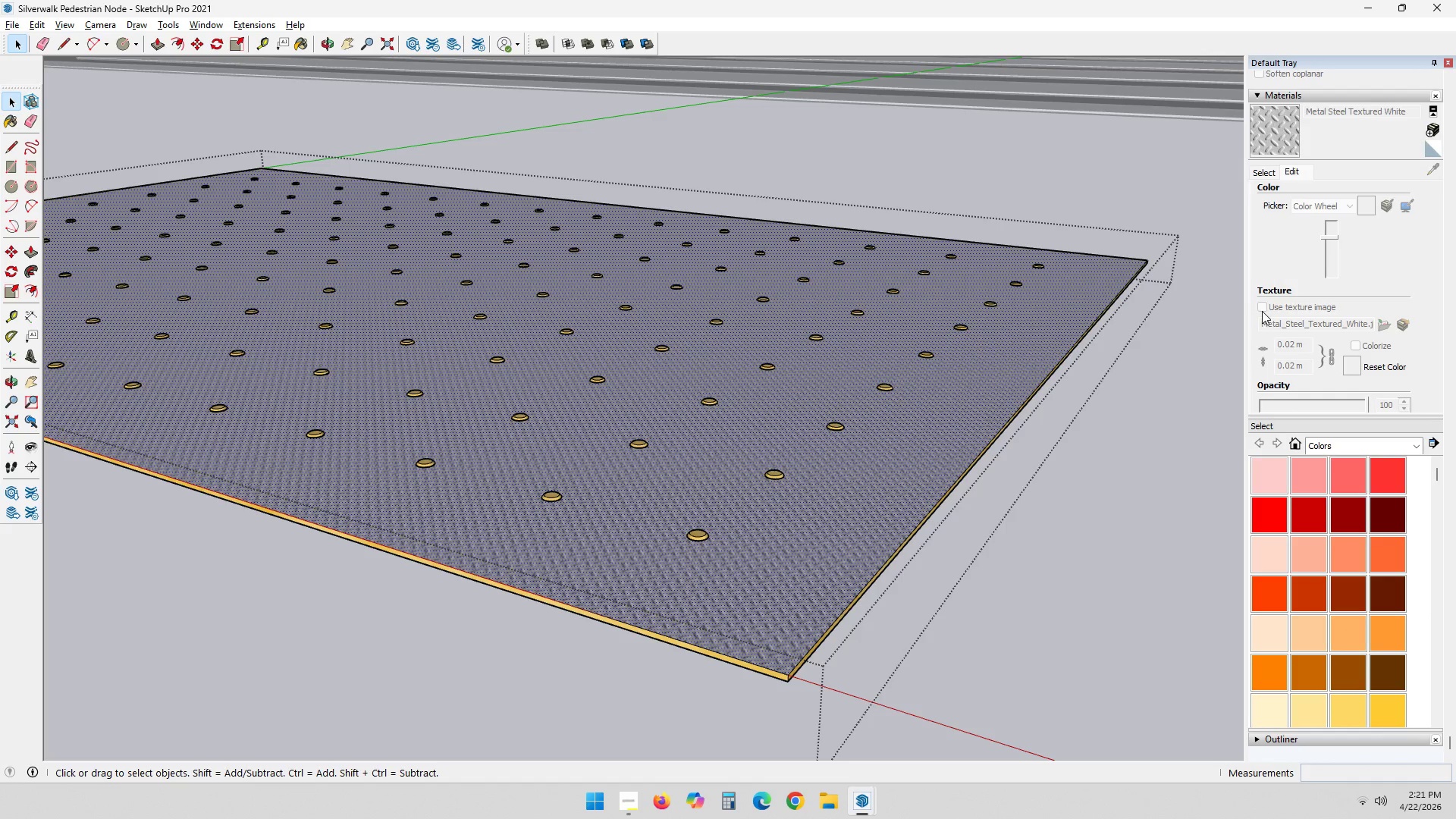 
triple_click([1262, 311])
 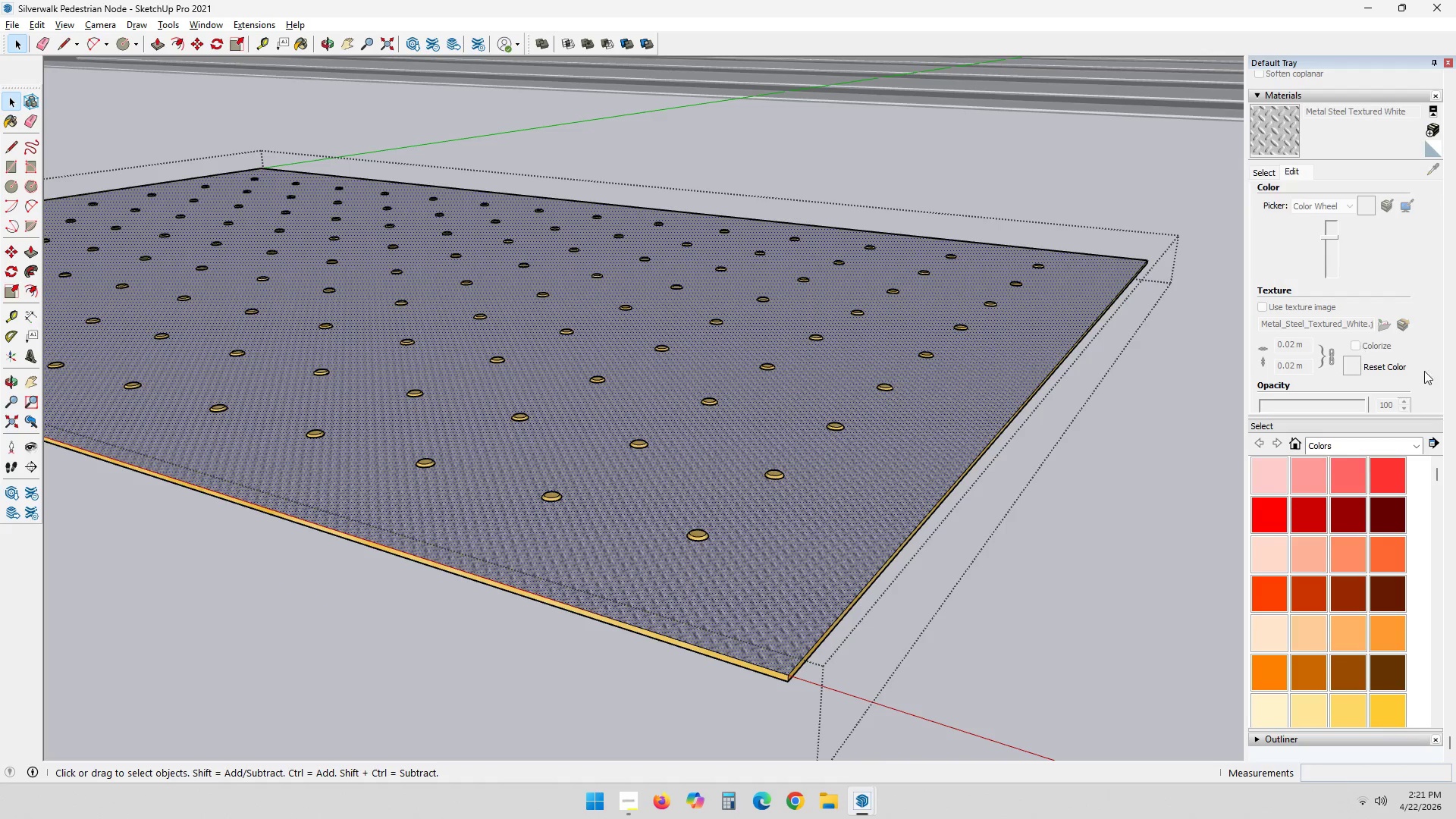 
scroll: coordinate [1424, 394], scroll_direction: up, amount: 2.0
 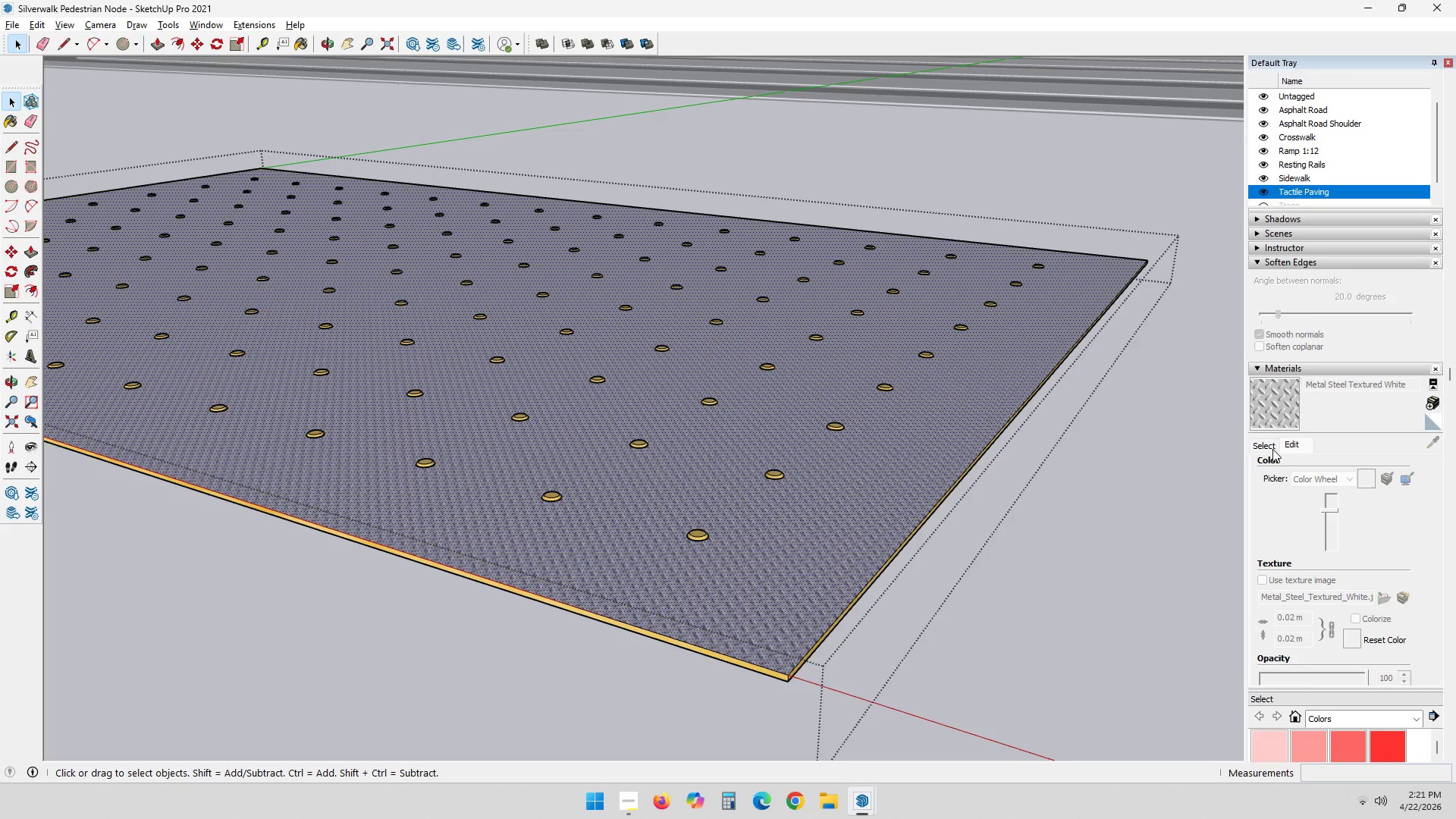 
left_click([1268, 447])
 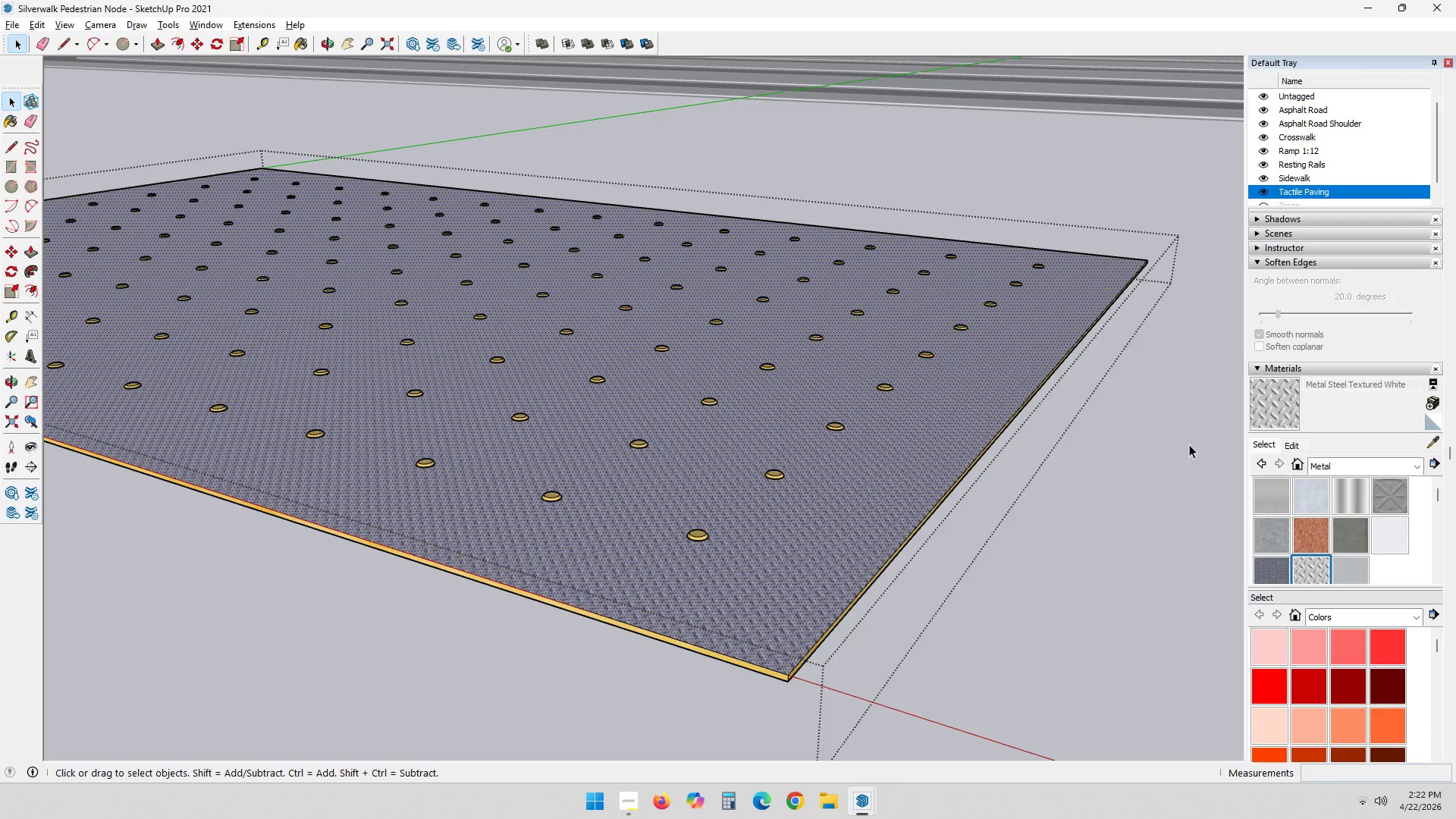 
left_click([1078, 488])
 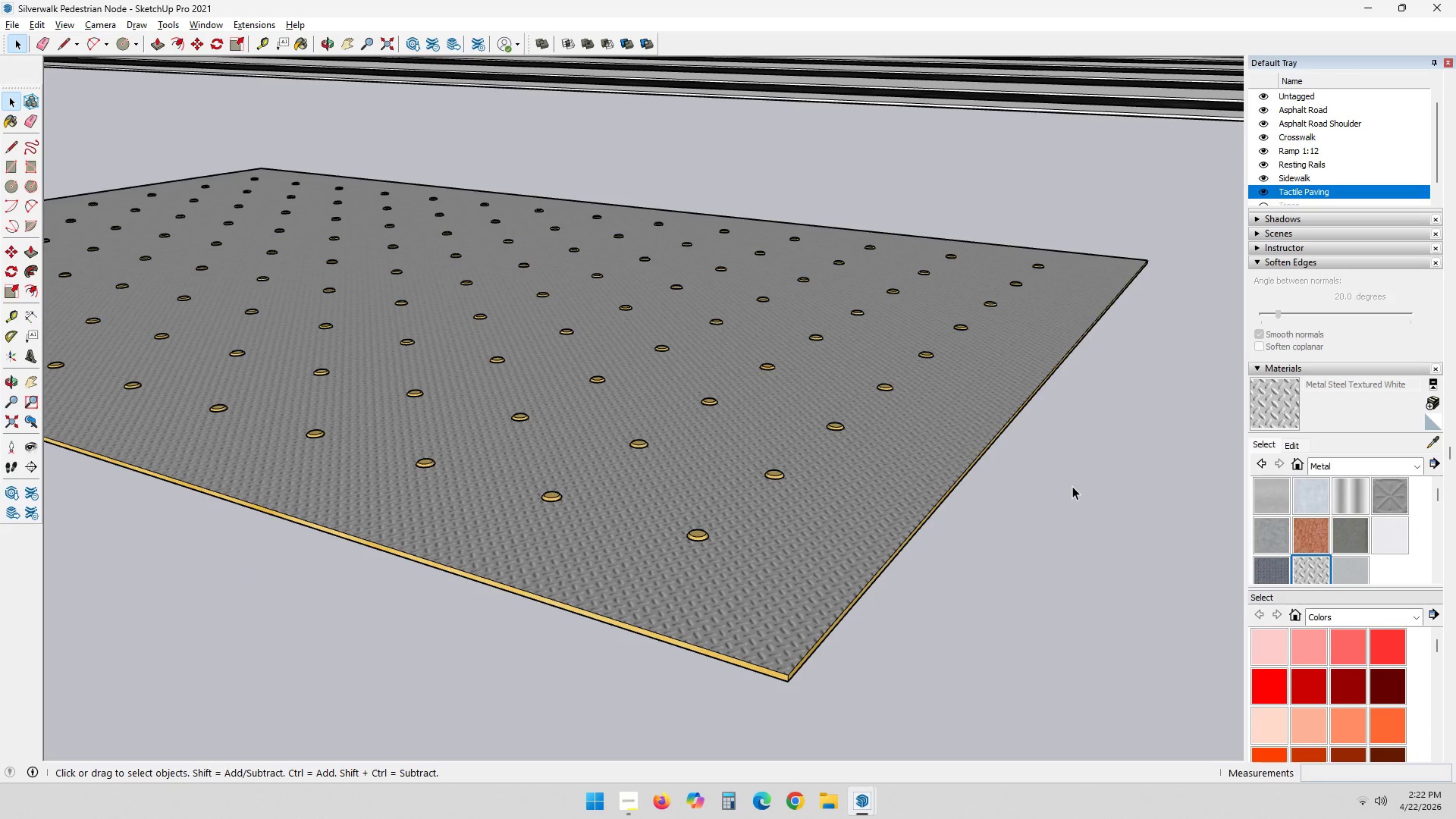 
scroll: coordinate [1072, 486], scroll_direction: down, amount: 2.0
 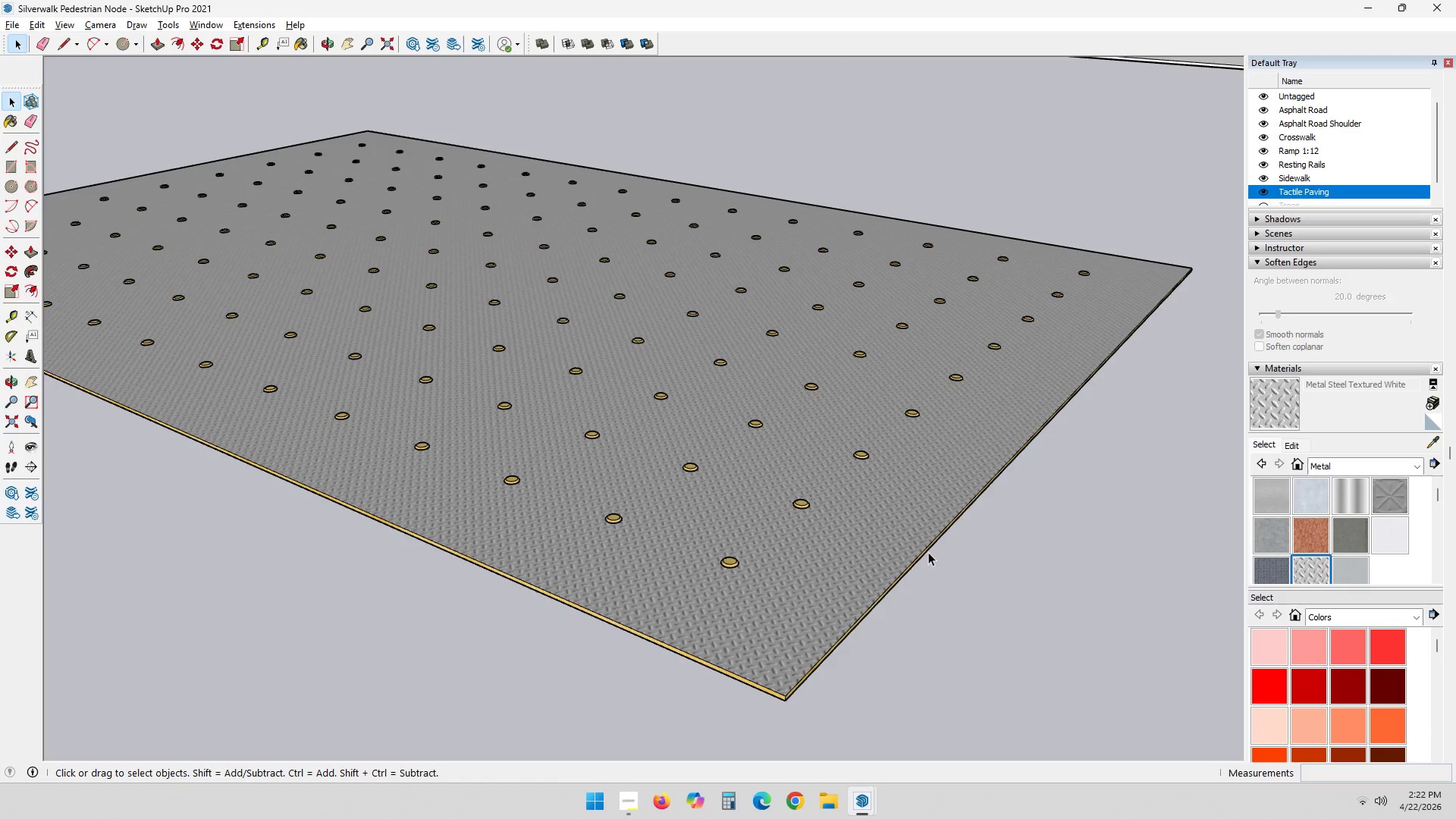 
scroll: coordinate [730, 607], scroll_direction: up, amount: 2.0
 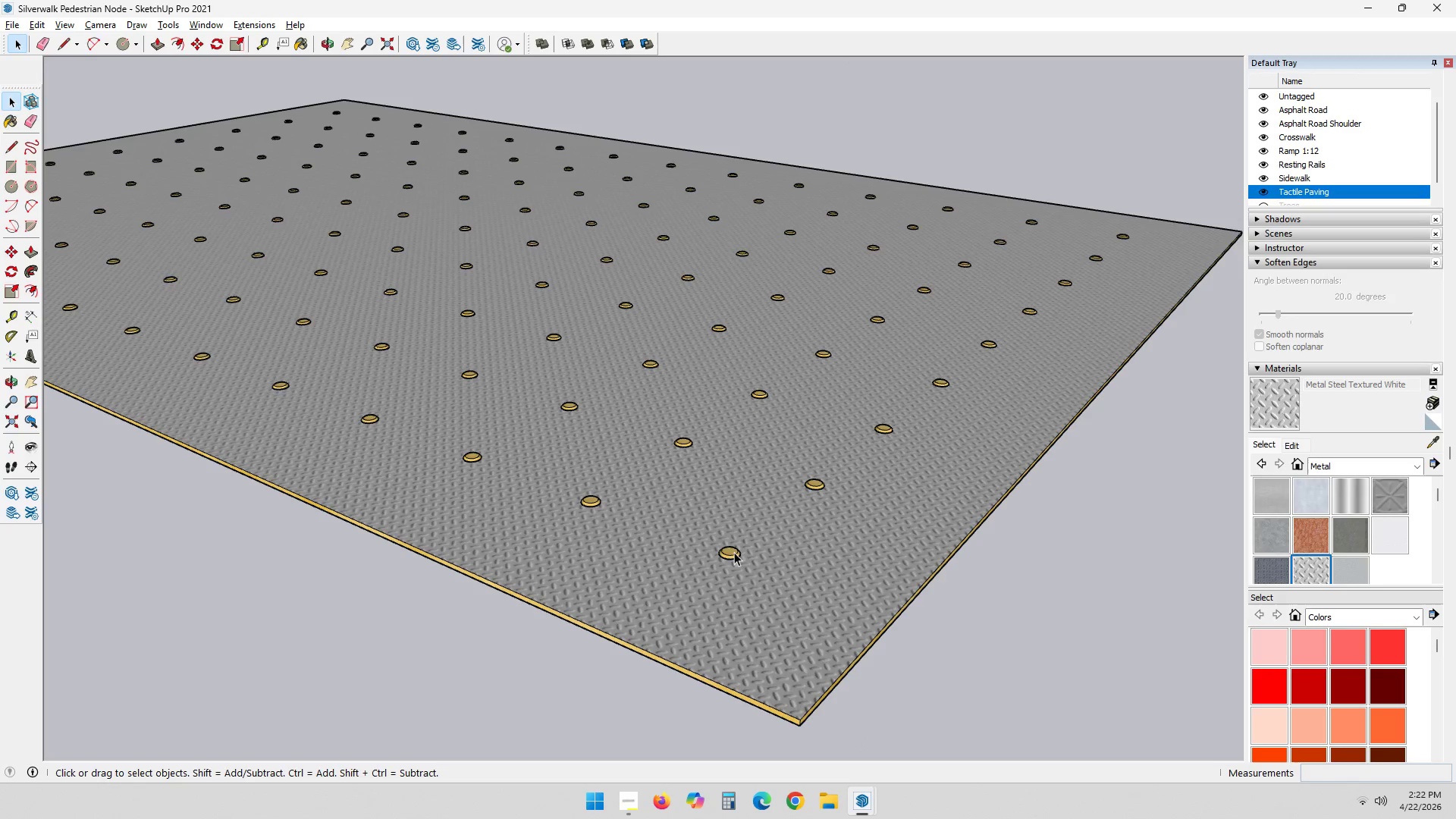 
double_click([732, 553])
 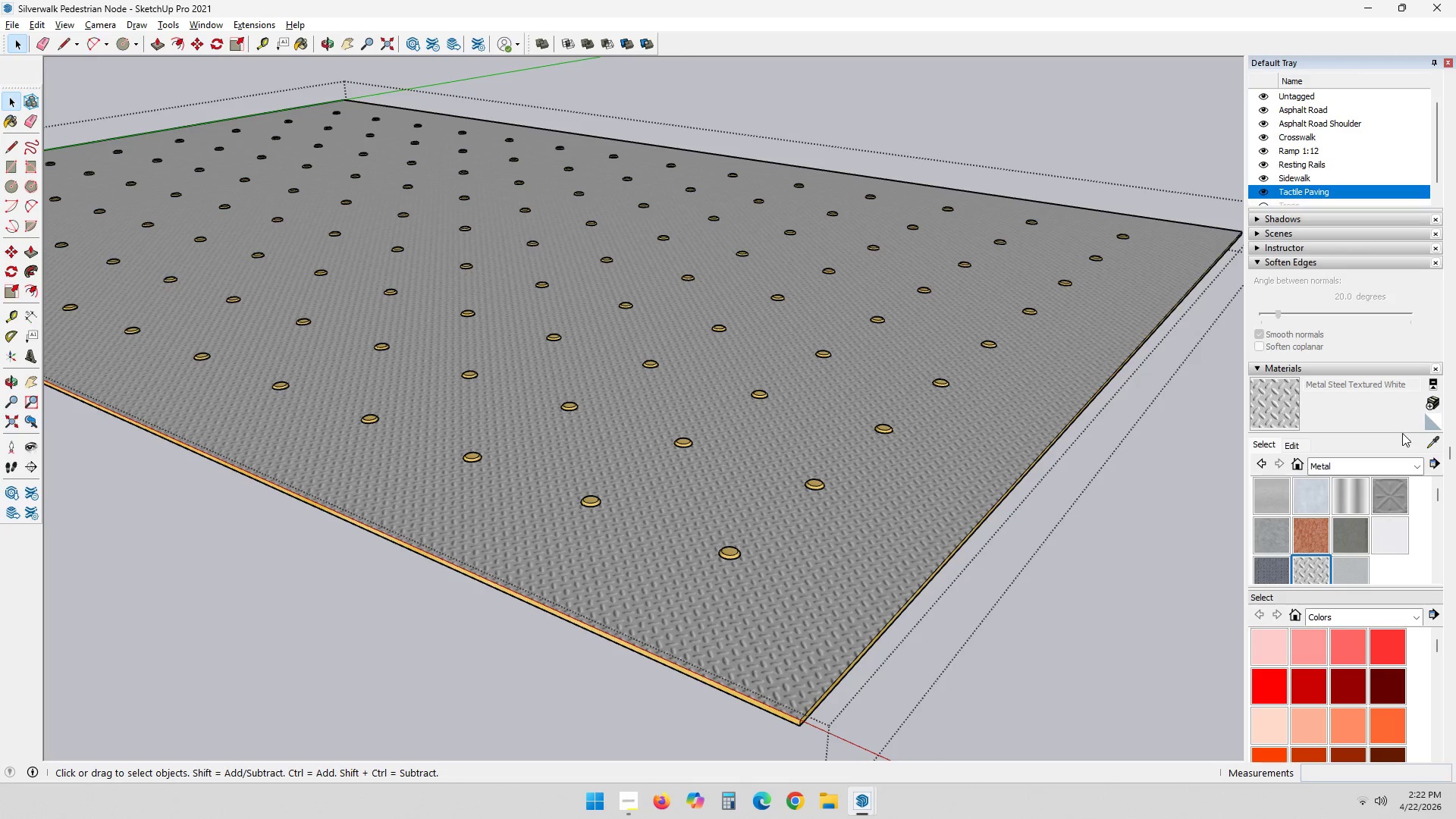 
left_click([1431, 440])
 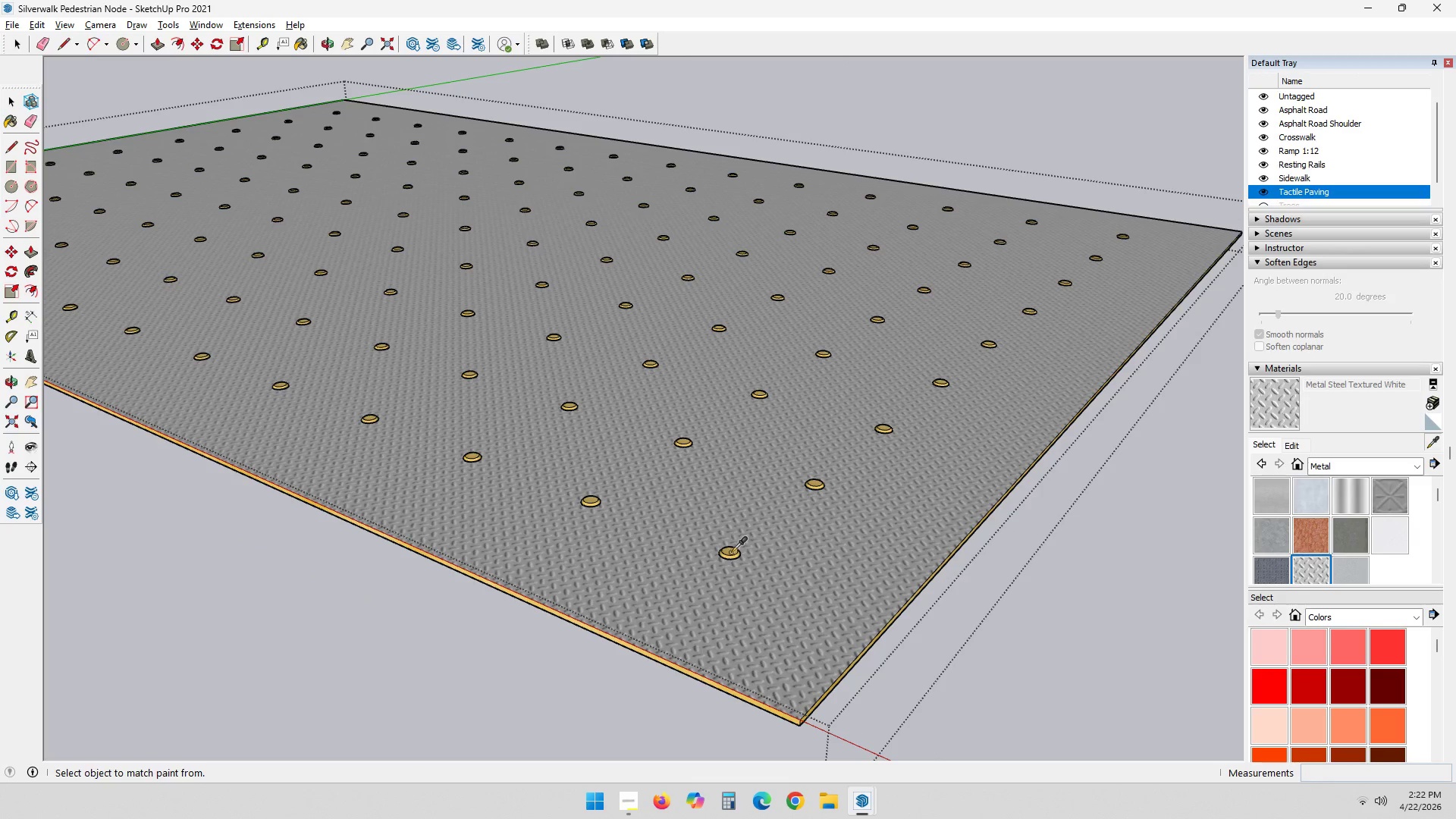 
double_click([761, 559])
 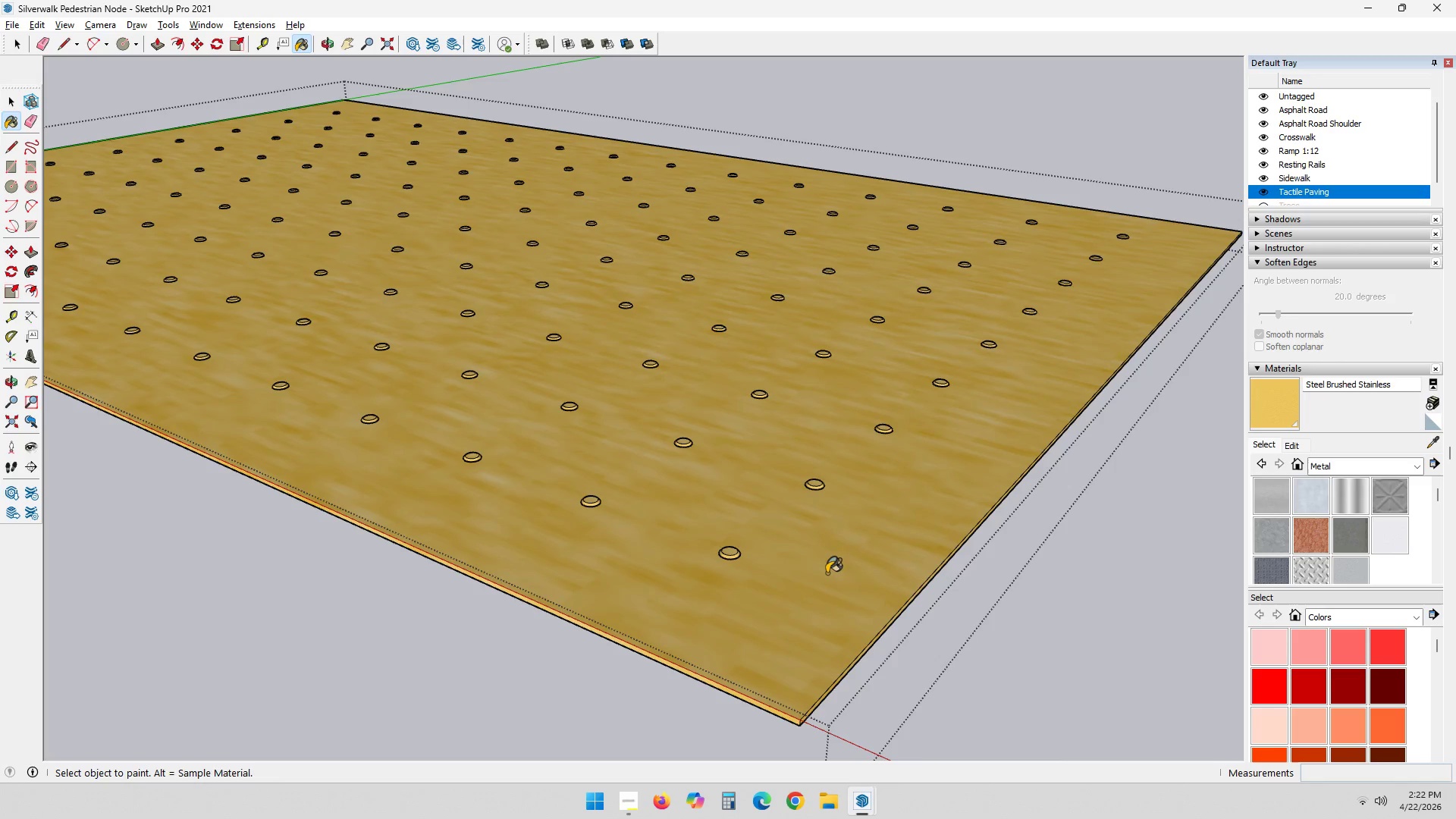 
key(Space)
 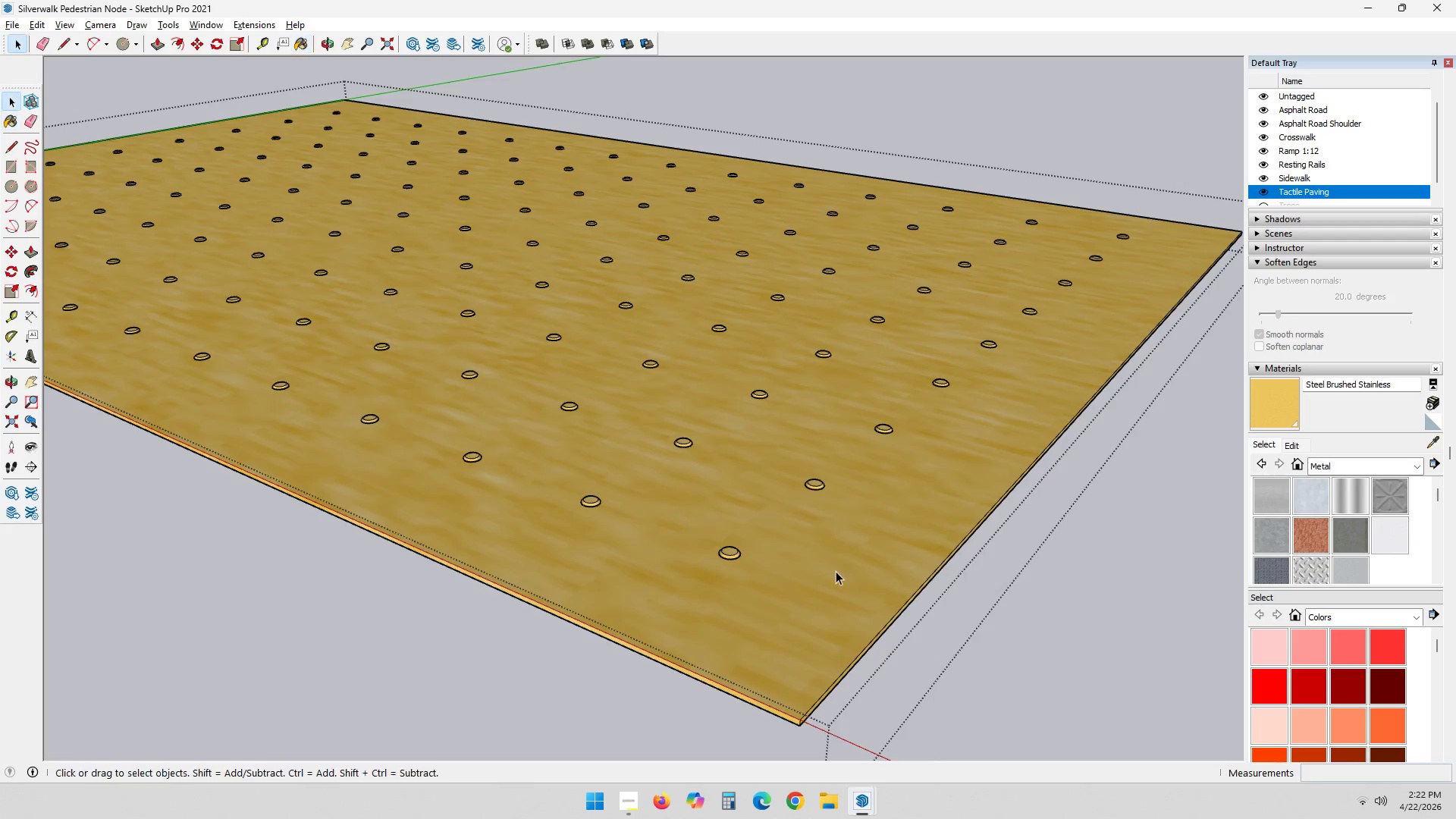 
key(Escape)
 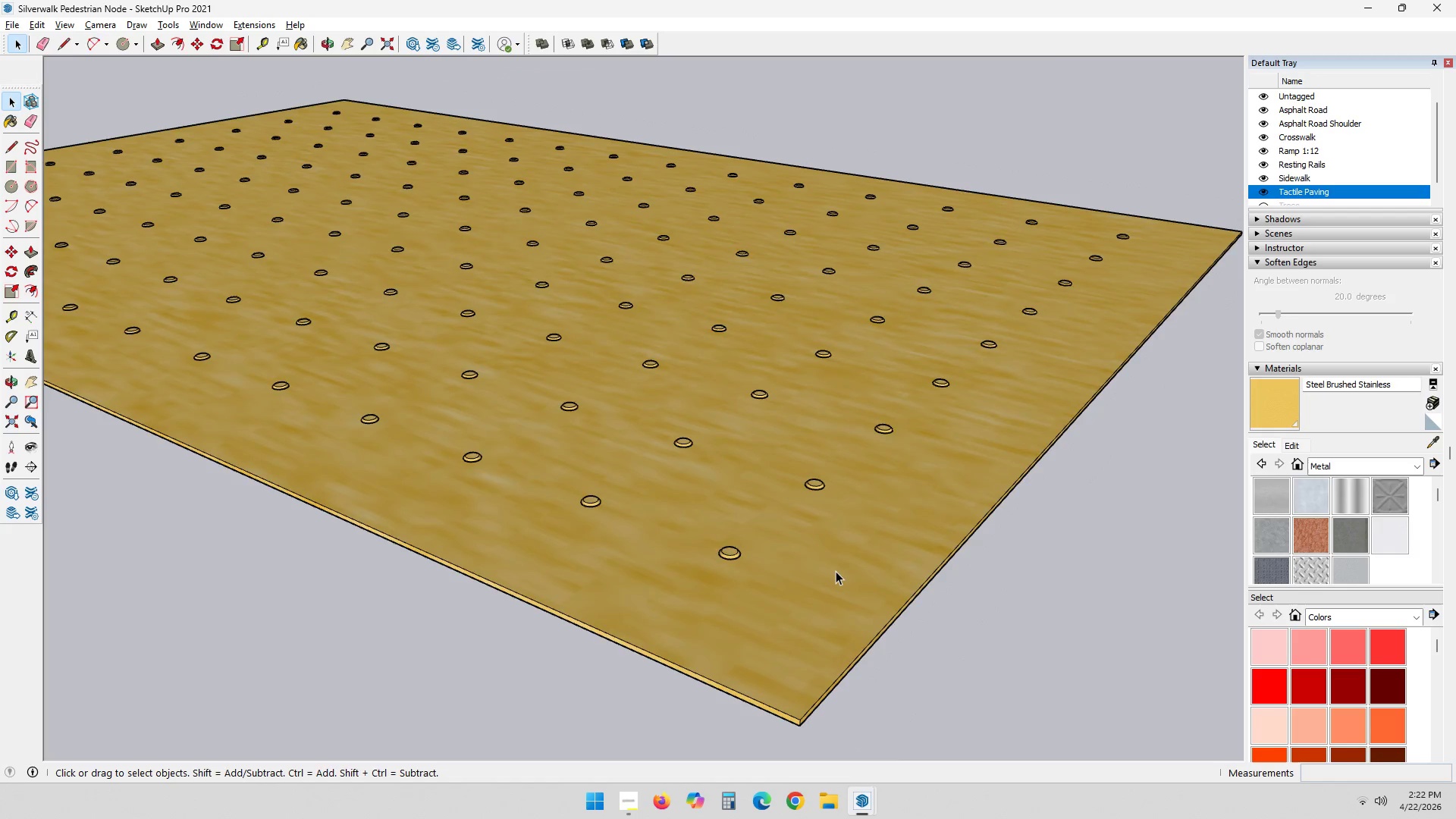 
key(Escape)
 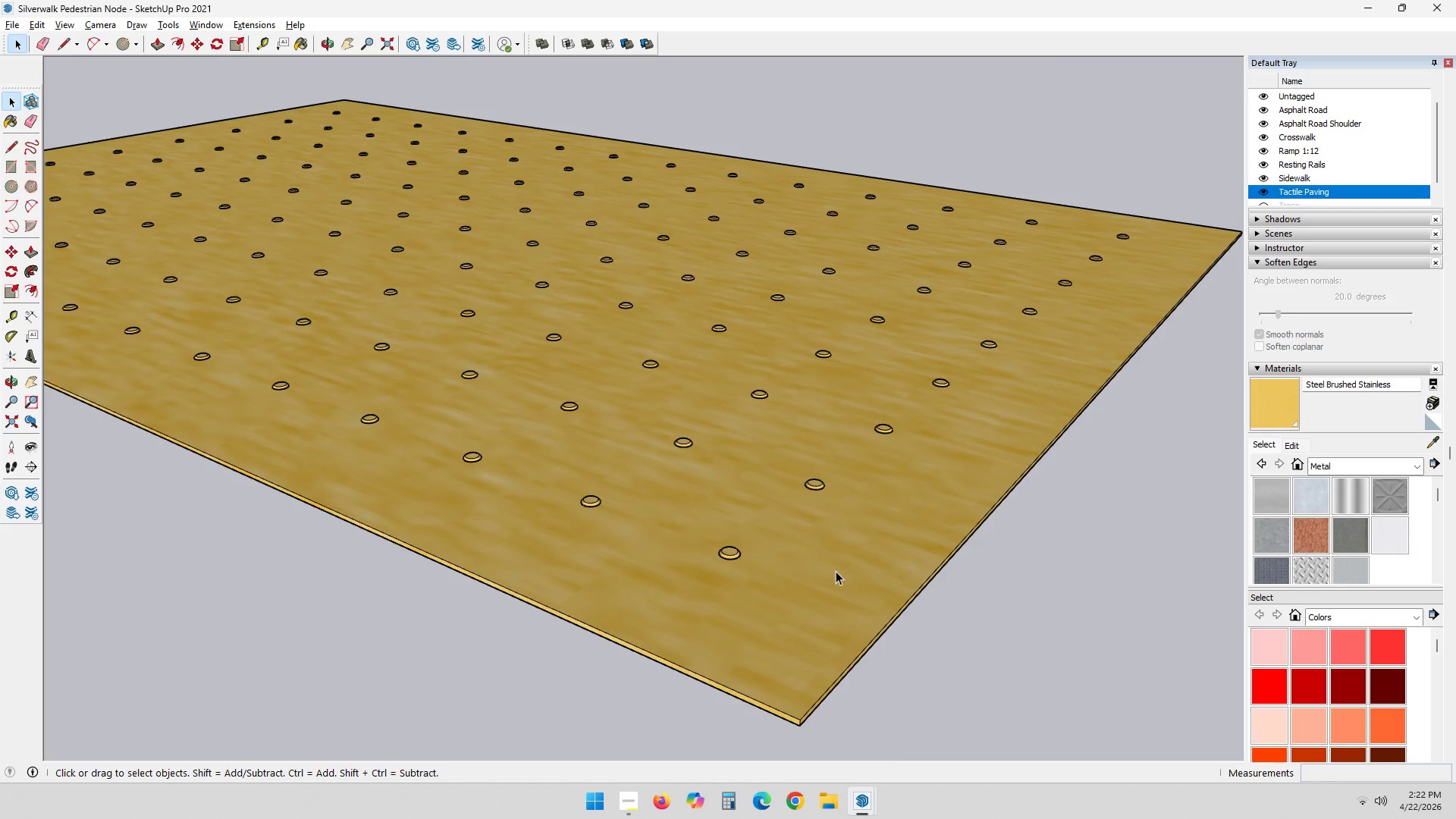 
scroll: coordinate [736, 631], scroll_direction: down, amount: 12.0
 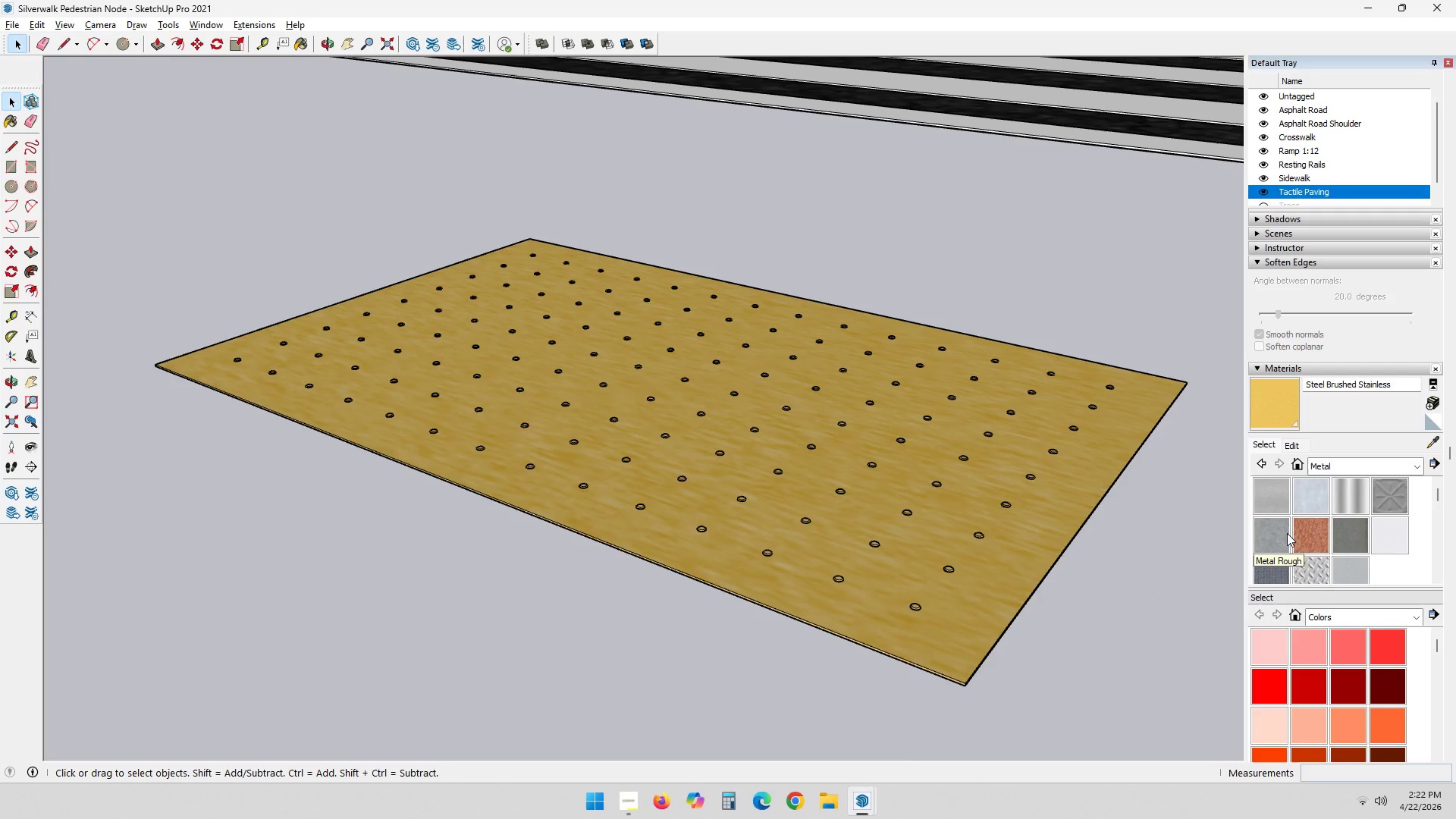 
left_click([1285, 531])
 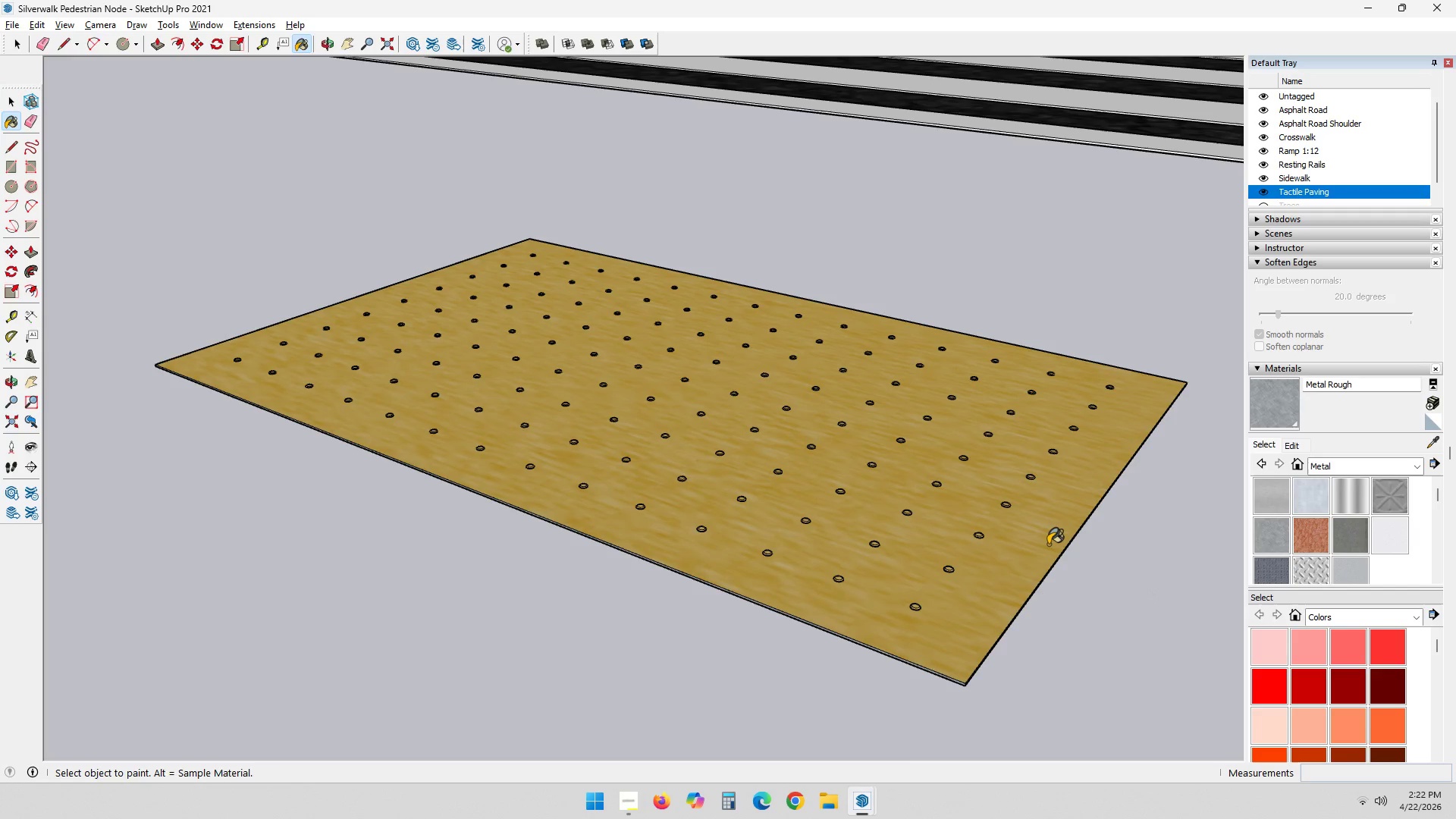 
left_click([990, 522])
 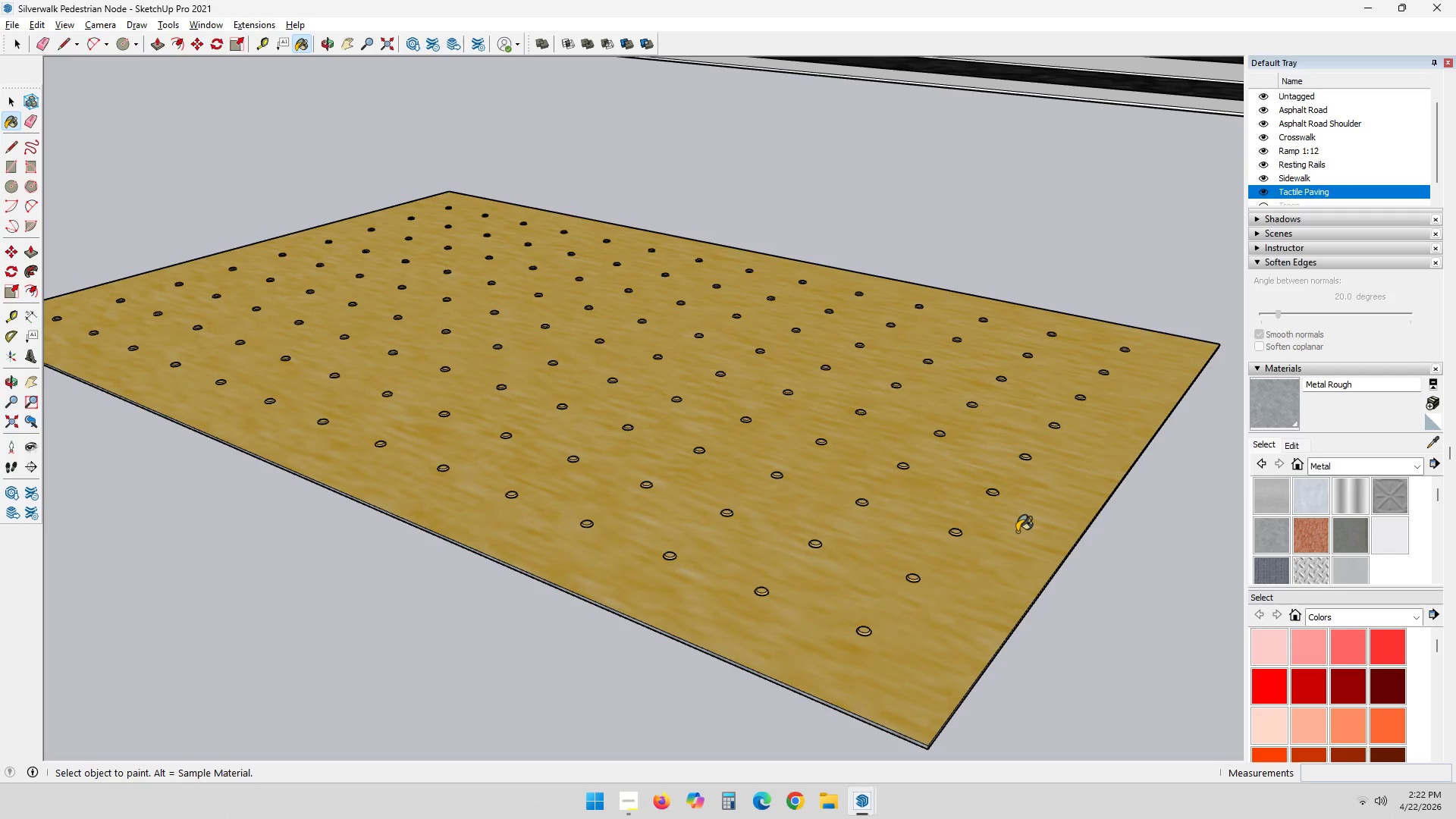 
scroll: coordinate [1048, 544], scroll_direction: up, amount: 3.0
 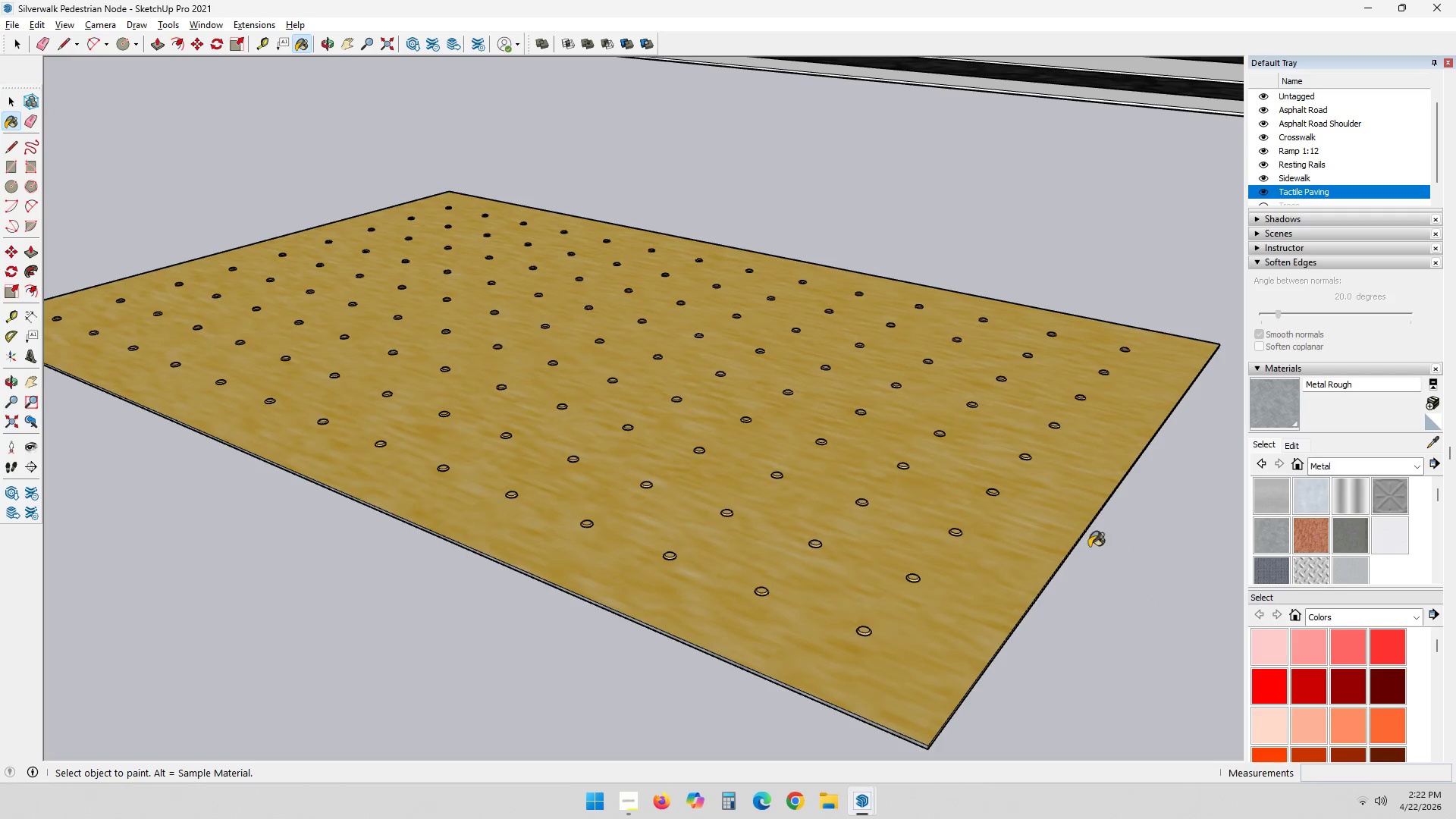 
key(Space)
 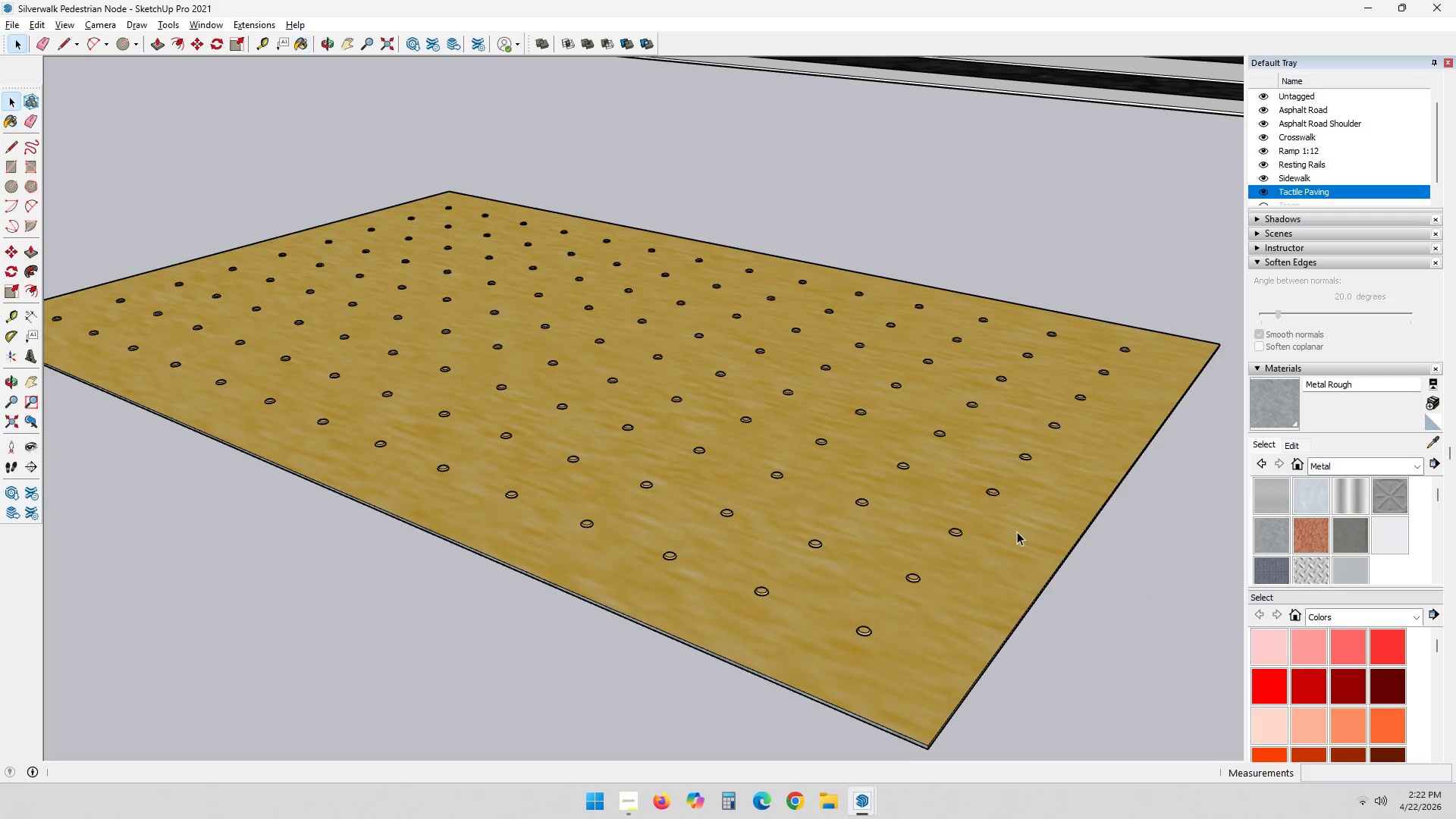 
left_click([1017, 532])
 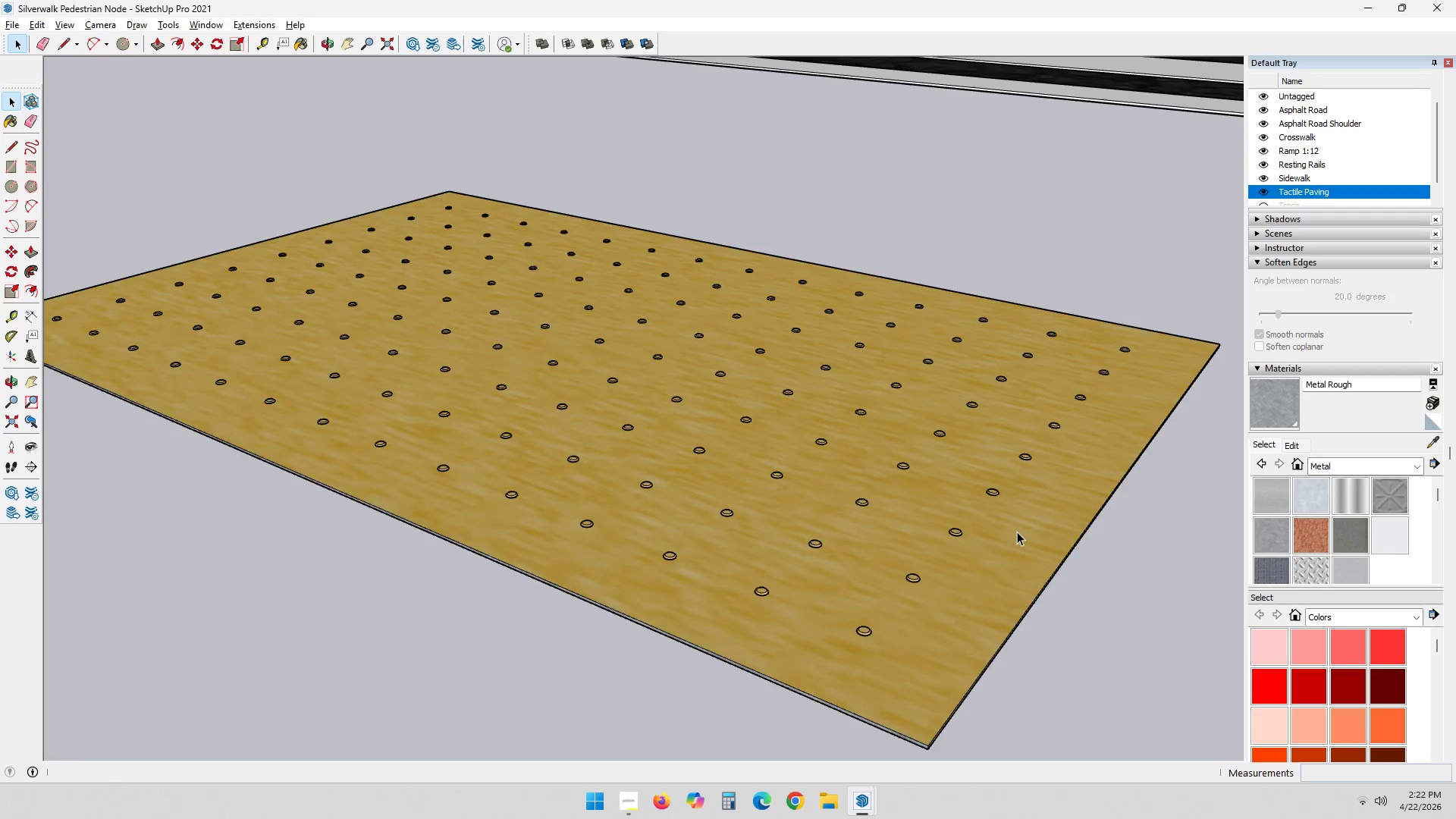 
left_click_drag(start_coordinate=[1017, 532], to_coordinate=[1031, 532])
 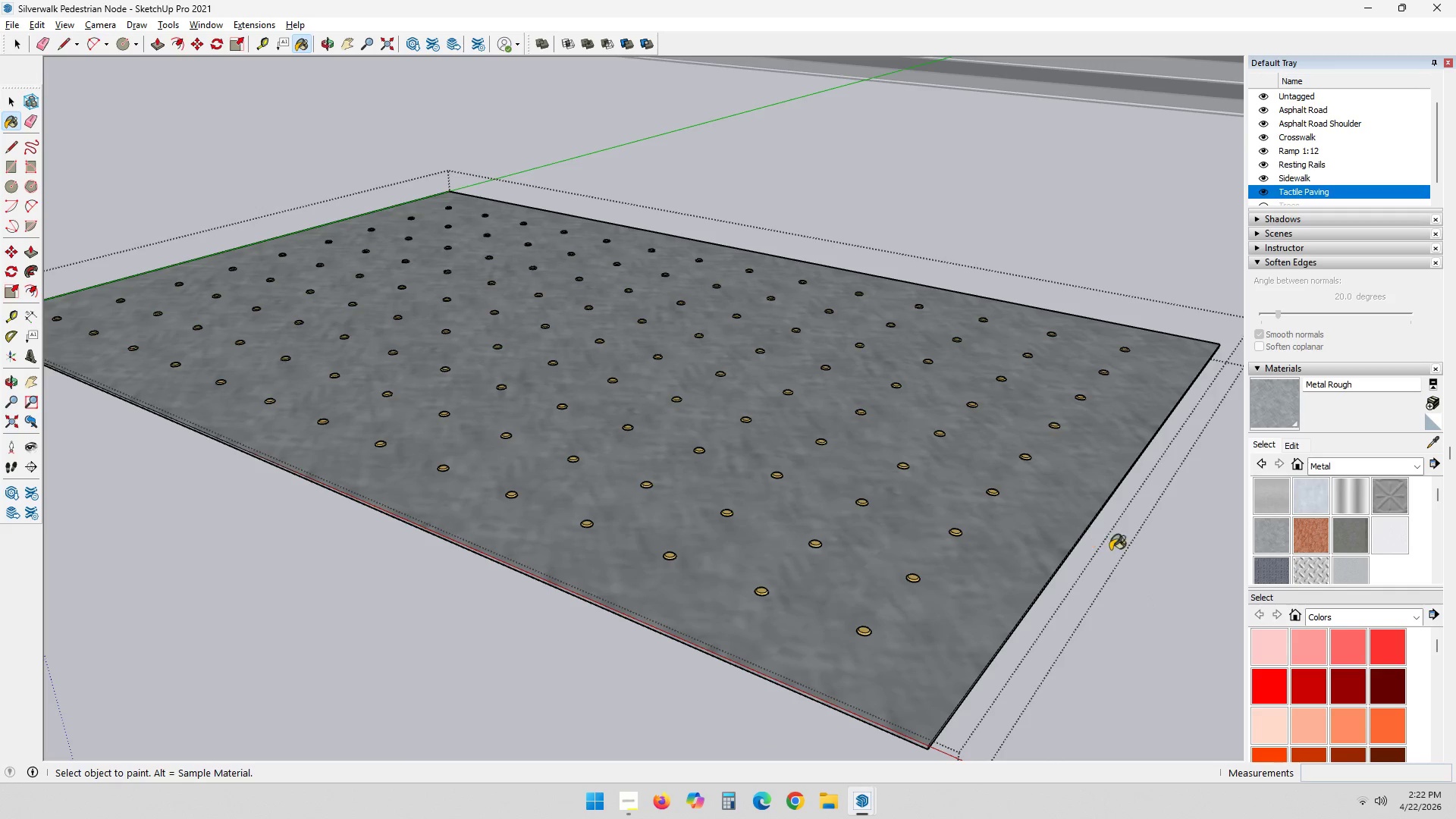 
key(Space)
 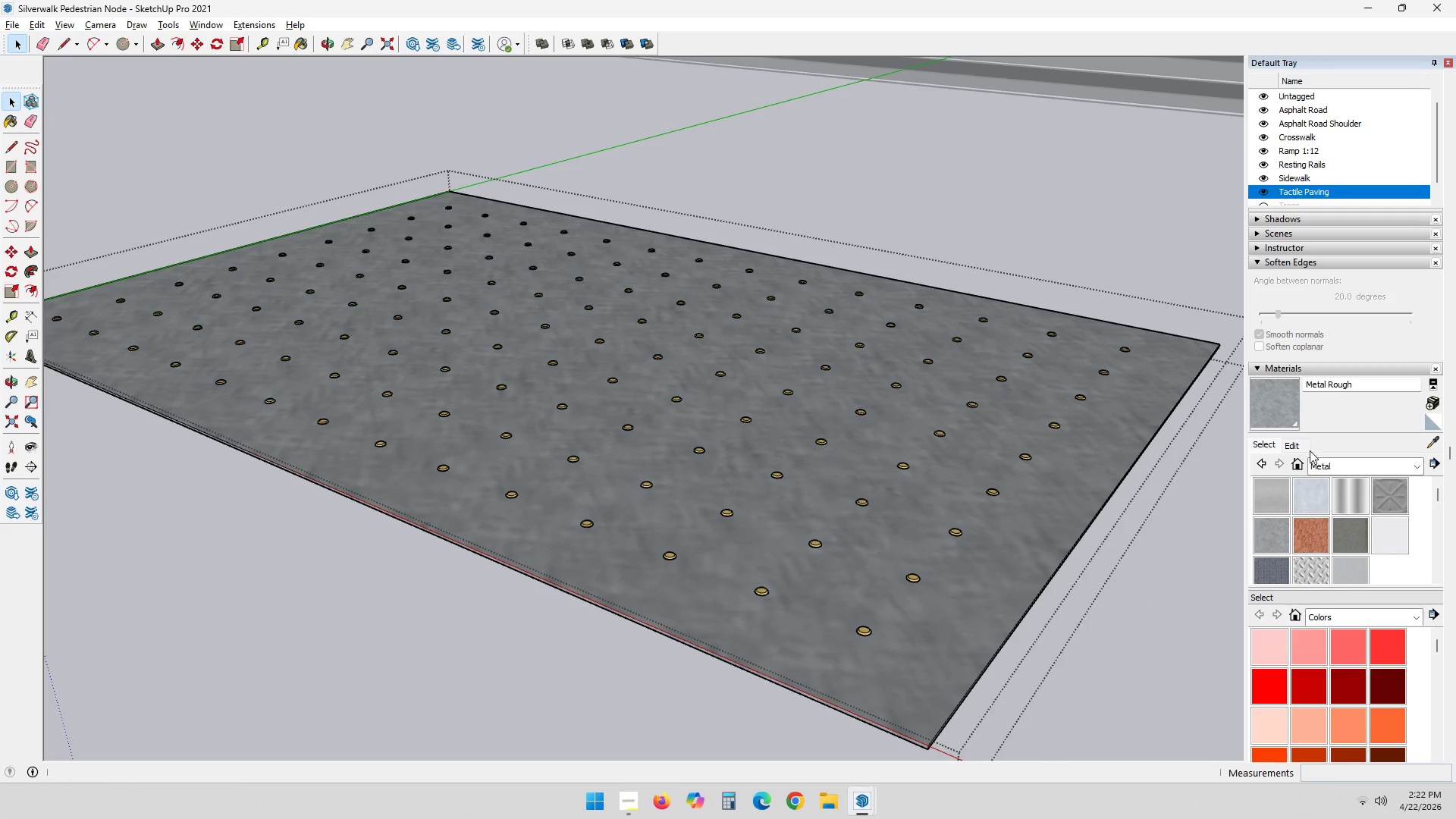 
left_click([1289, 441])
 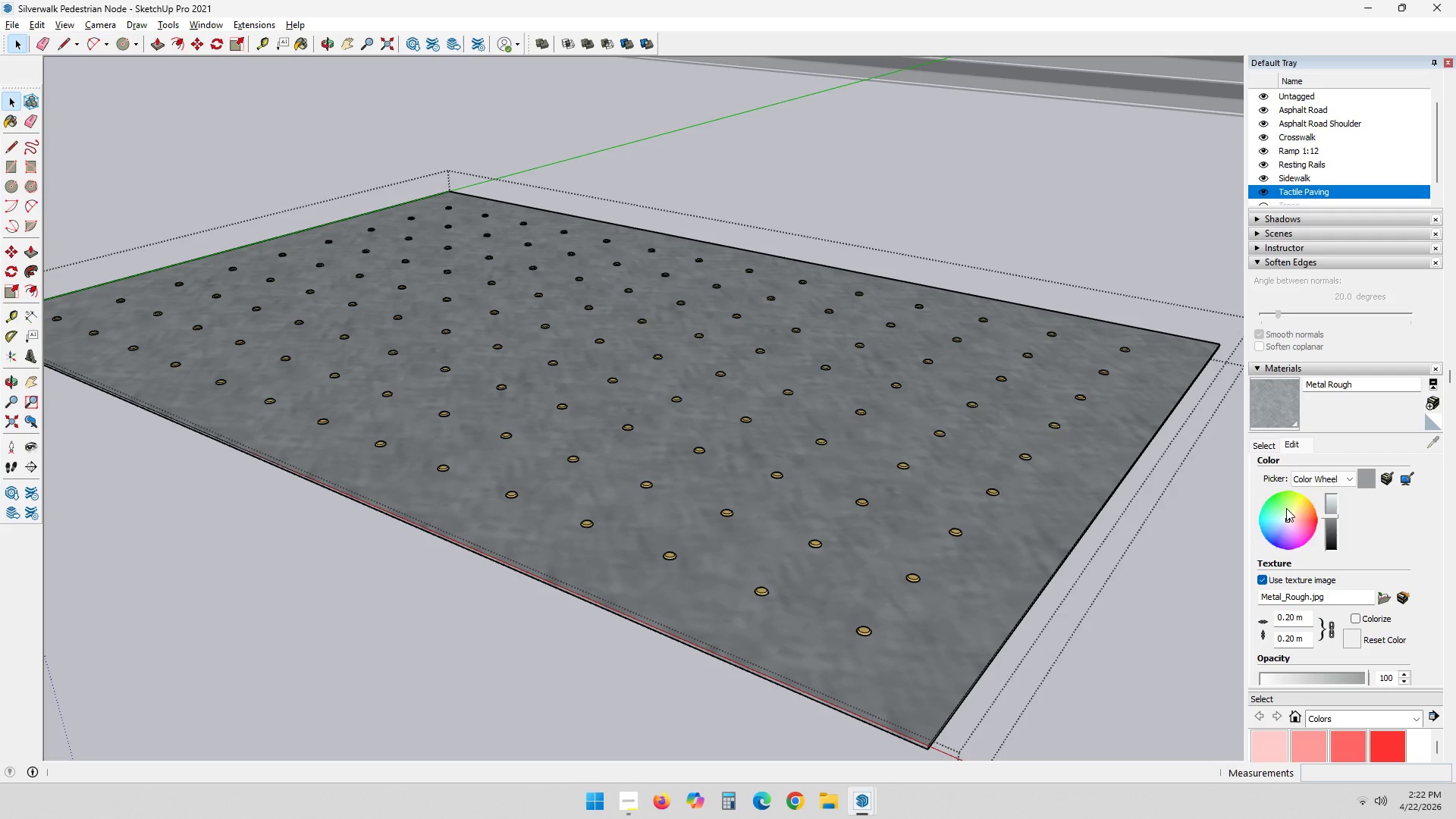 
scroll: coordinate [1286, 508], scroll_direction: up, amount: 2.0
 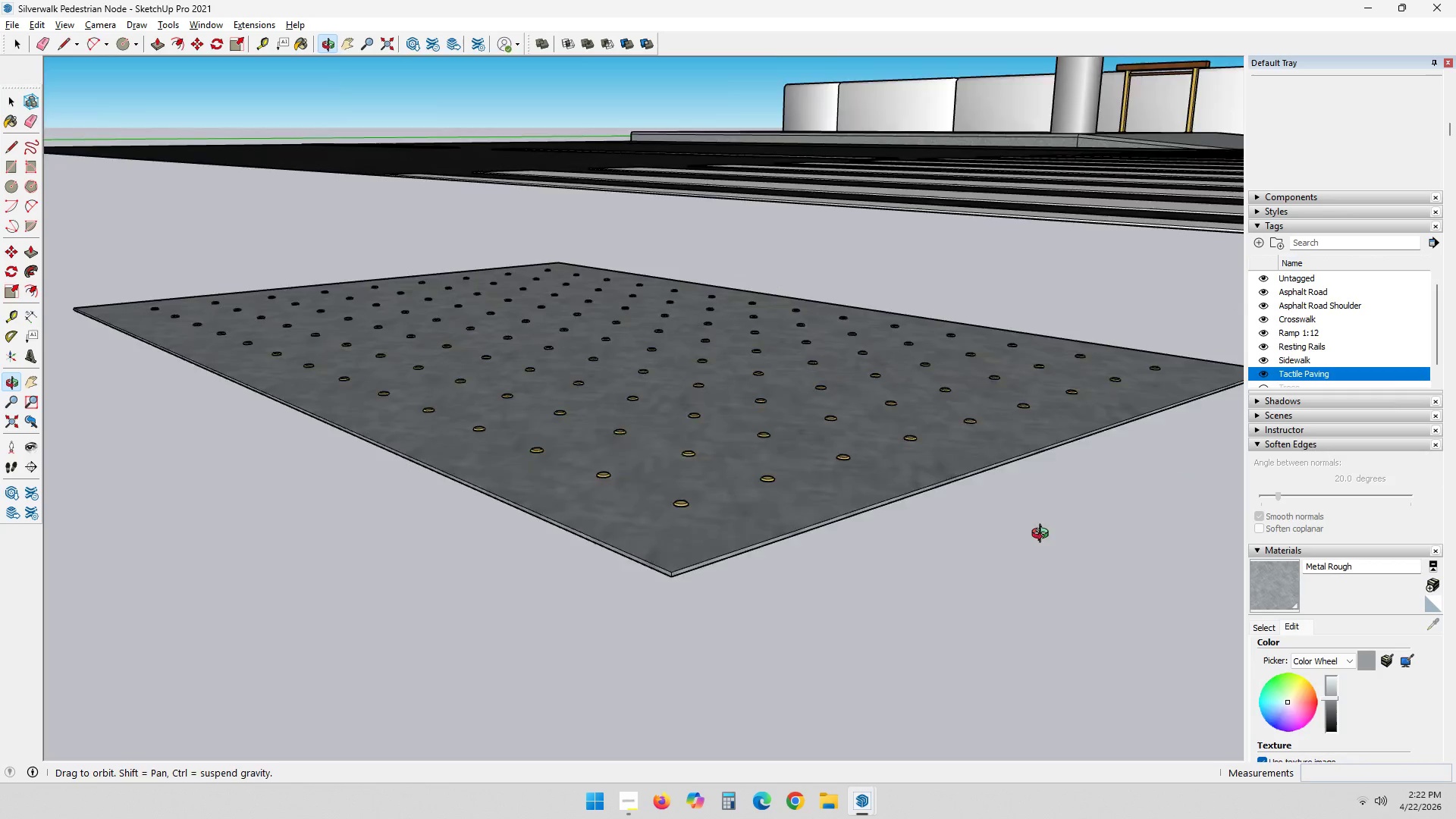 
double_click([947, 626])
 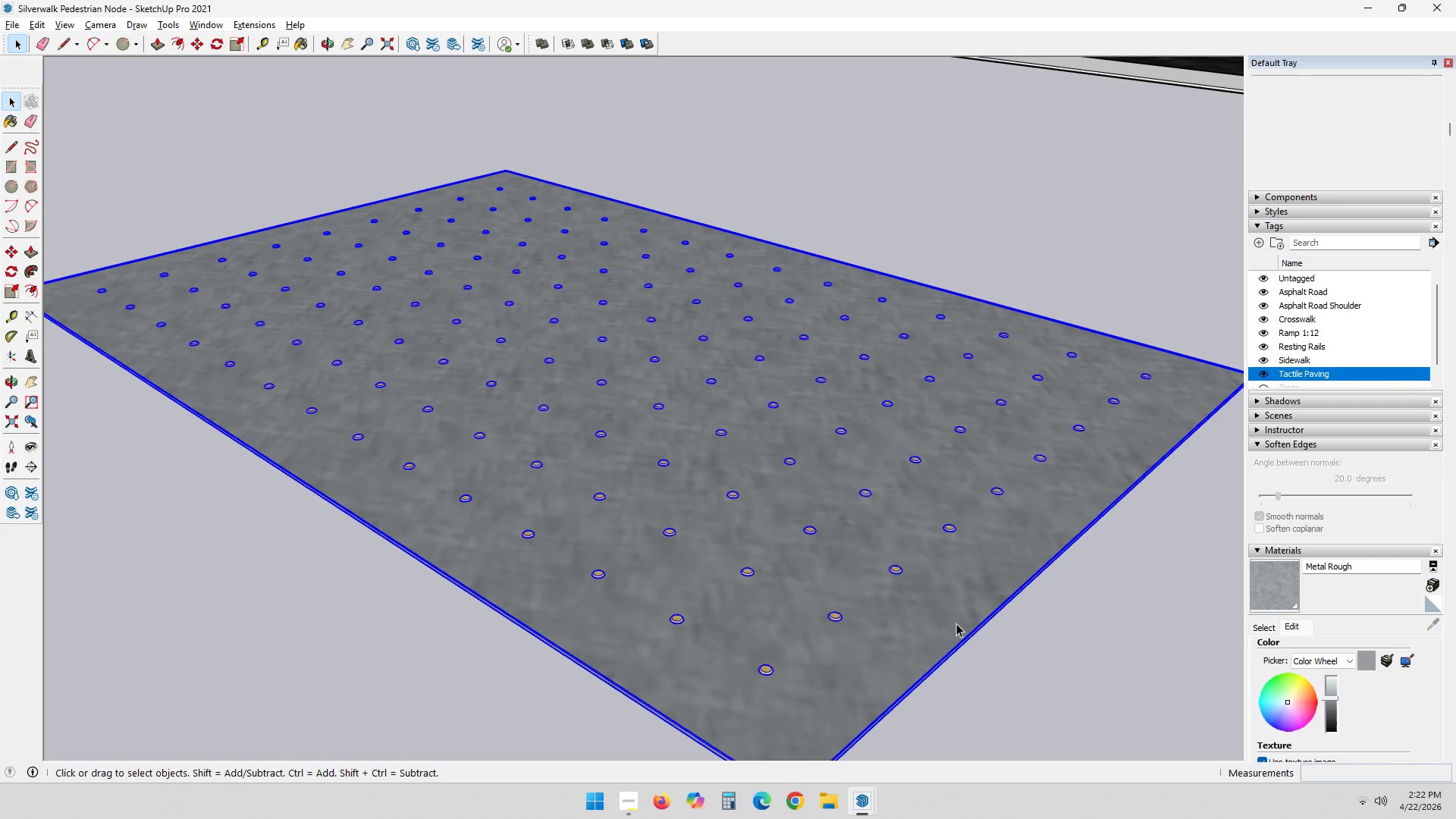 
triple_click([960, 619])
 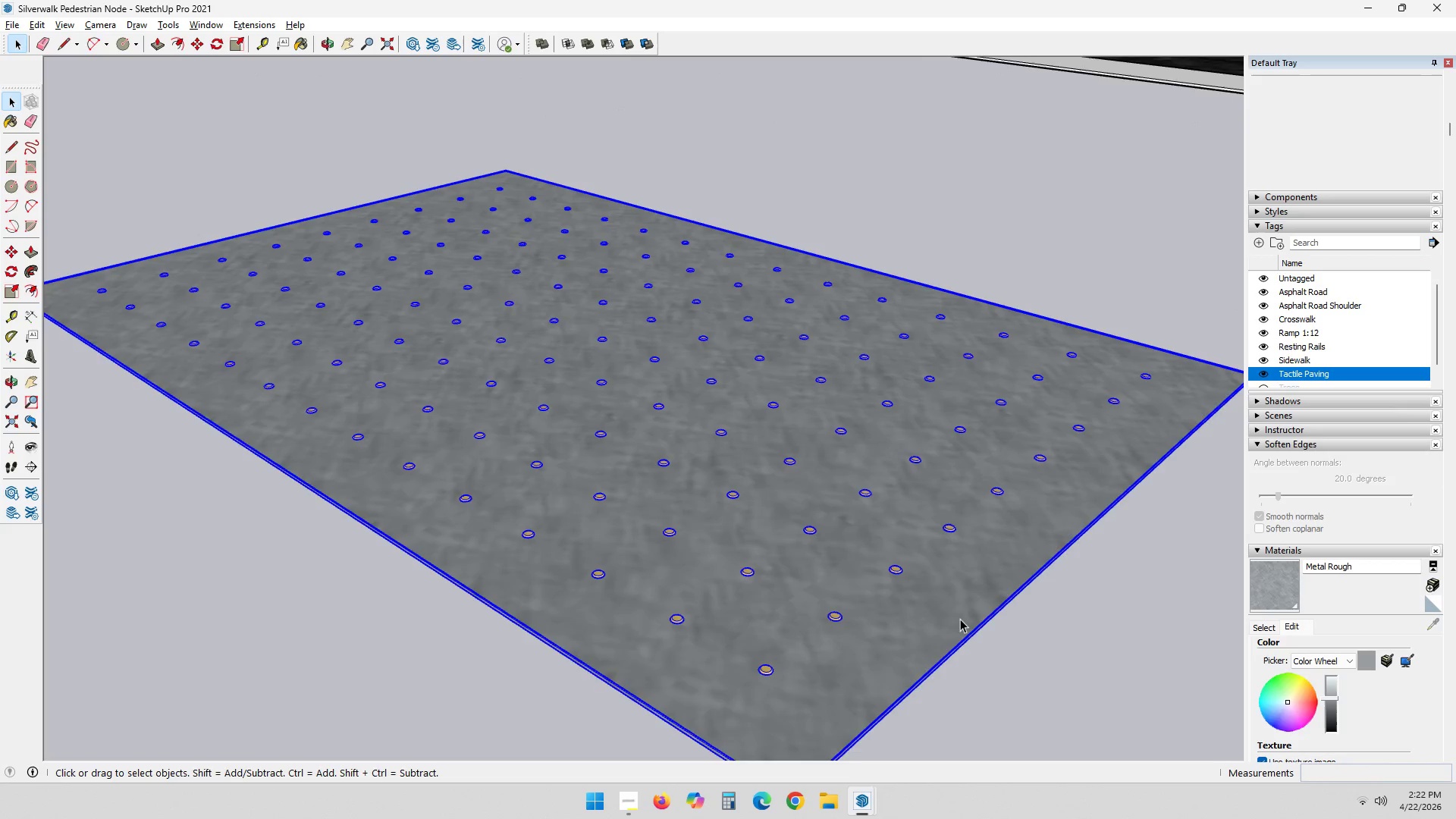 
triple_click([960, 619])
 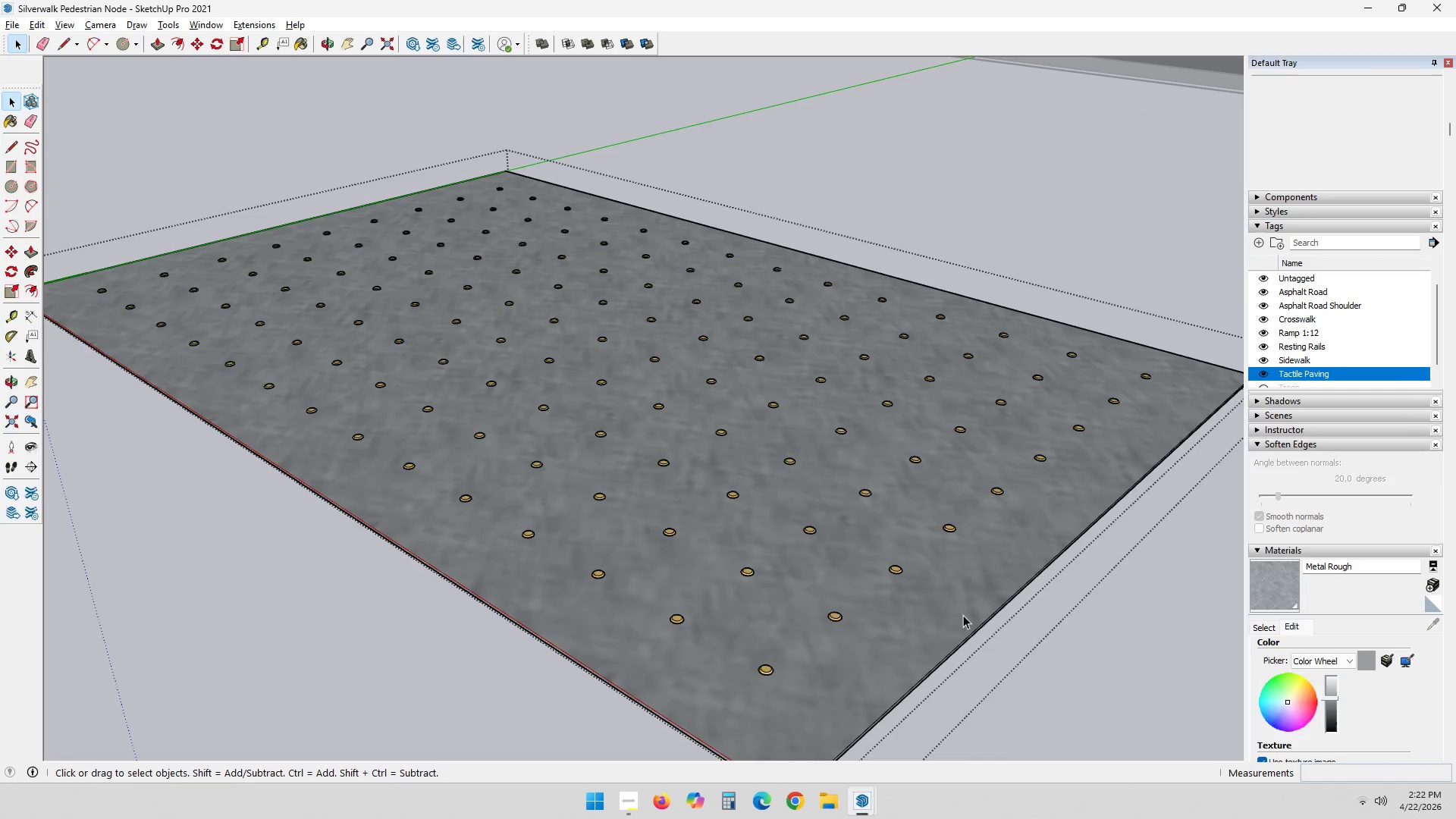 
triple_click([970, 601])
 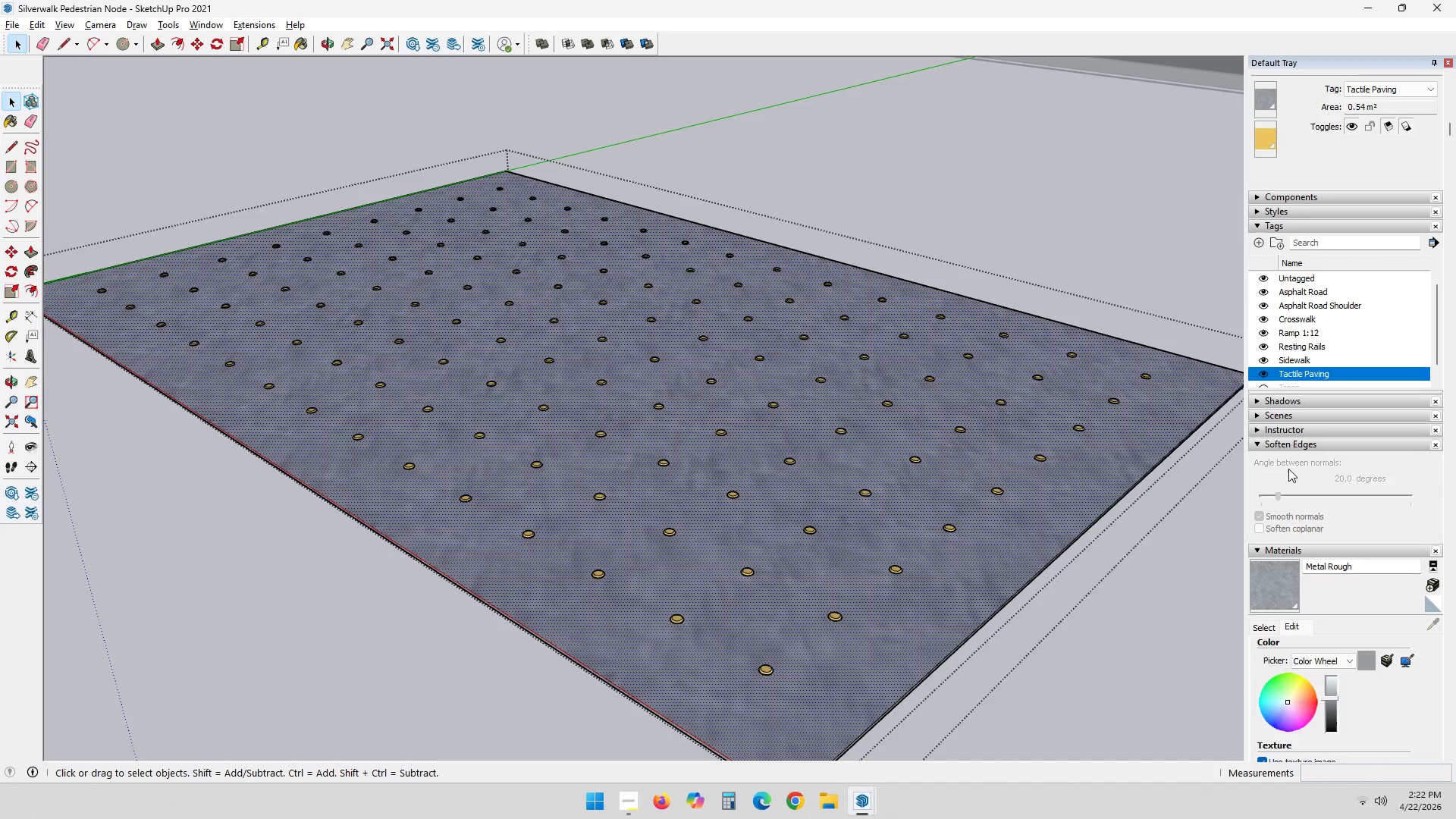 
left_click([1294, 629])
 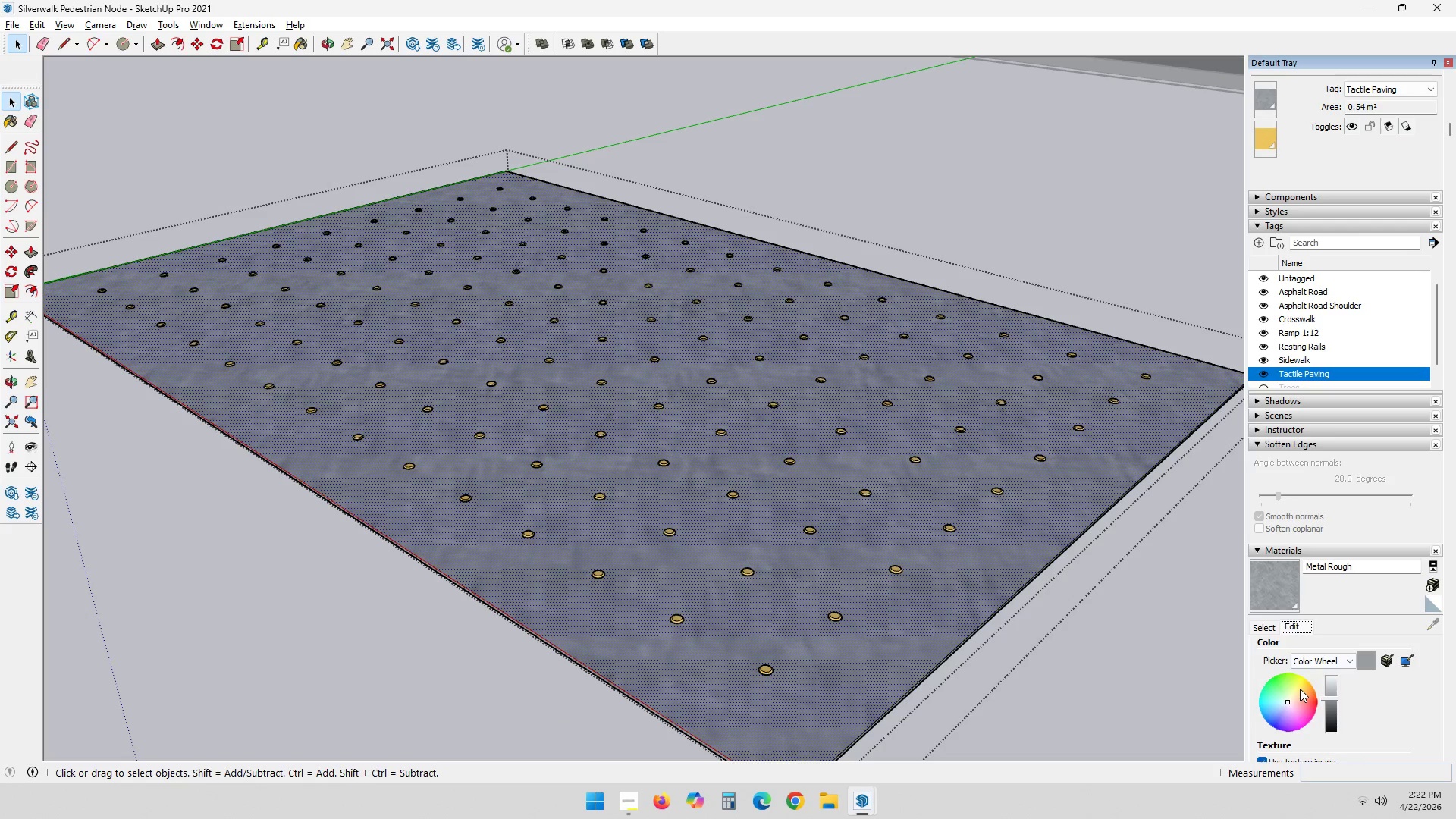 
left_click([1300, 684])
 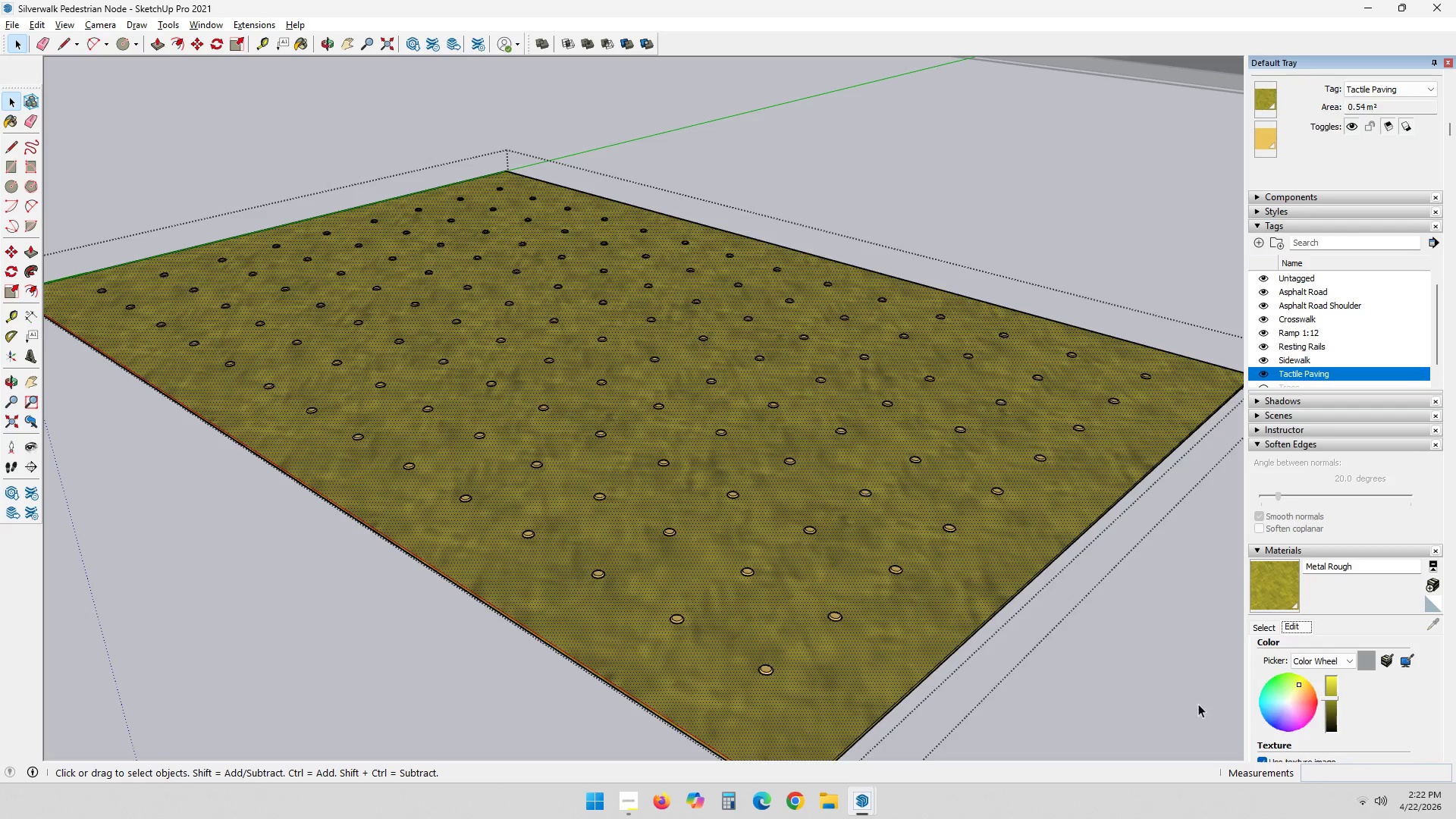 
double_click([1104, 691])
 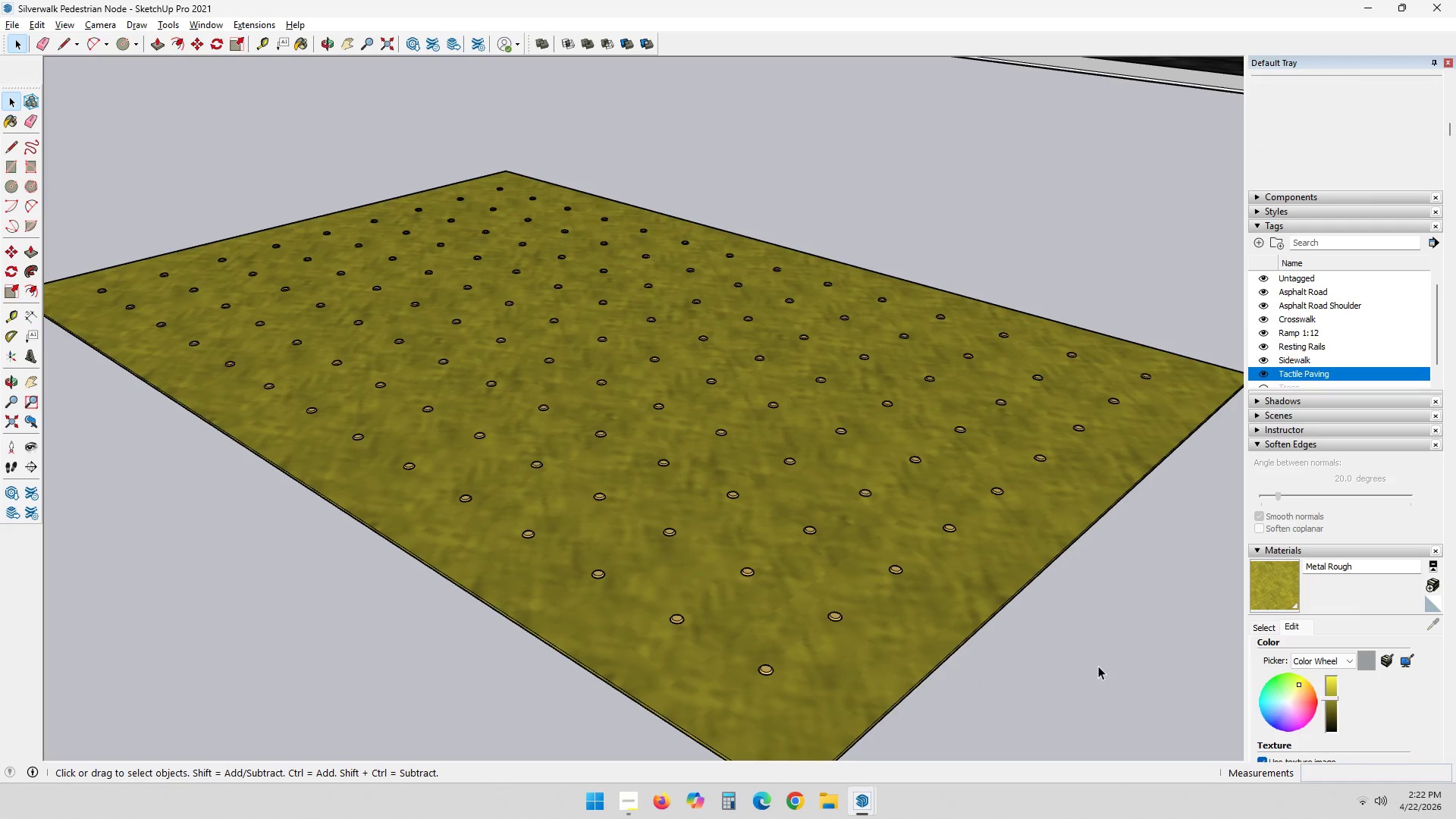 
scroll: coordinate [1098, 666], scroll_direction: down, amount: 5.0
 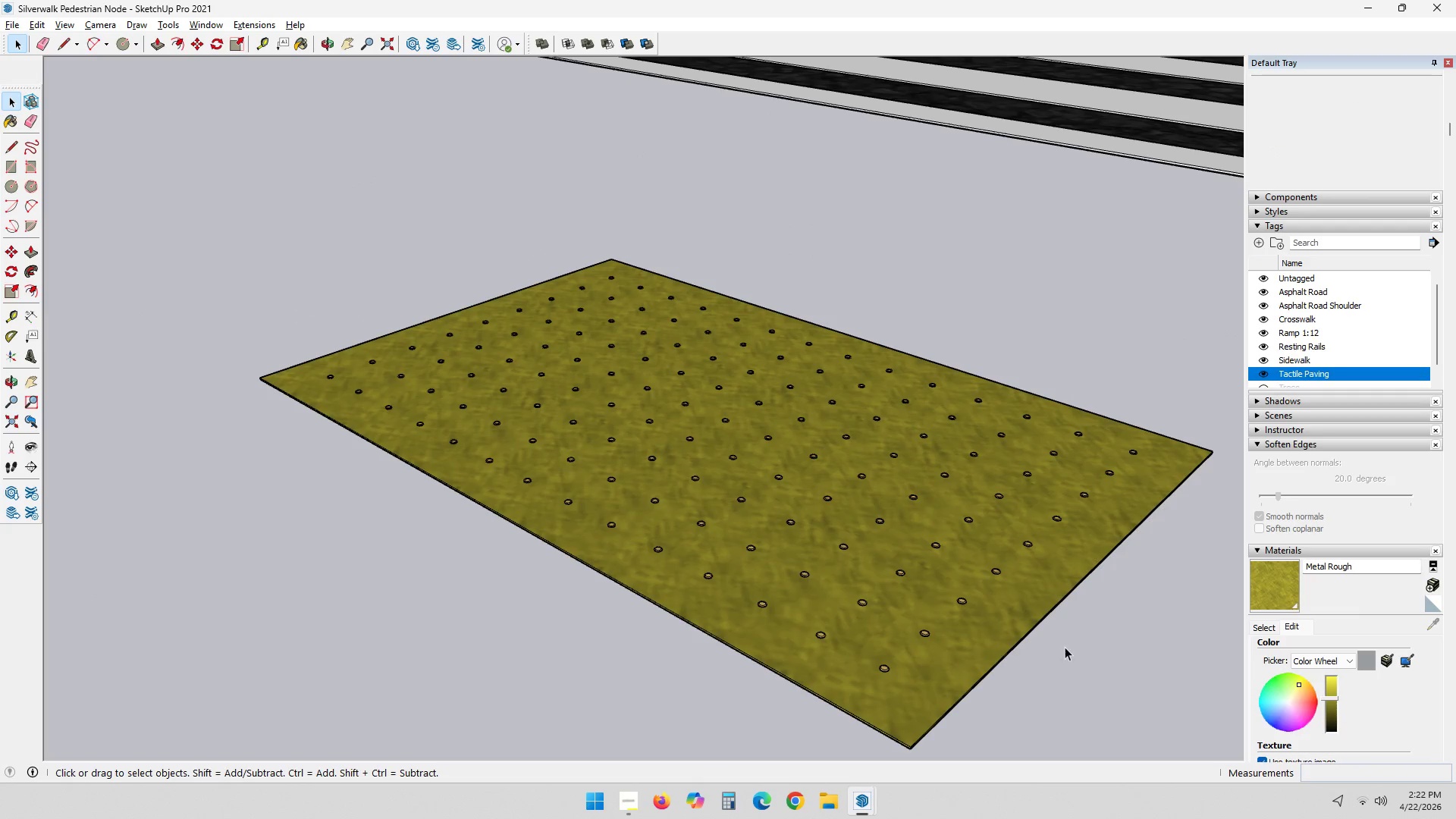 
left_click([984, 582])
 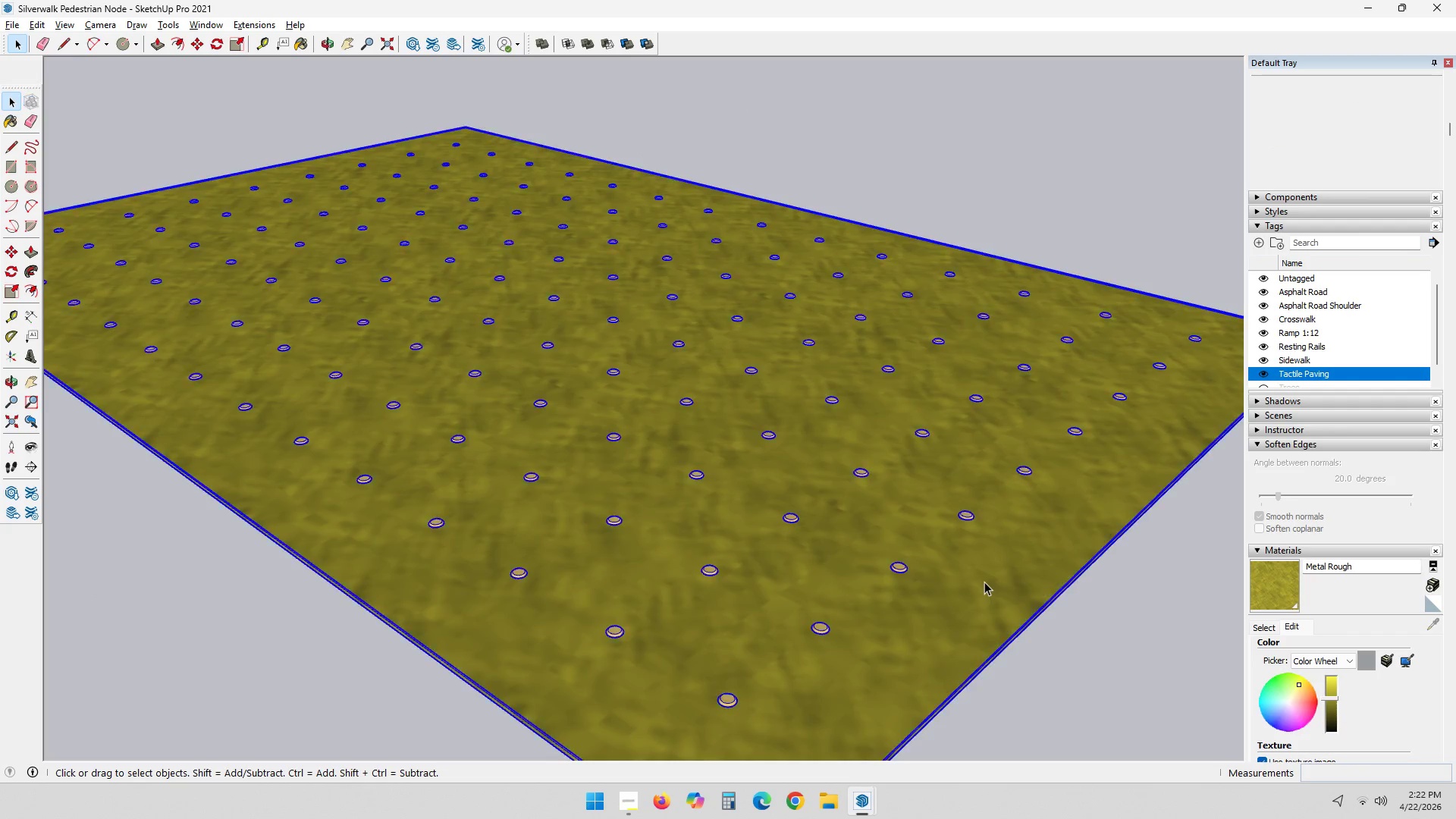 
scroll: coordinate [1000, 630], scroll_direction: up, amount: 7.0
 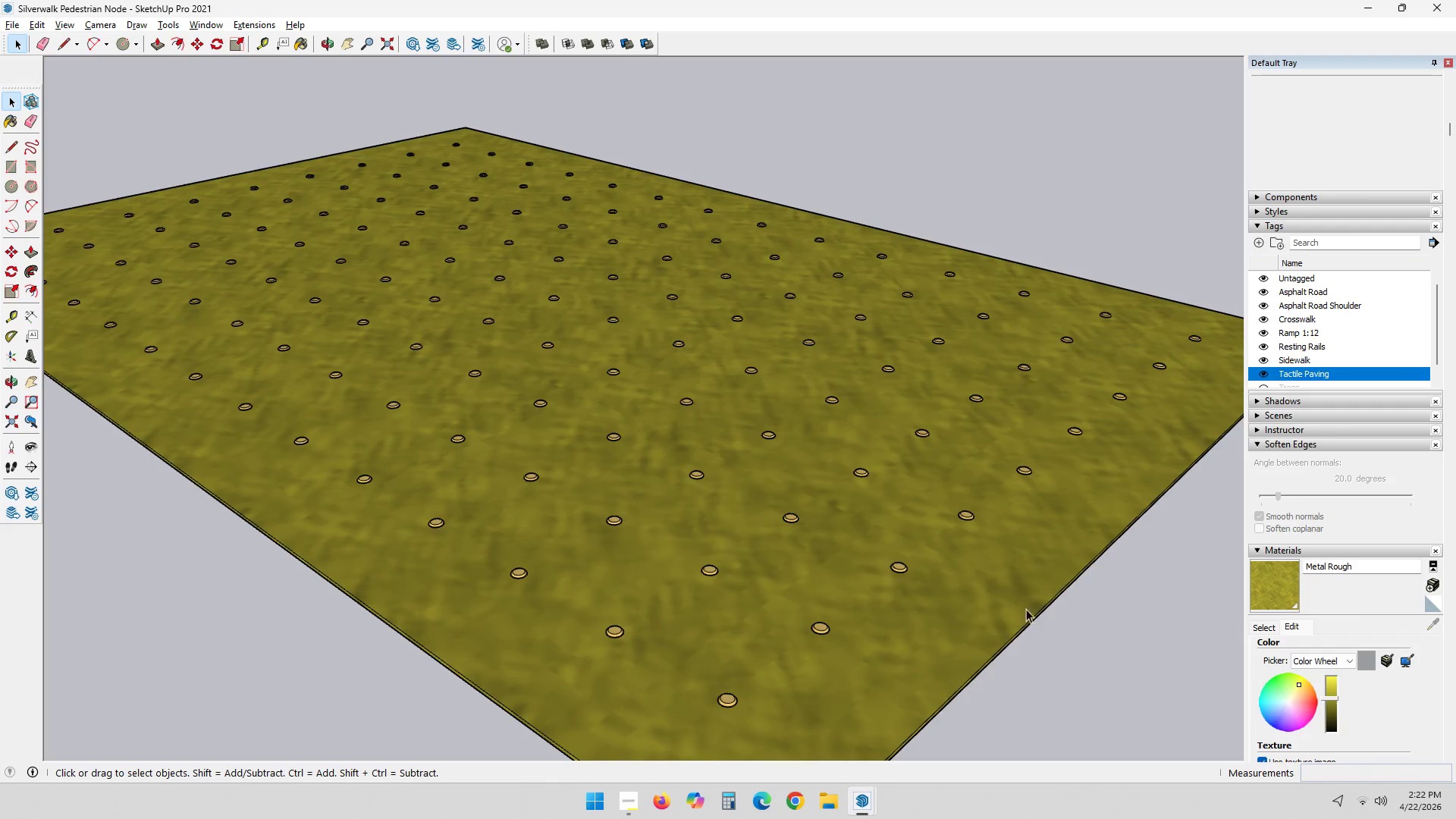 
double_click([985, 582])
 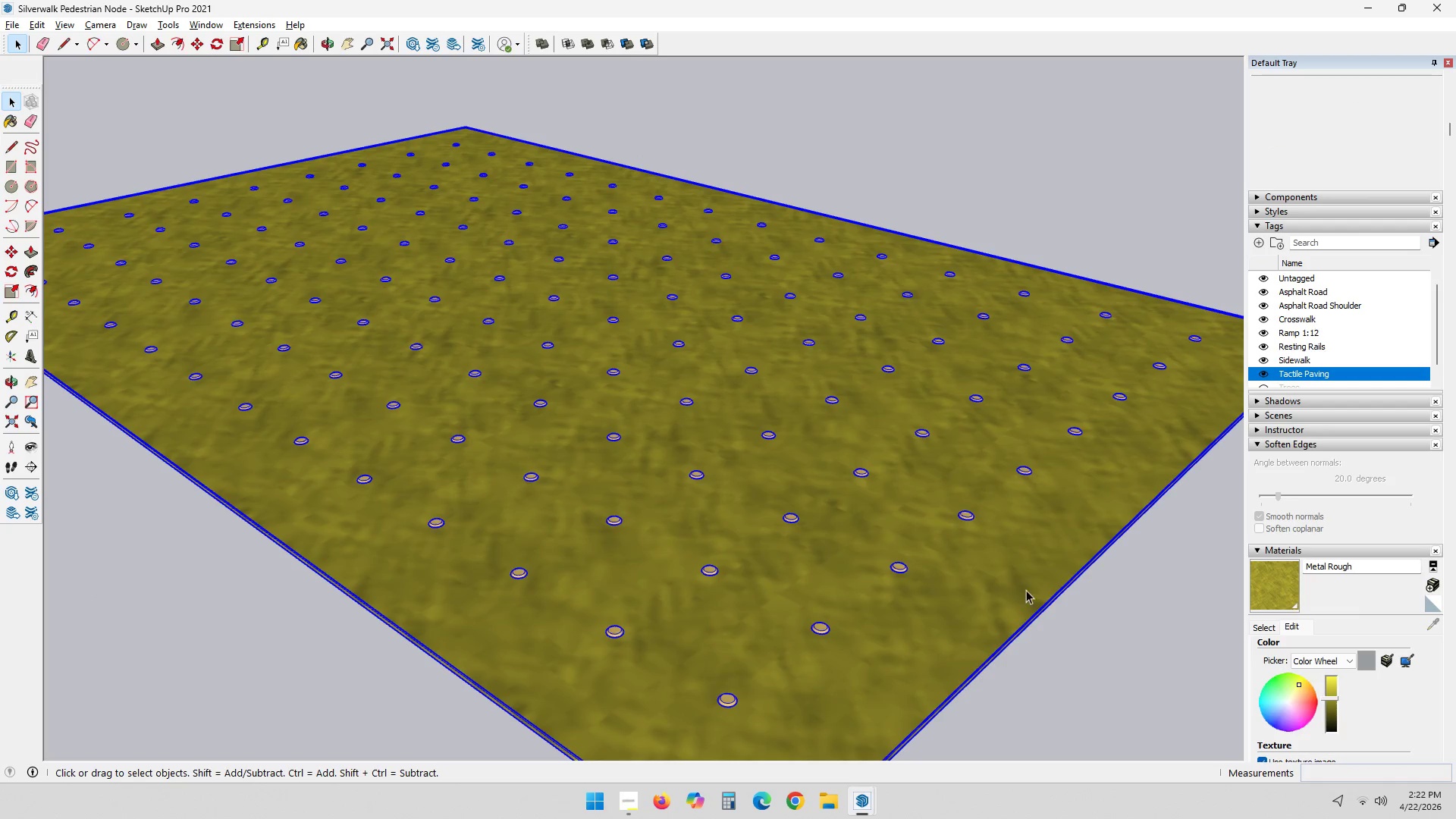 
triple_click([1003, 576])
 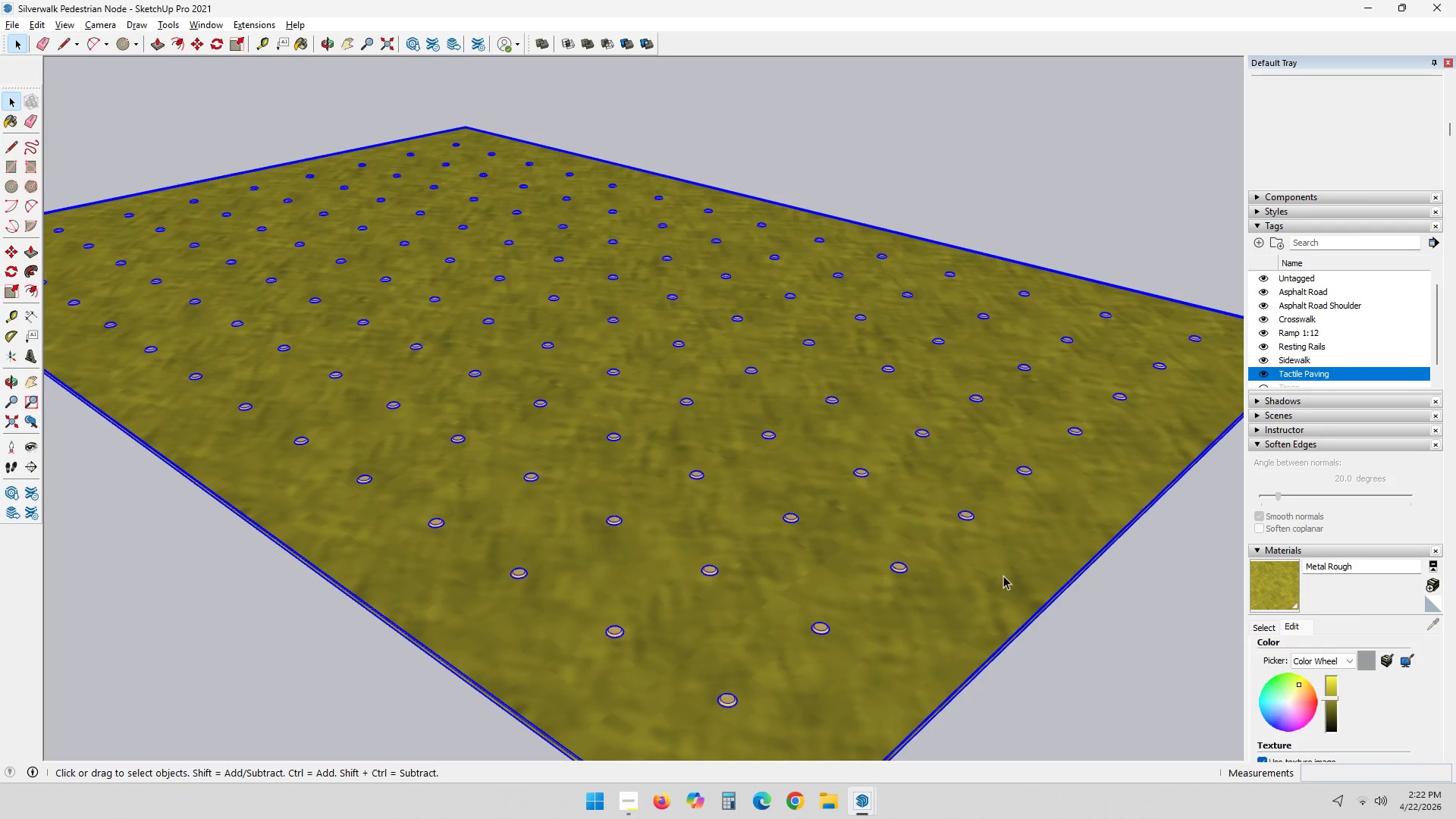 
triple_click([1003, 576])
 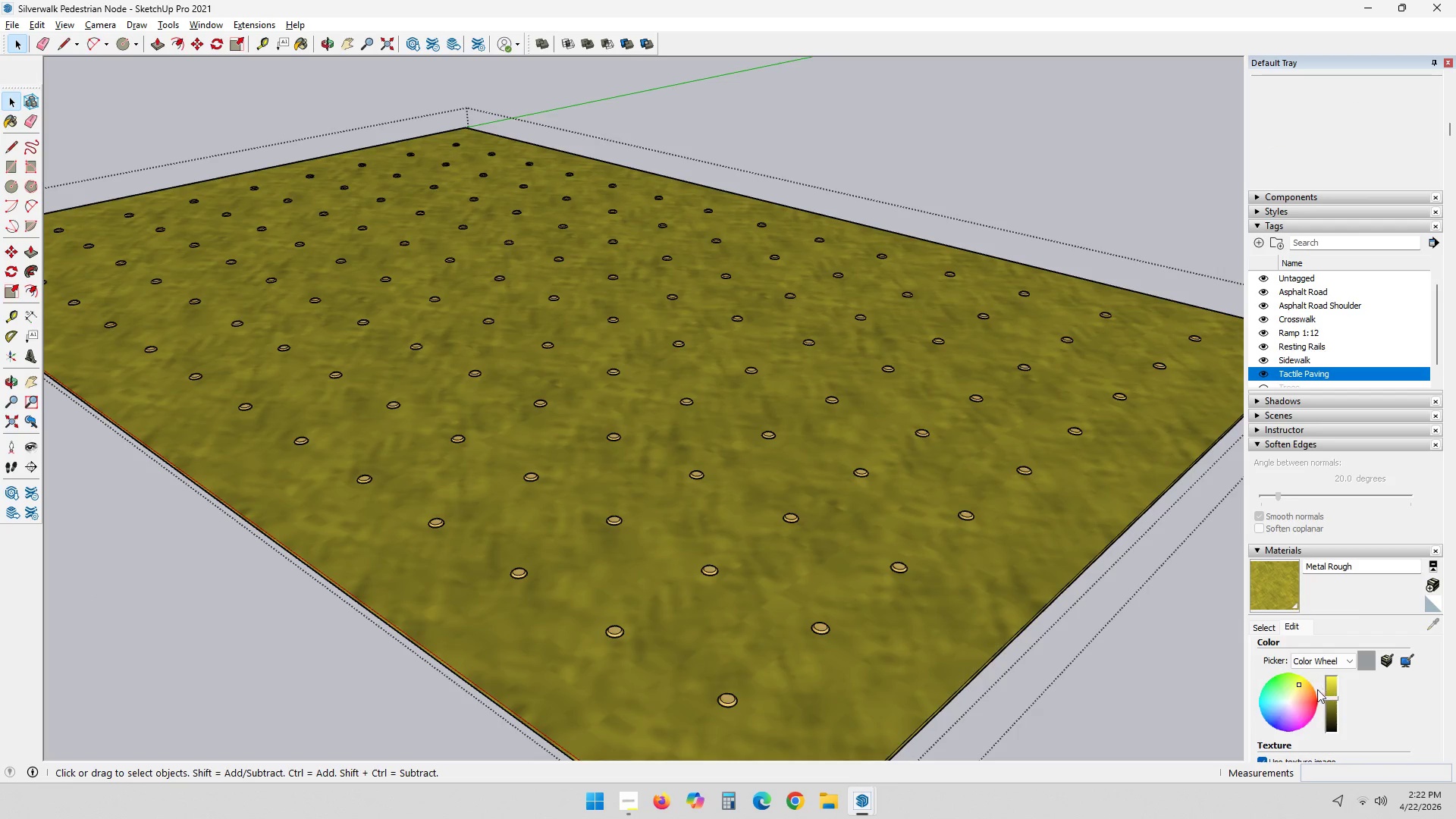 
left_click_drag(start_coordinate=[1330, 693], to_coordinate=[1332, 670])
 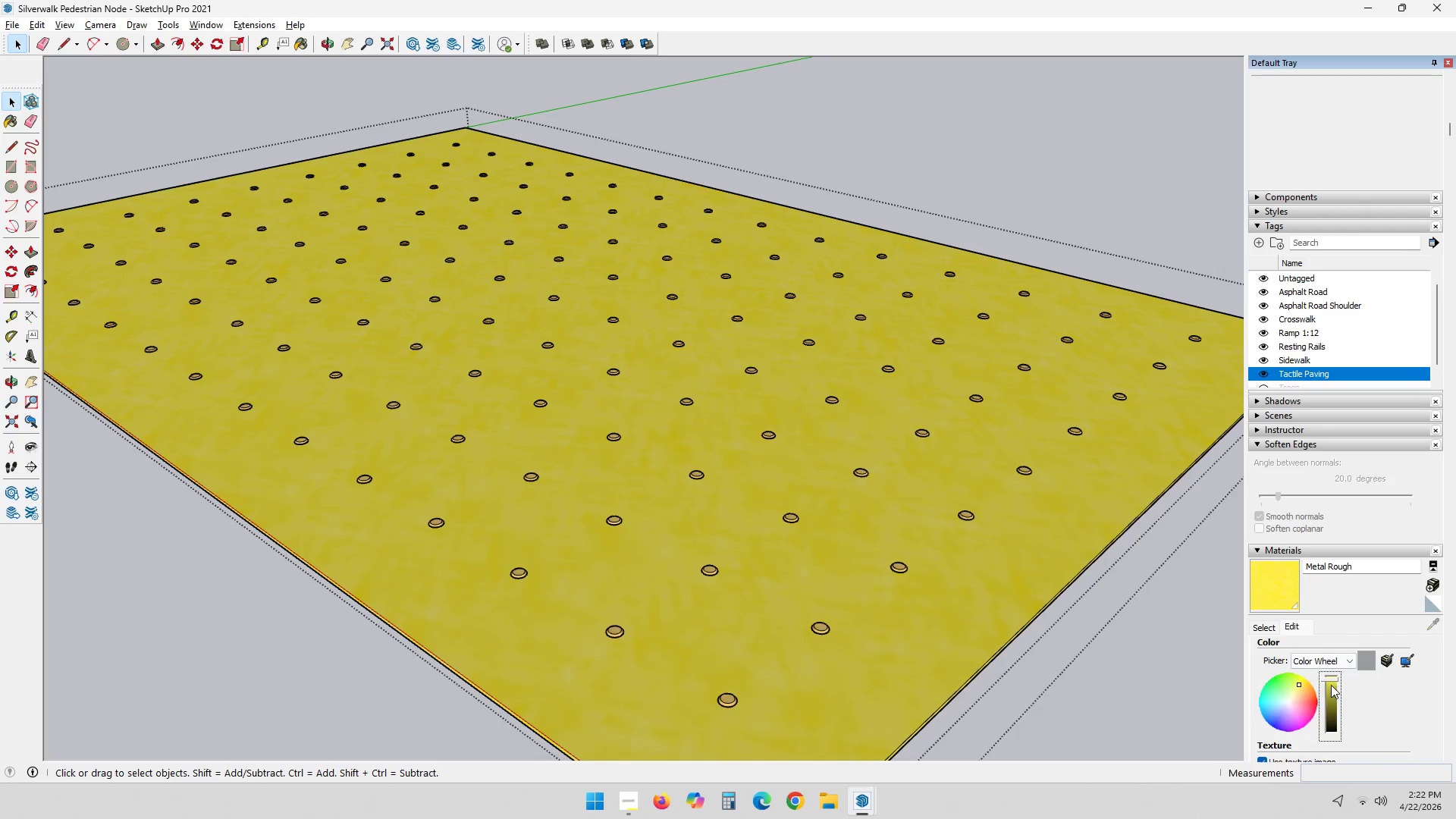 
left_click_drag(start_coordinate=[1331, 679], to_coordinate=[1335, 685])
 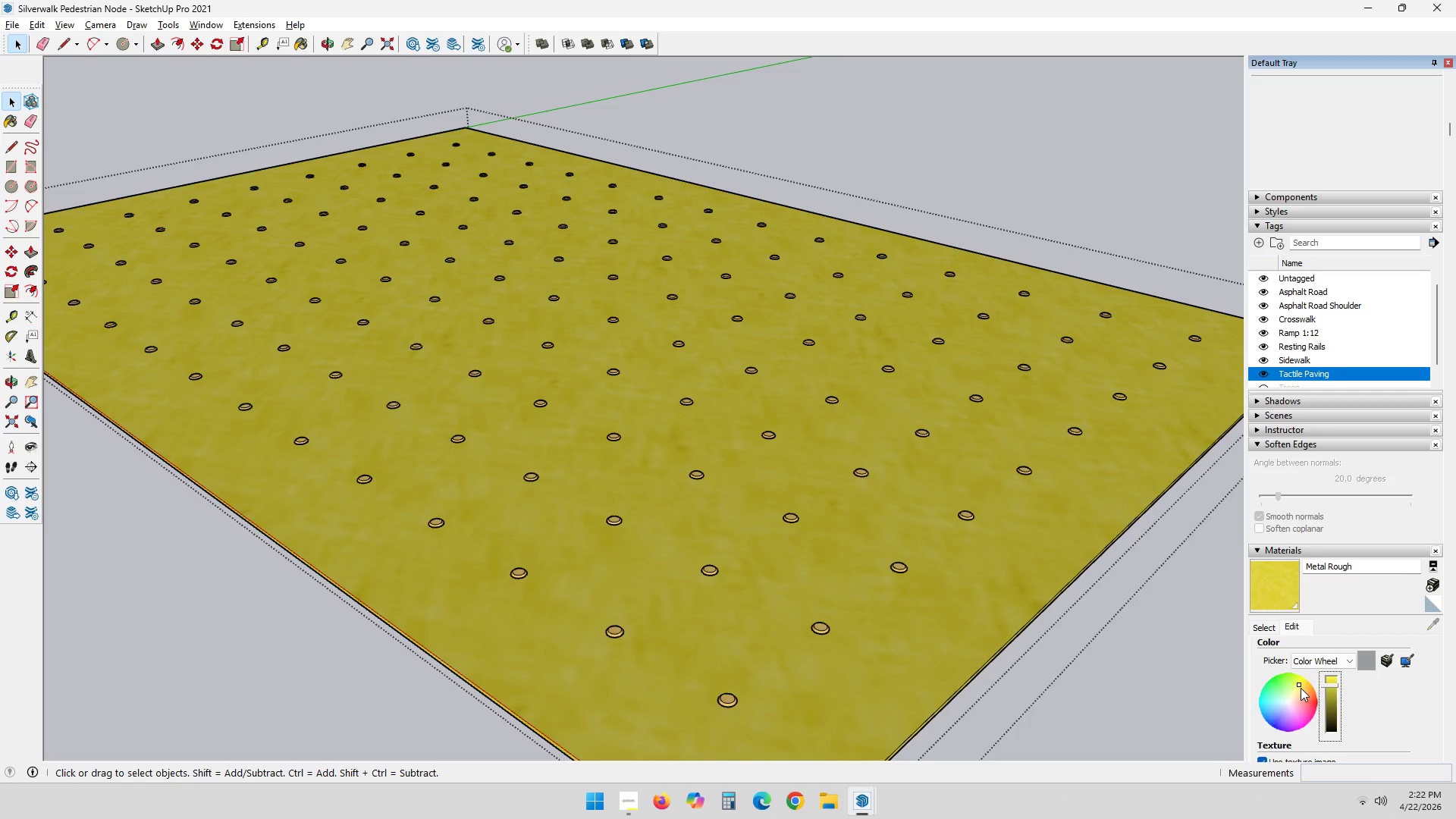 
left_click_drag(start_coordinate=[1299, 686], to_coordinate=[1304, 682])
 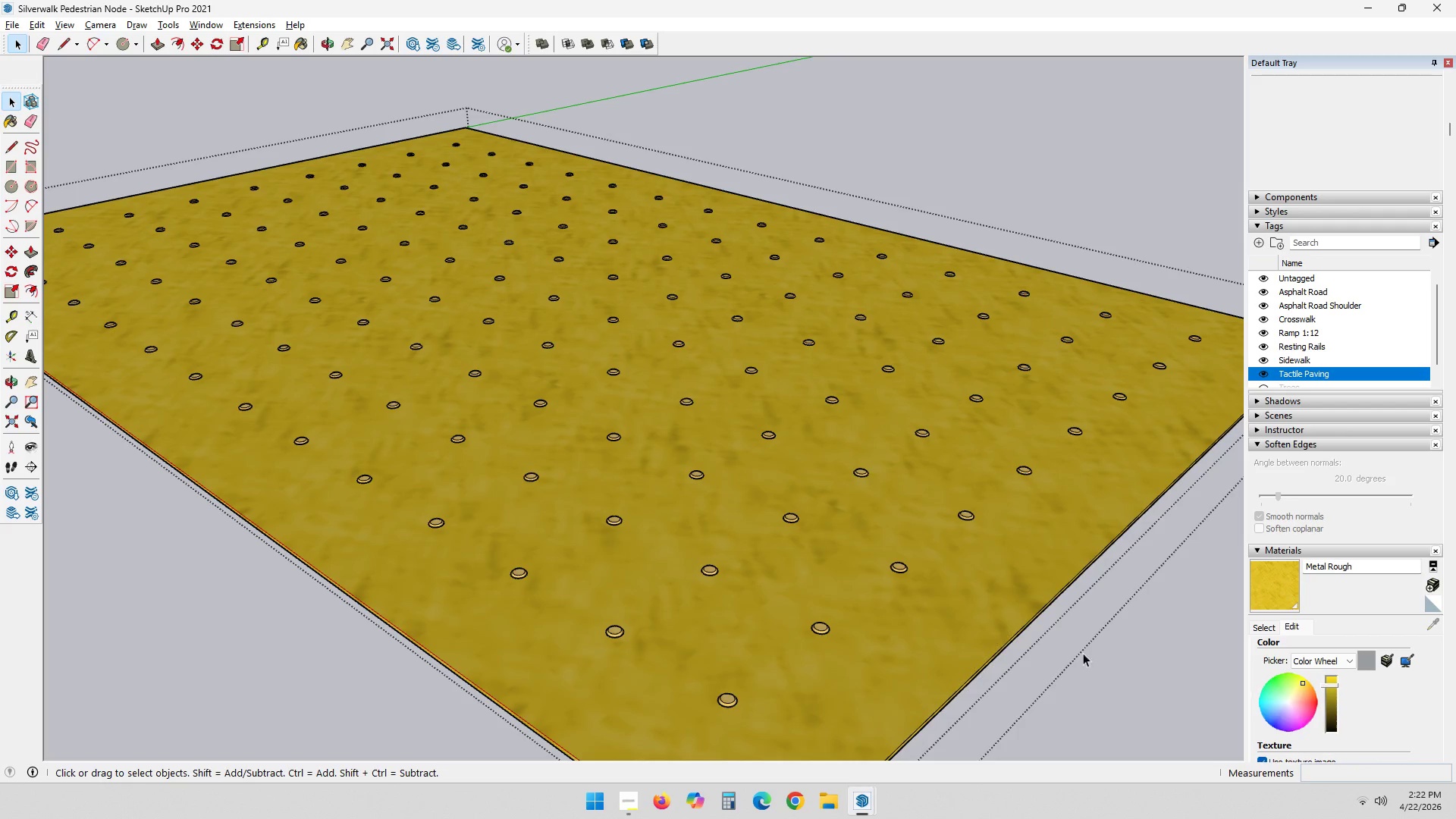 
scroll: coordinate [1044, 664], scroll_direction: down, amount: 11.0
 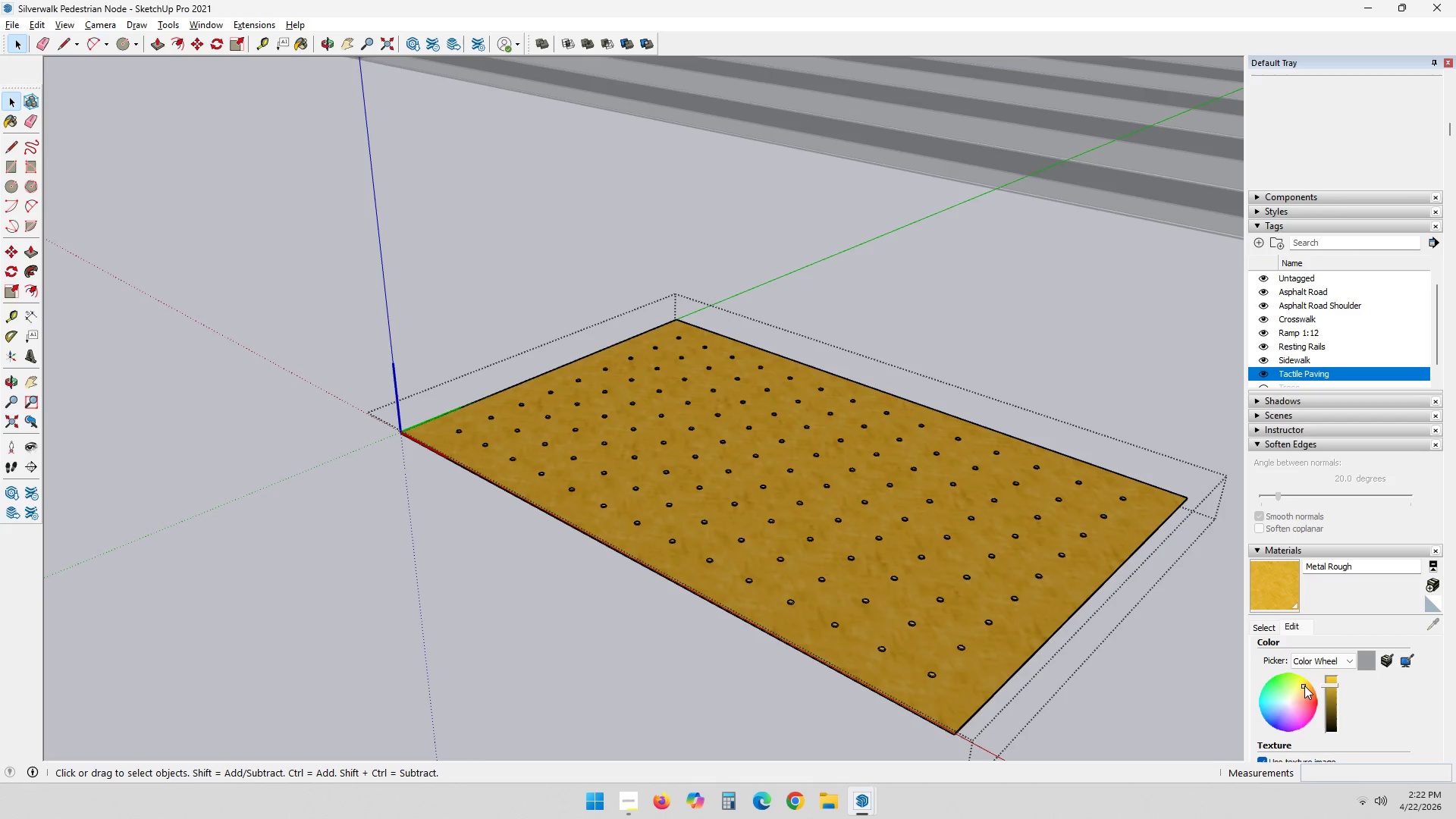 
mouse_move([1307, 702])
 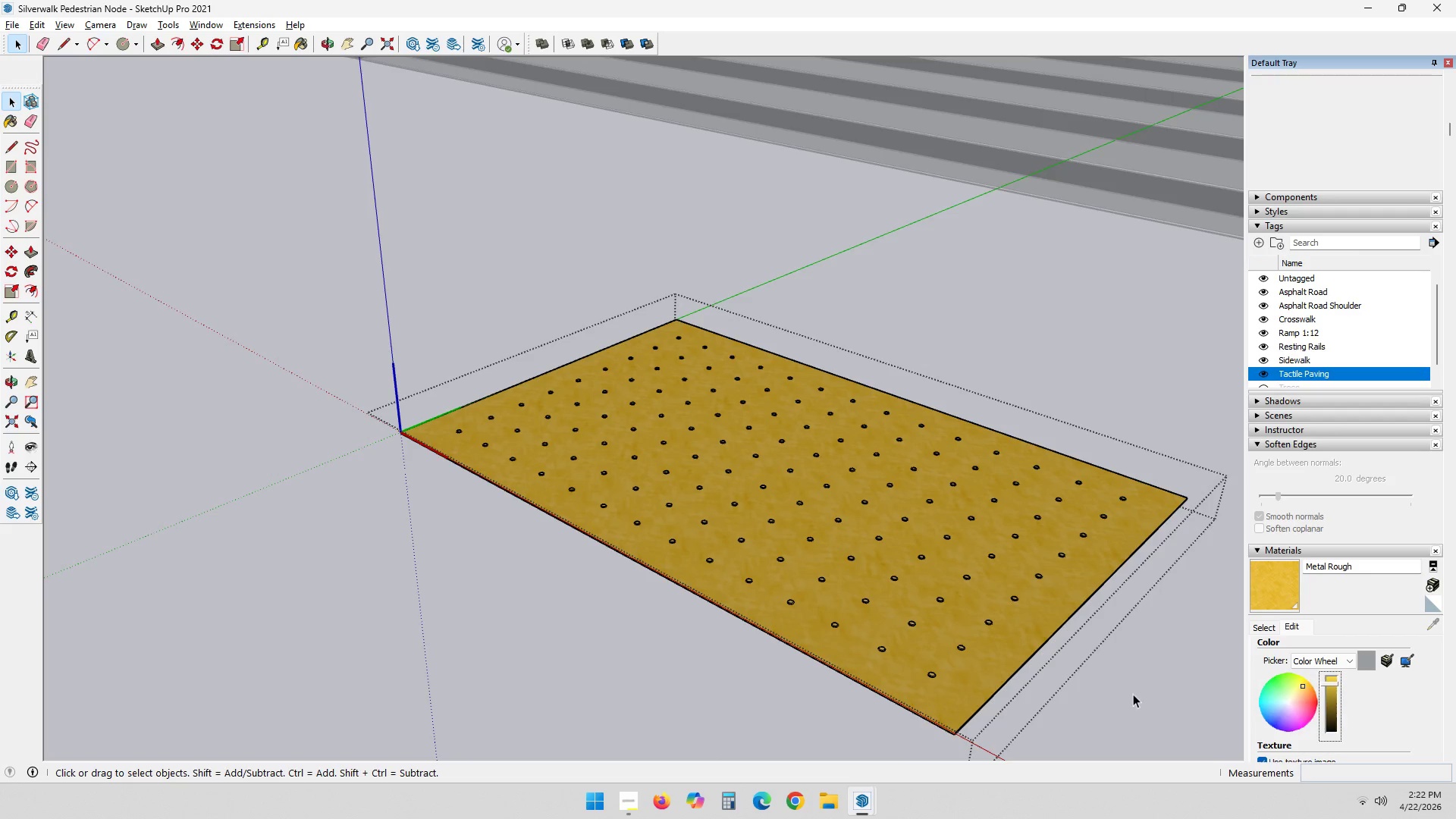 
double_click([1134, 694])
 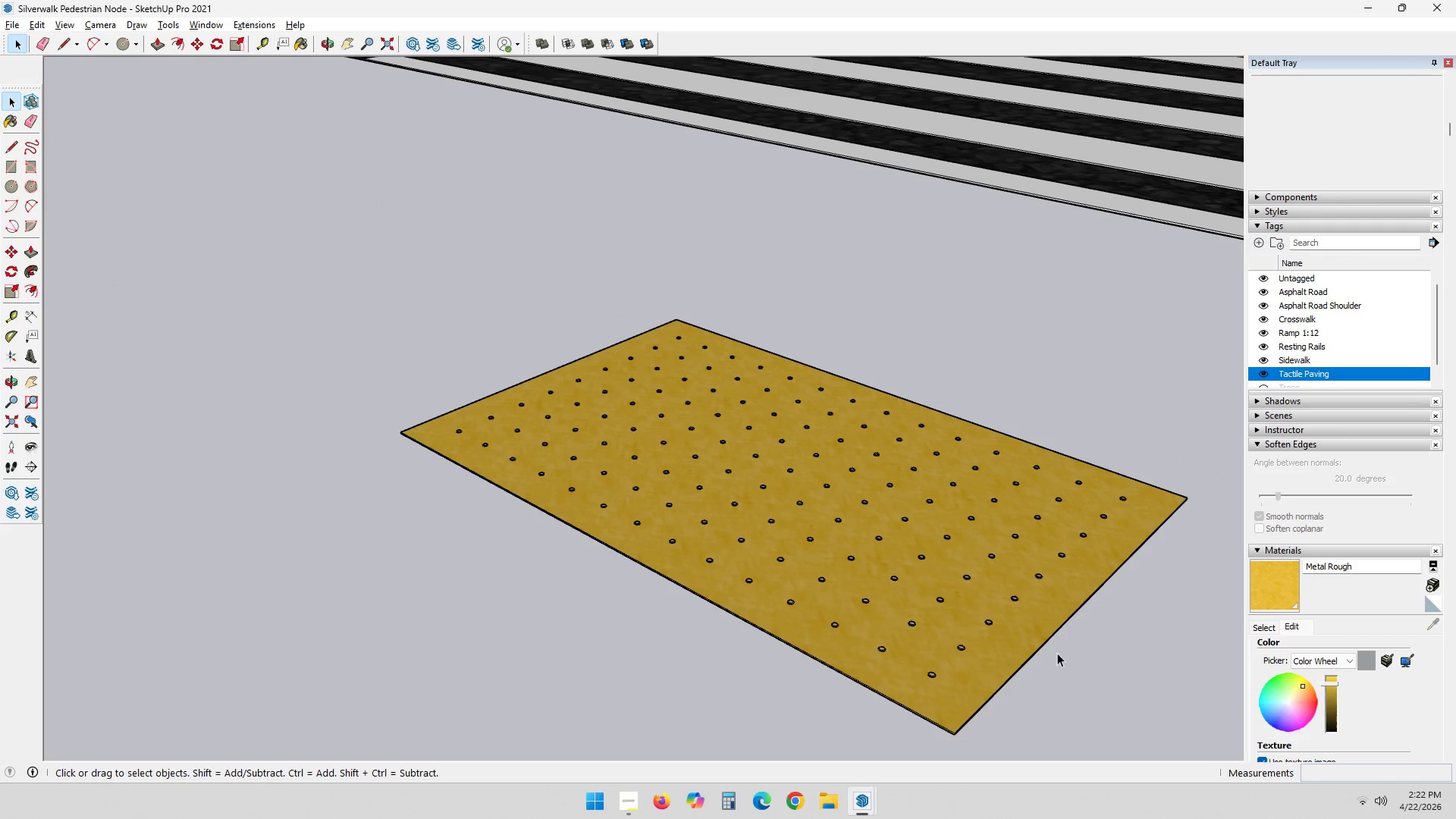 
left_click_drag(start_coordinate=[1081, 491], to_coordinate=[1082, 486])
 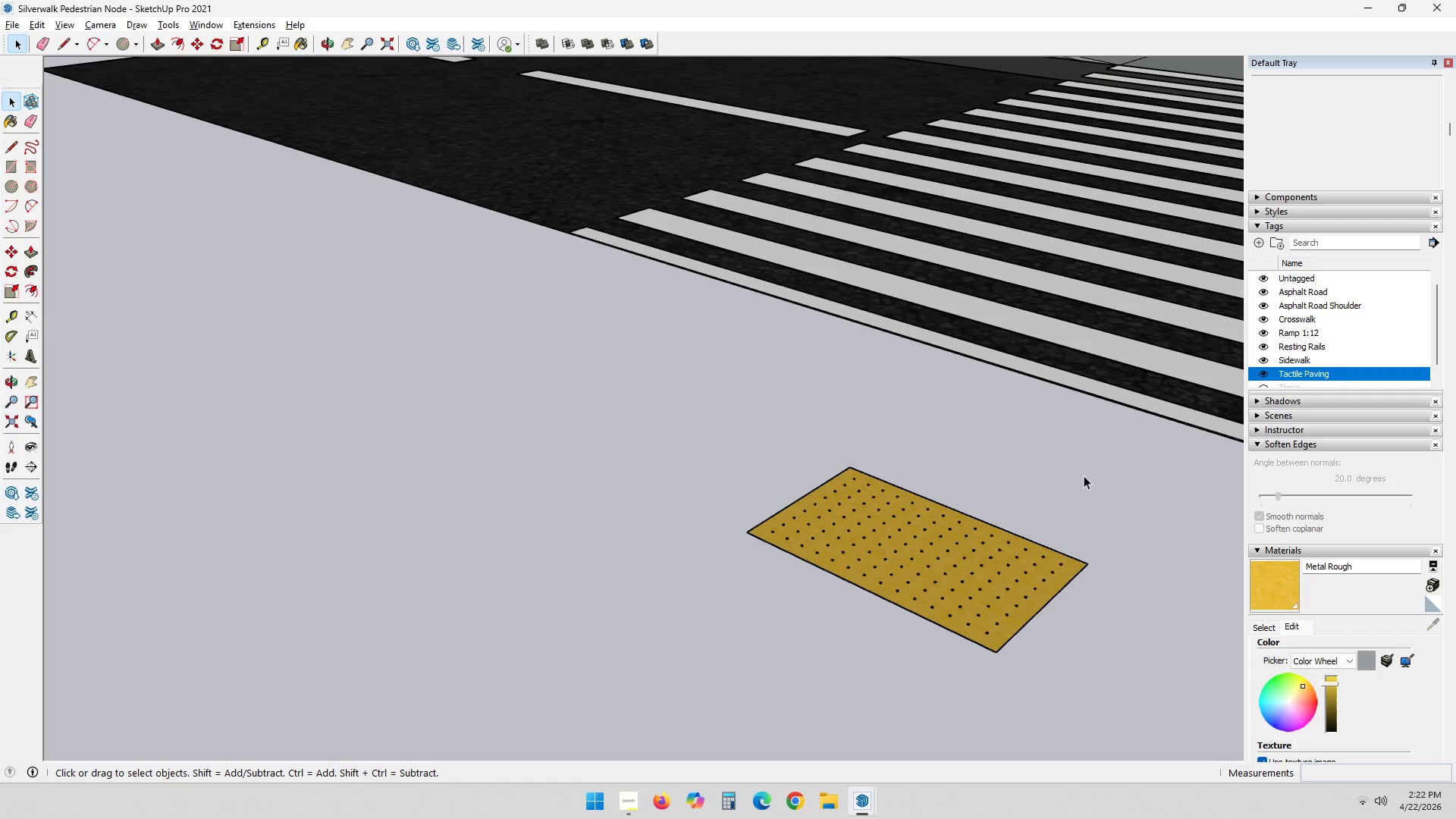 
scroll: coordinate [1021, 608], scroll_direction: down, amount: 11.0
 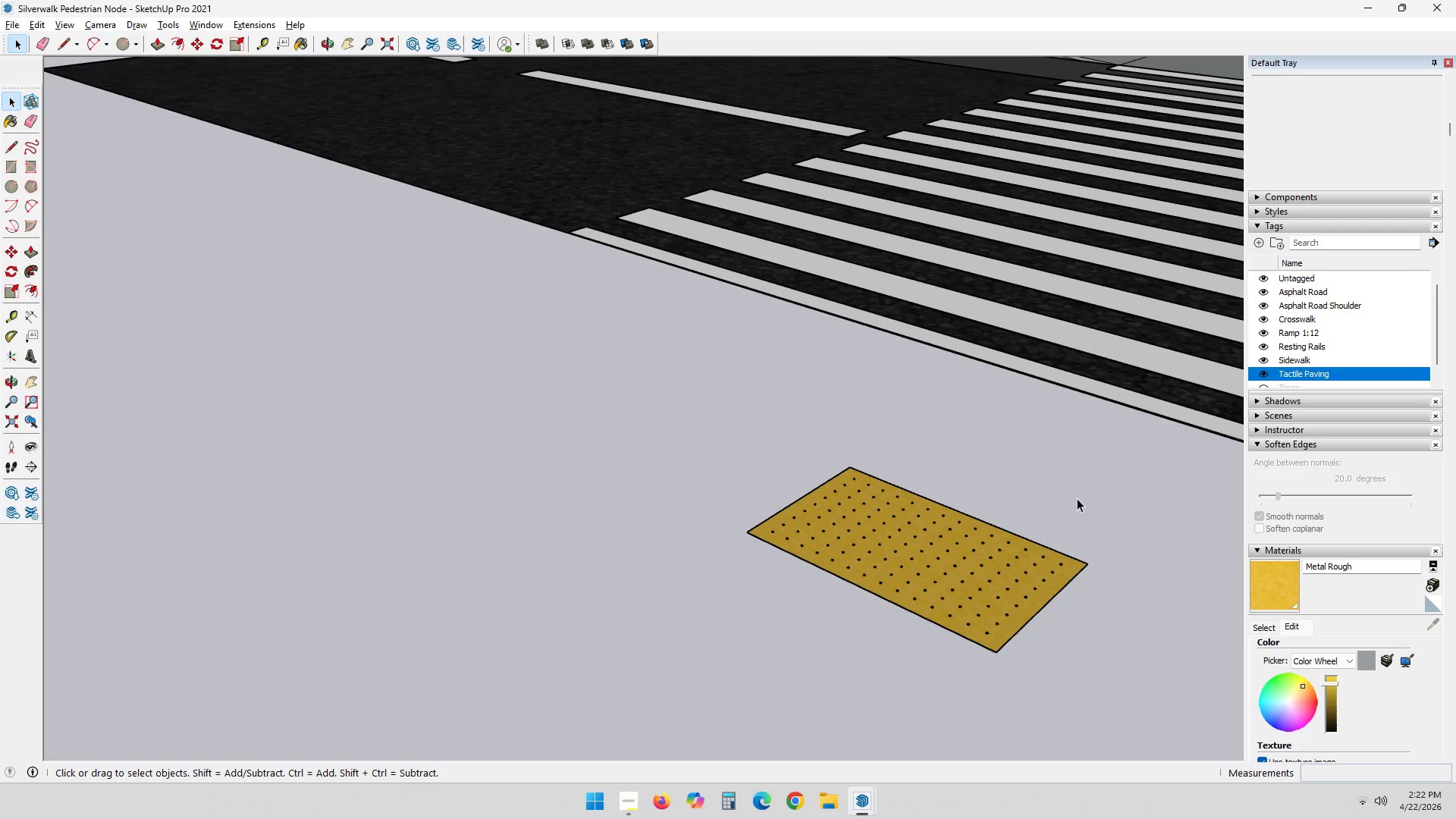 
key(Escape)
 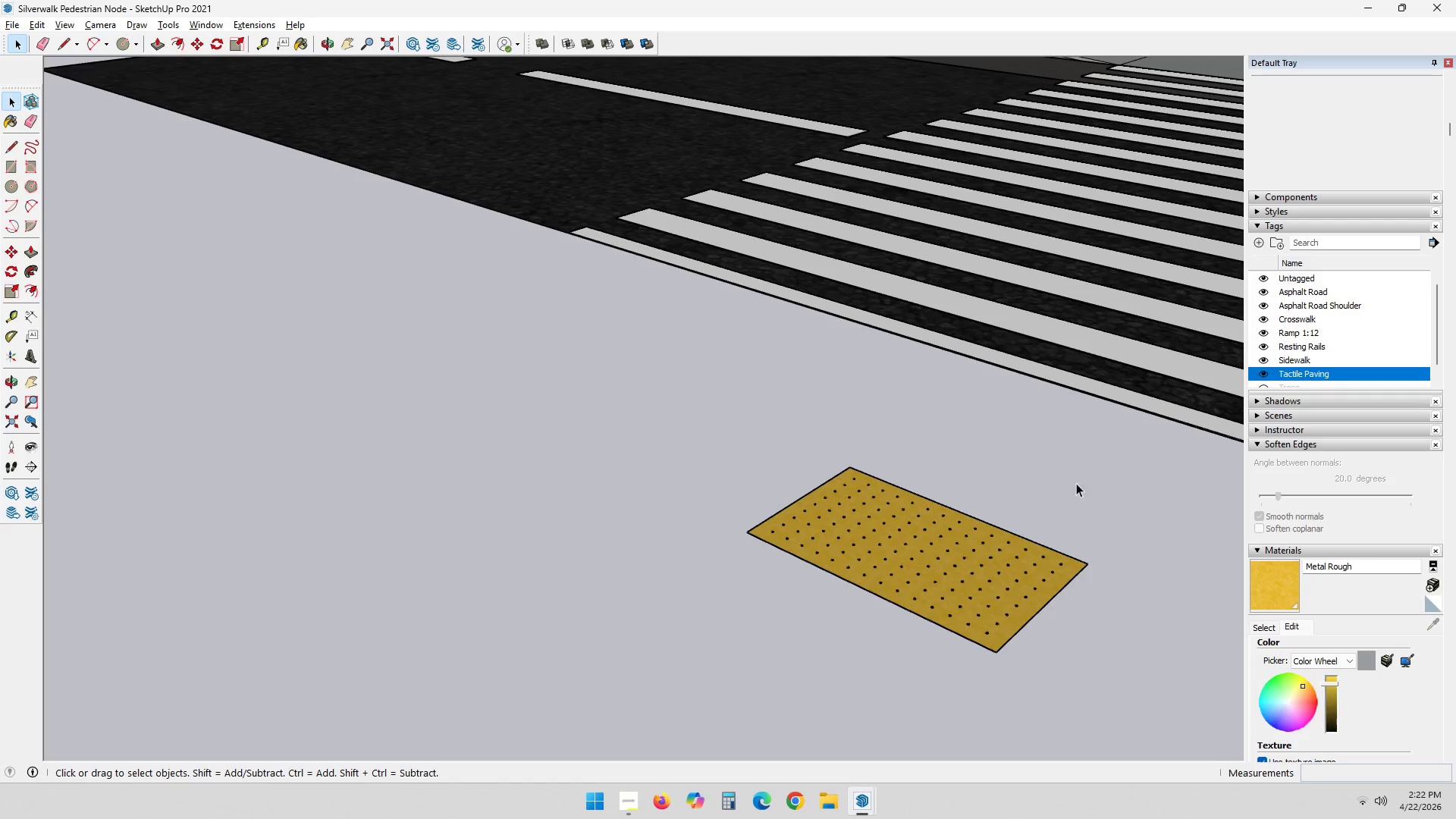 
key(Escape)
 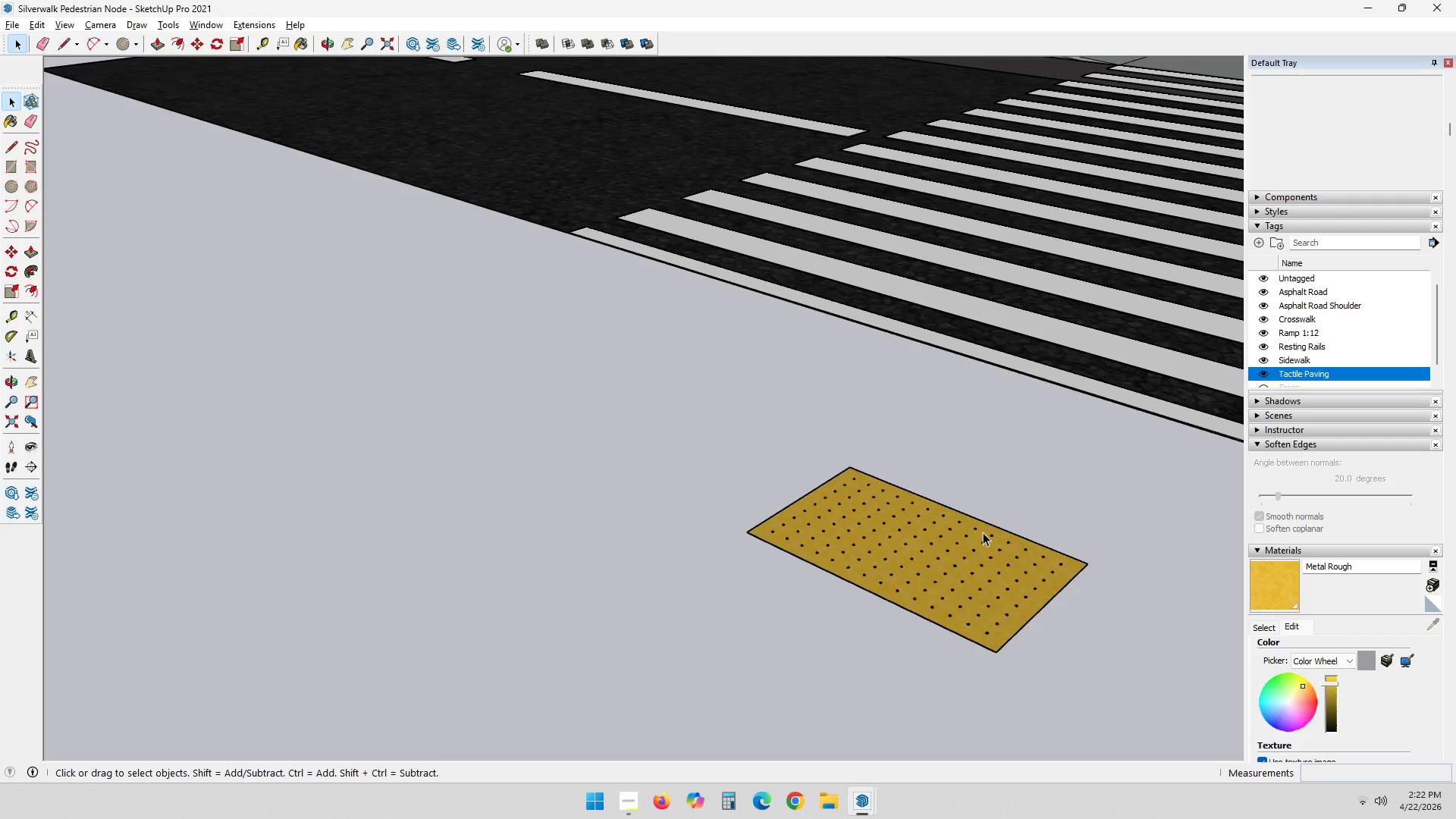 
scroll: coordinate [938, 633], scroll_direction: up, amount: 1.0
 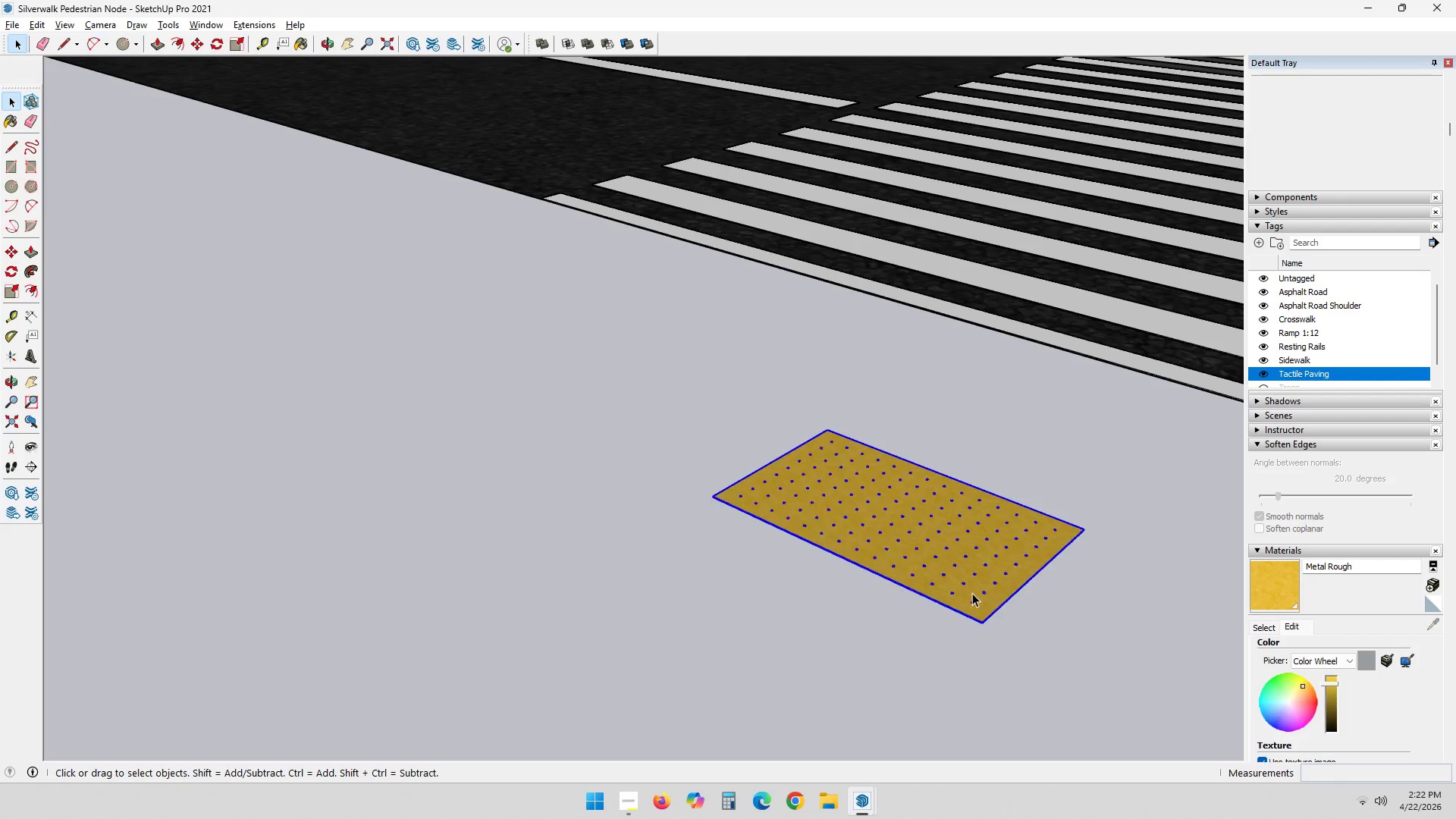 
key(M)
 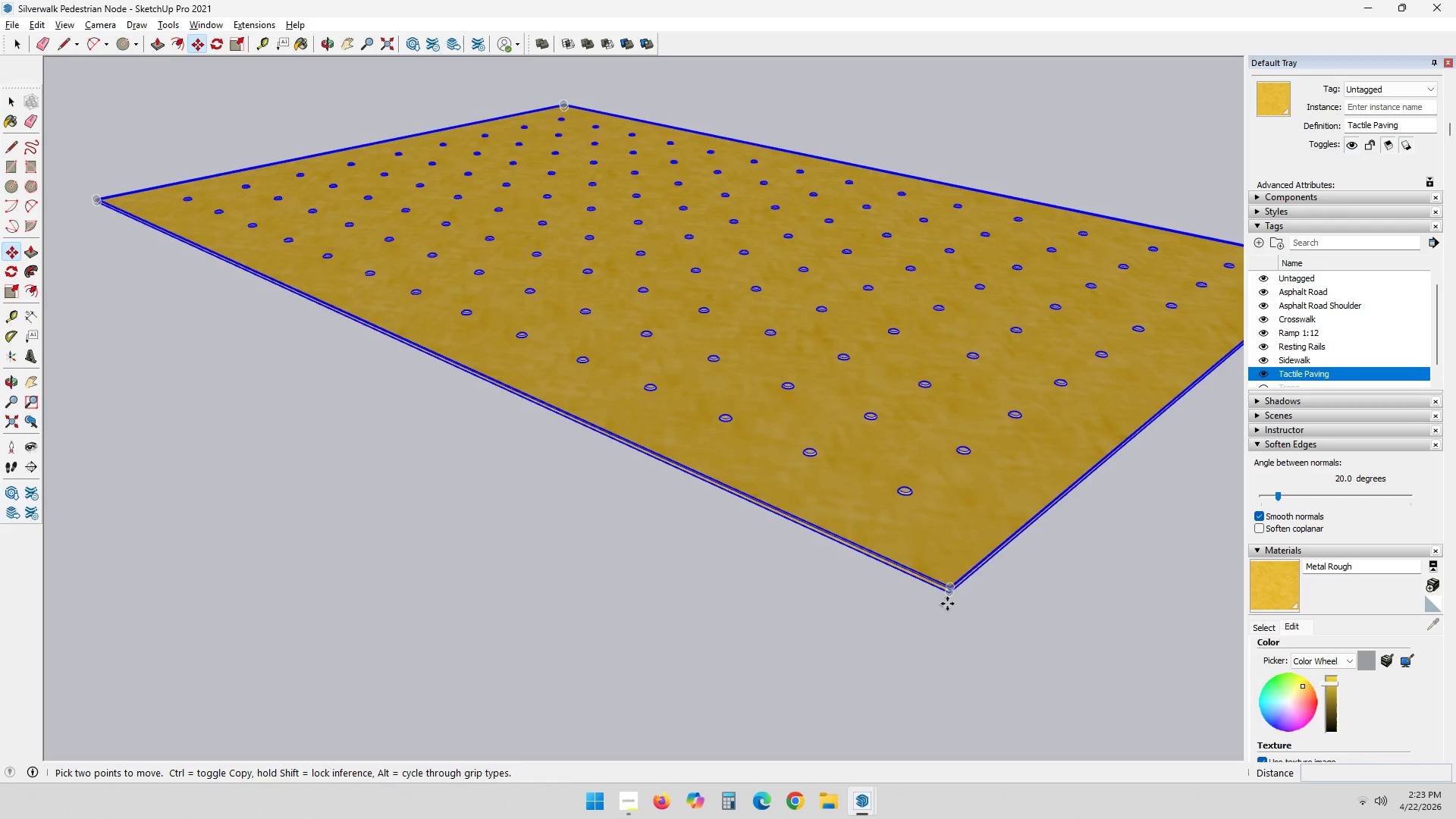 
scroll: coordinate [947, 605], scroll_direction: up, amount: 26.0
 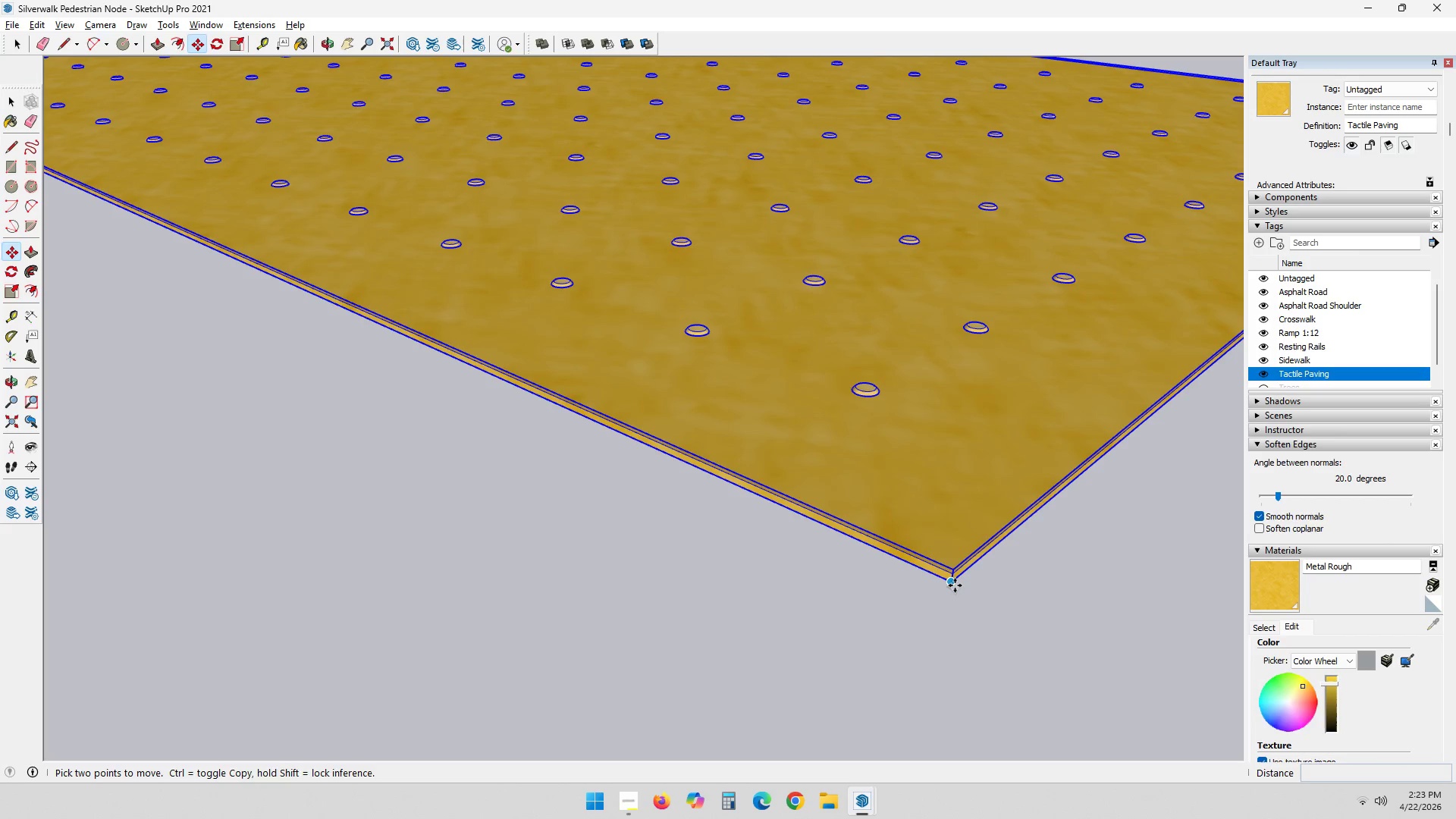 
left_click_drag(start_coordinate=[953, 585], to_coordinate=[956, 575])
 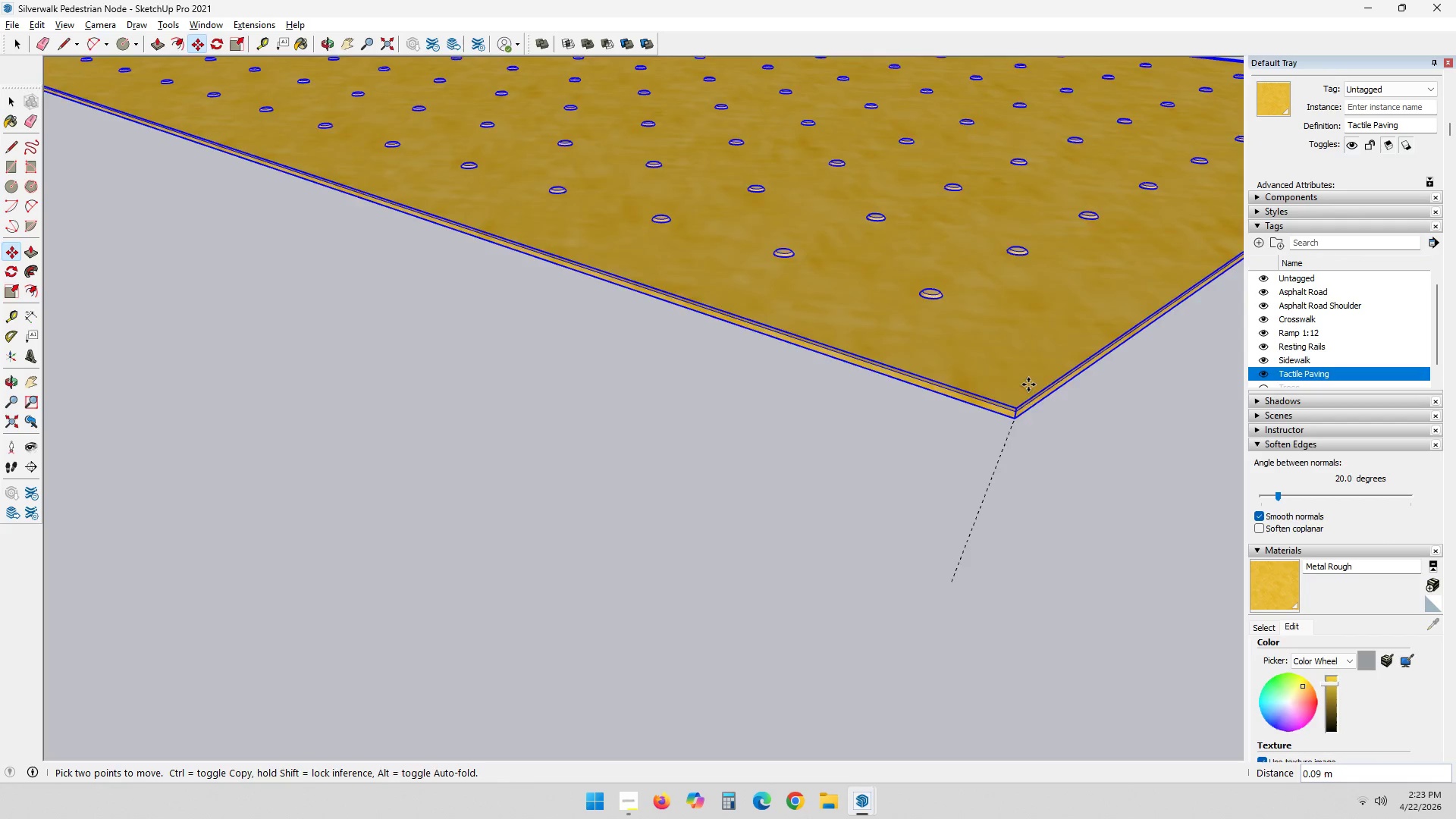 
hold_key(key=ShiftLeft, duration=0.42)
scroll: coordinate [1054, 205], scroll_direction: down, amount: 17.0
 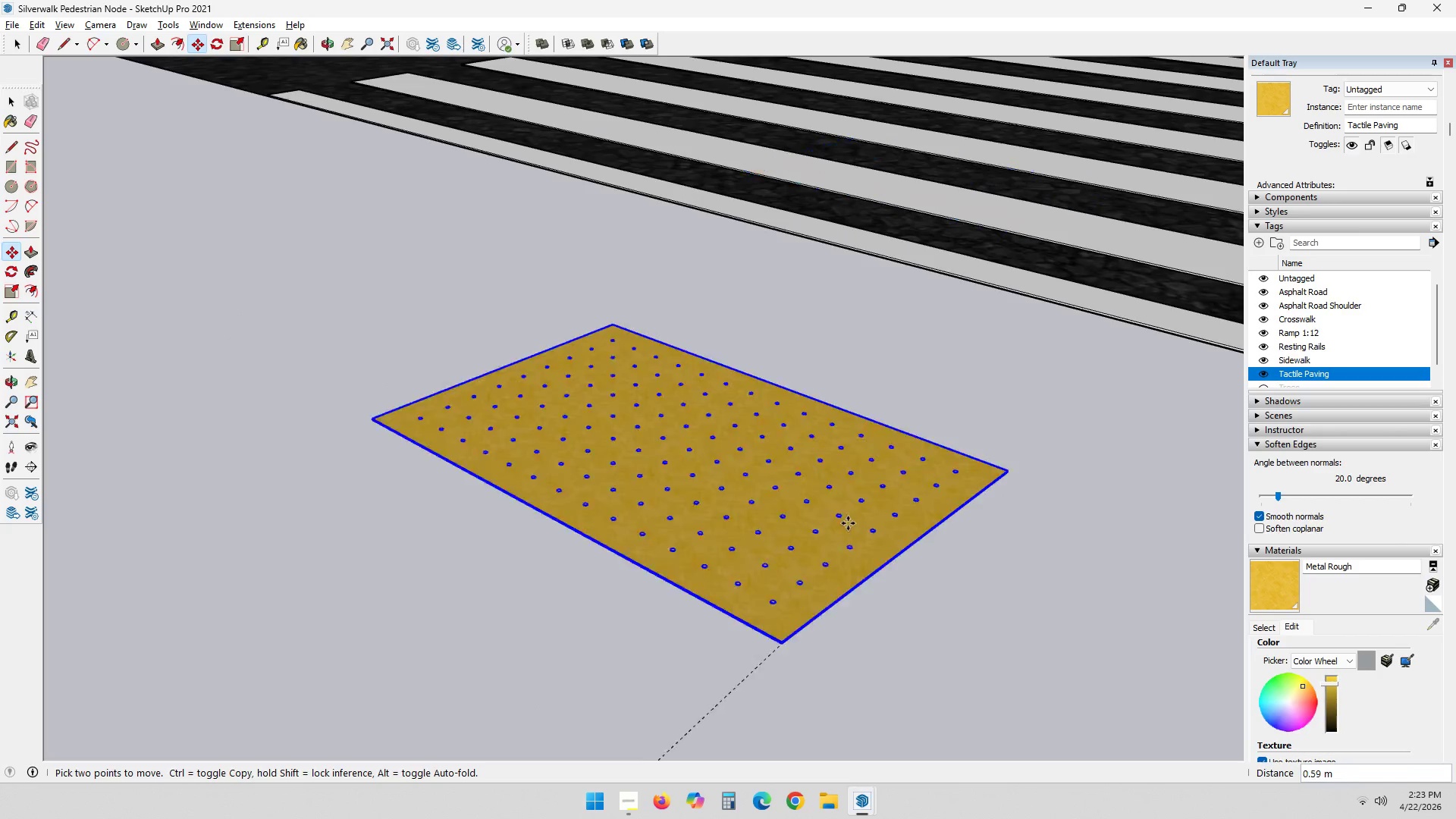 
hold_key(key=ShiftLeft, duration=0.36)
 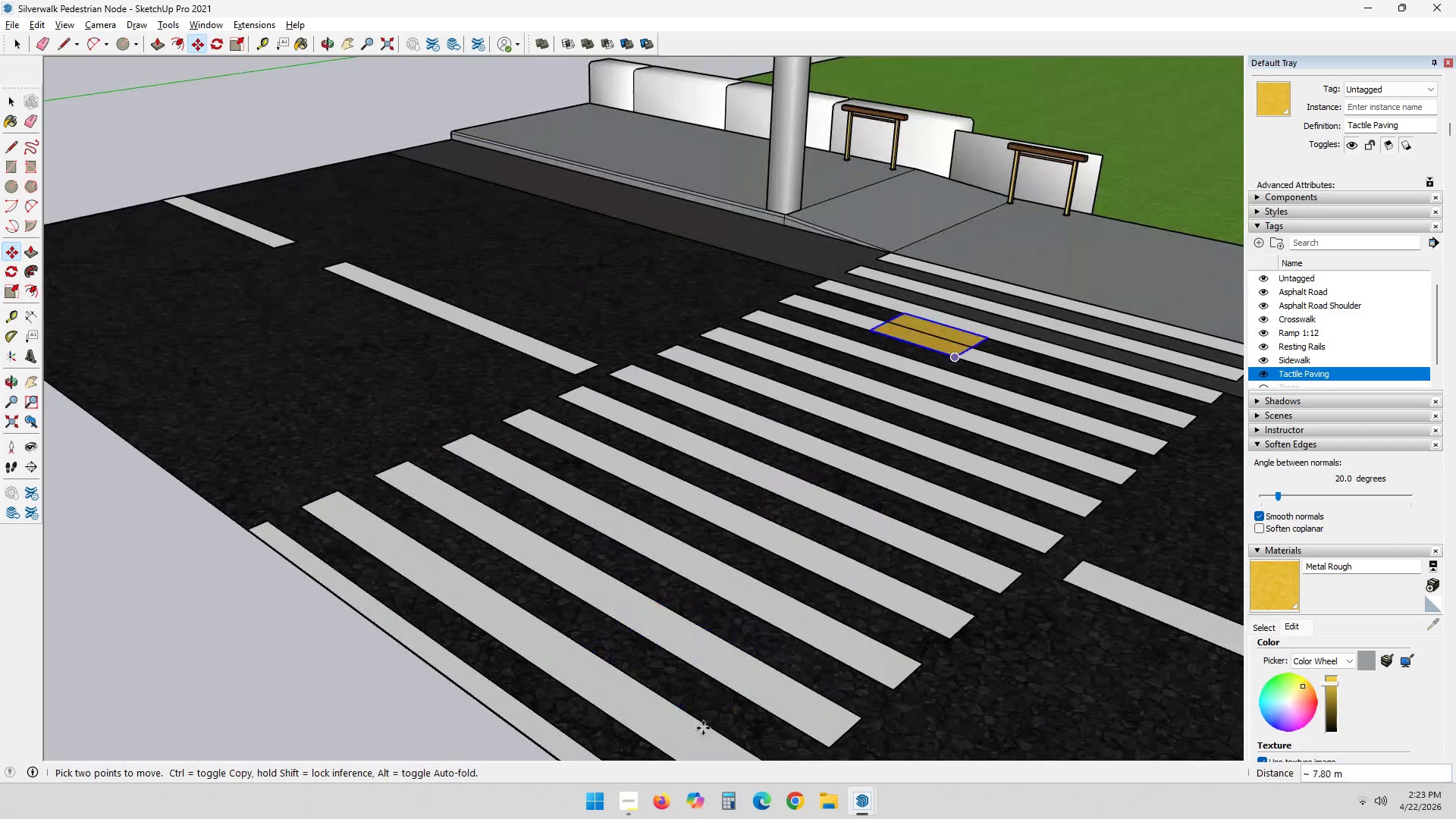 
scroll: coordinate [1011, 277], scroll_direction: down, amount: 10.0
 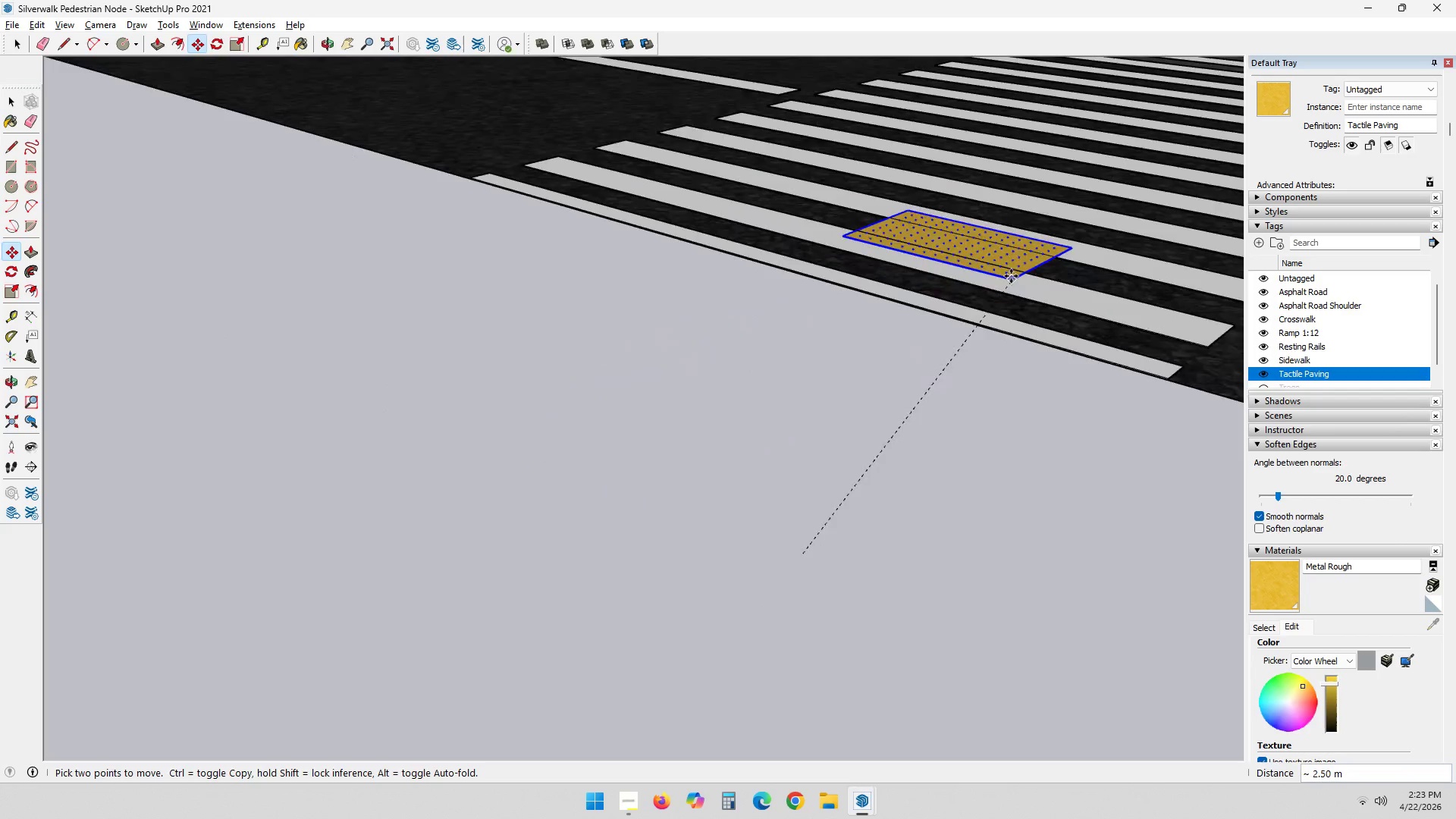 
key(Shift+ShiftLeft)
 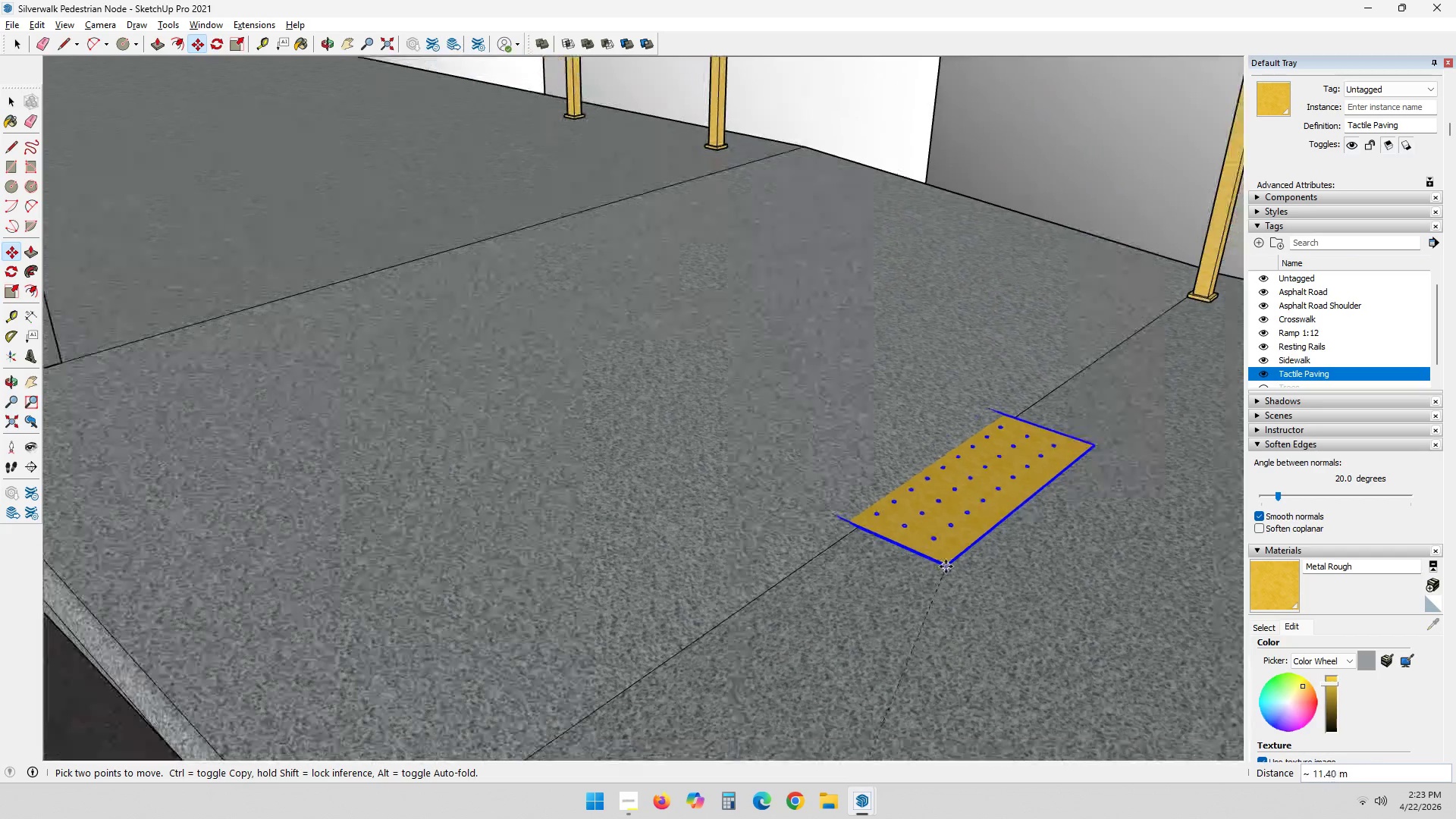 
scroll: coordinate [948, 566], scroll_direction: up, amount: 15.0
 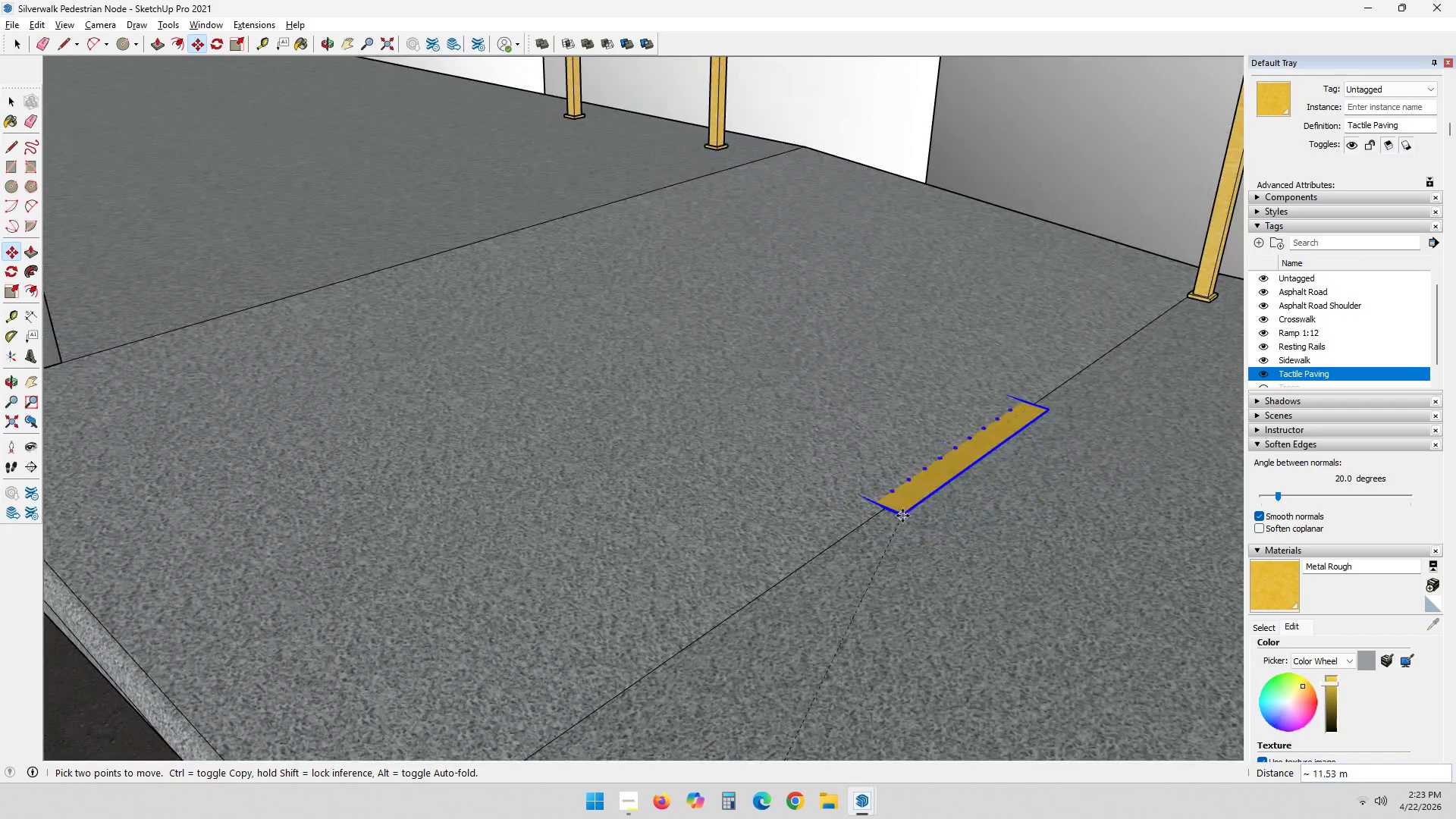 
scroll: coordinate [911, 576], scroll_direction: down, amount: 8.0
 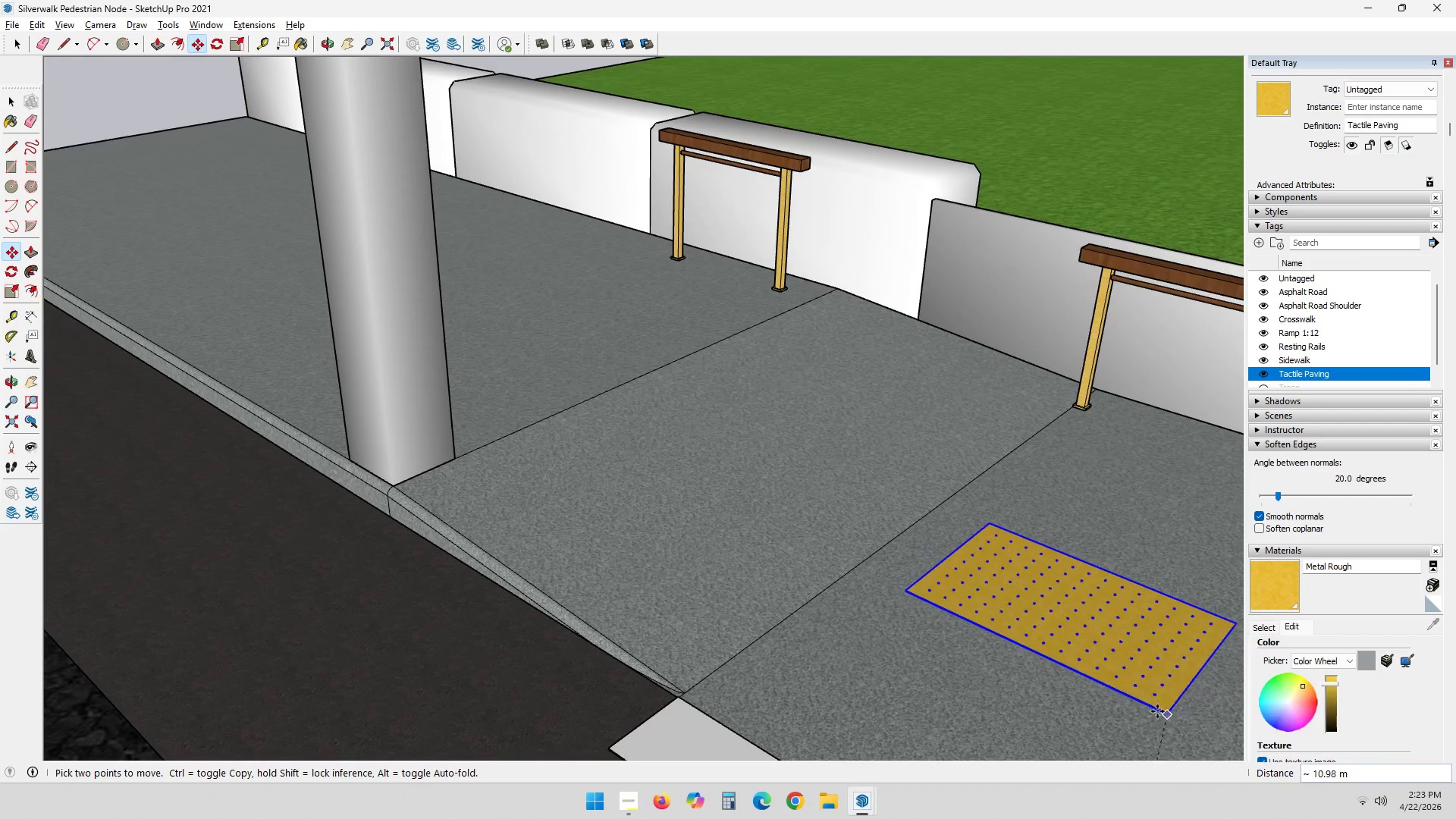 
left_click([1153, 711])
 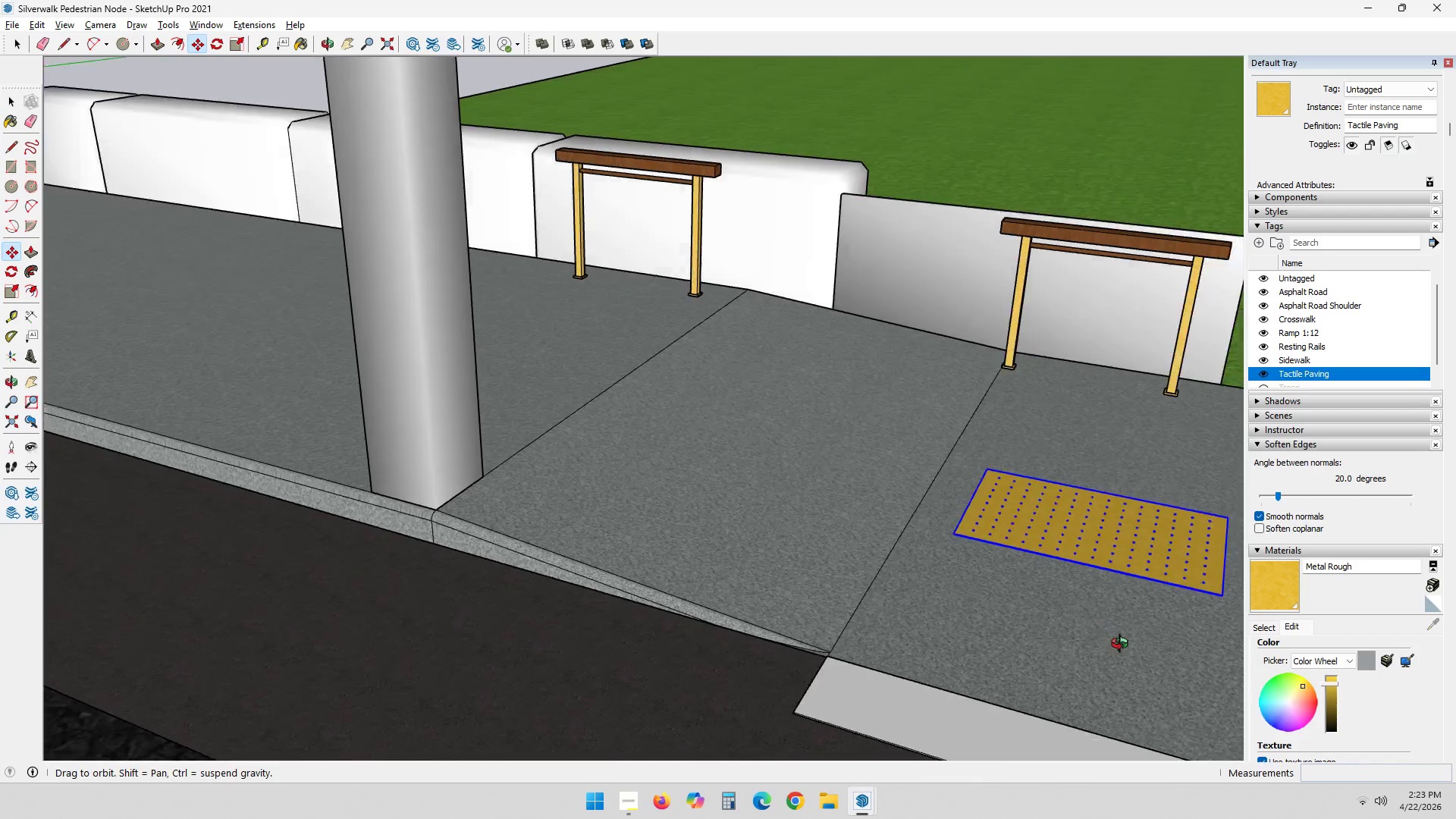 
scroll: coordinate [954, 504], scroll_direction: up, amount: 12.0
 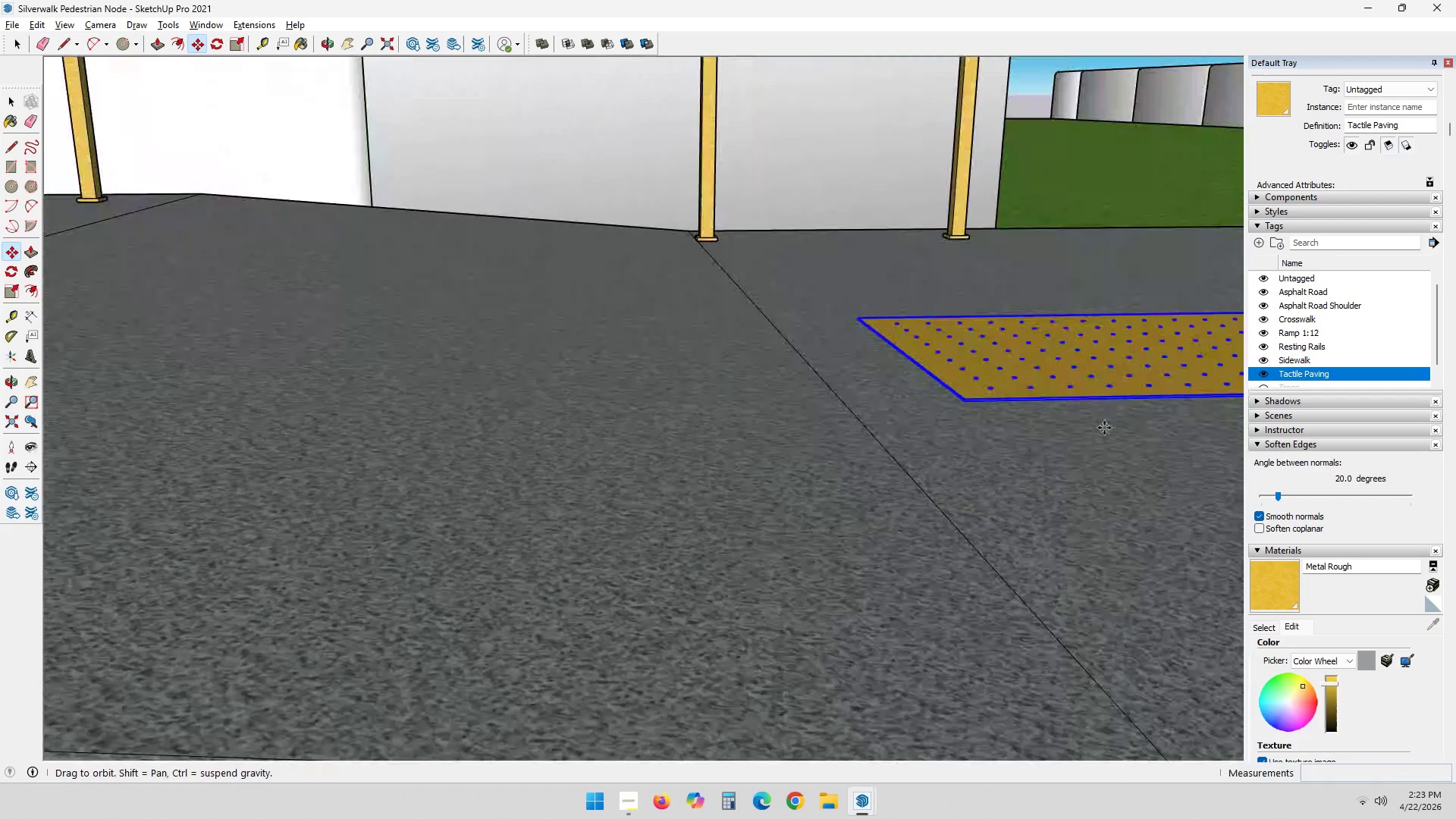 
key(M)
 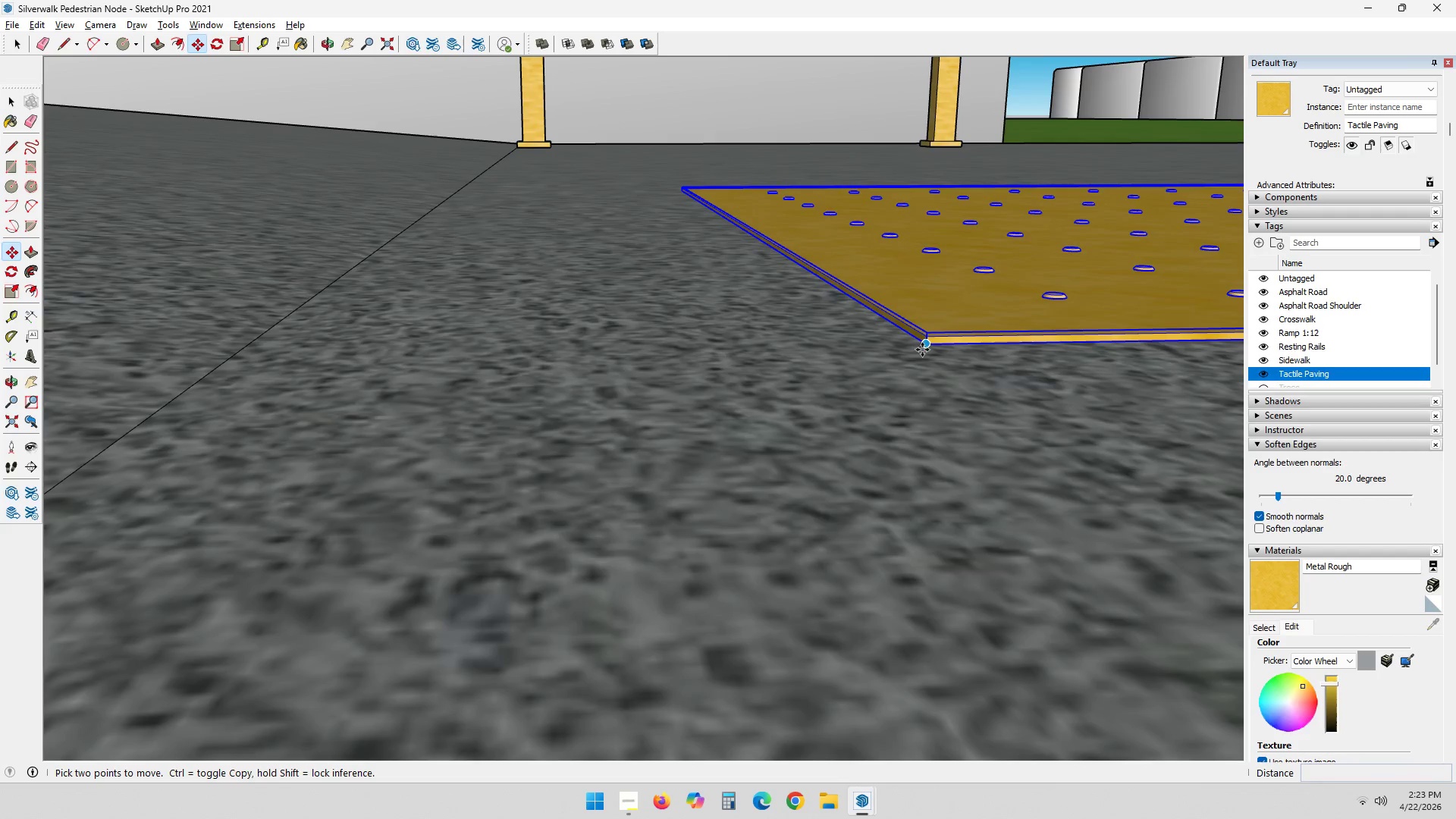 
scroll: coordinate [900, 406], scroll_direction: up, amount: 21.0
 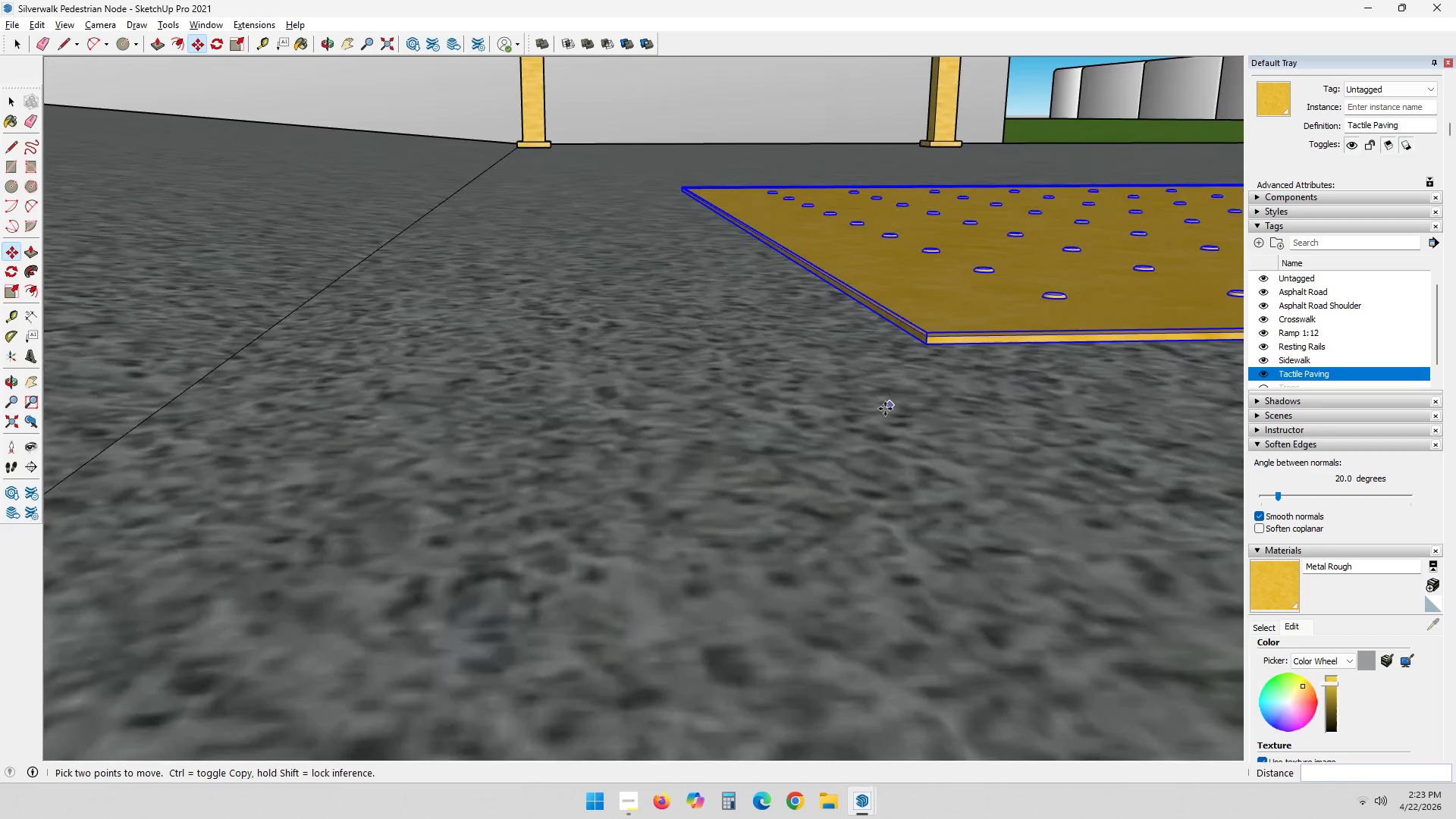 
hold_key(key=ShiftLeft, duration=0.44)
 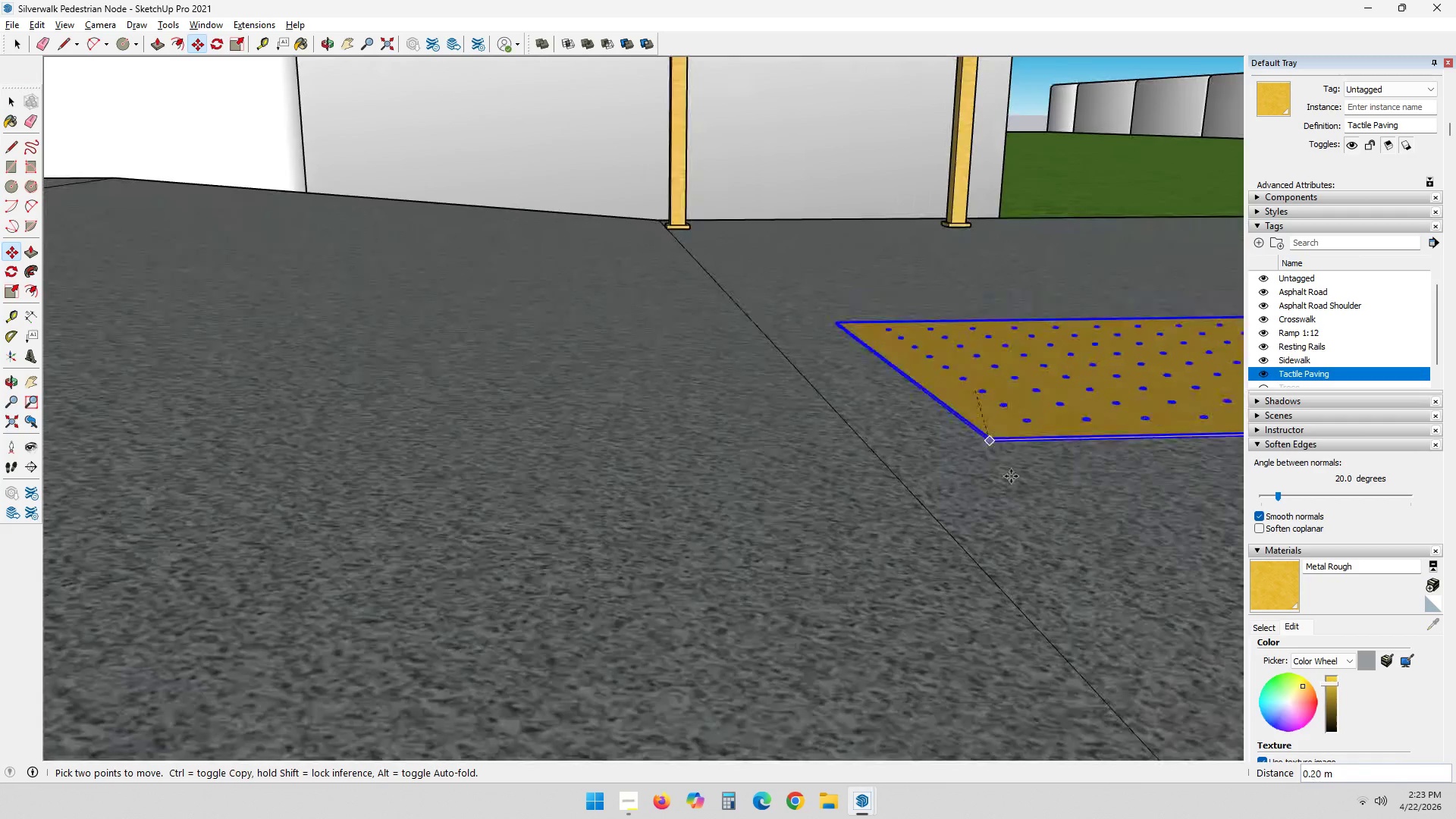 
scroll: coordinate [930, 691], scroll_direction: down, amount: 29.0
 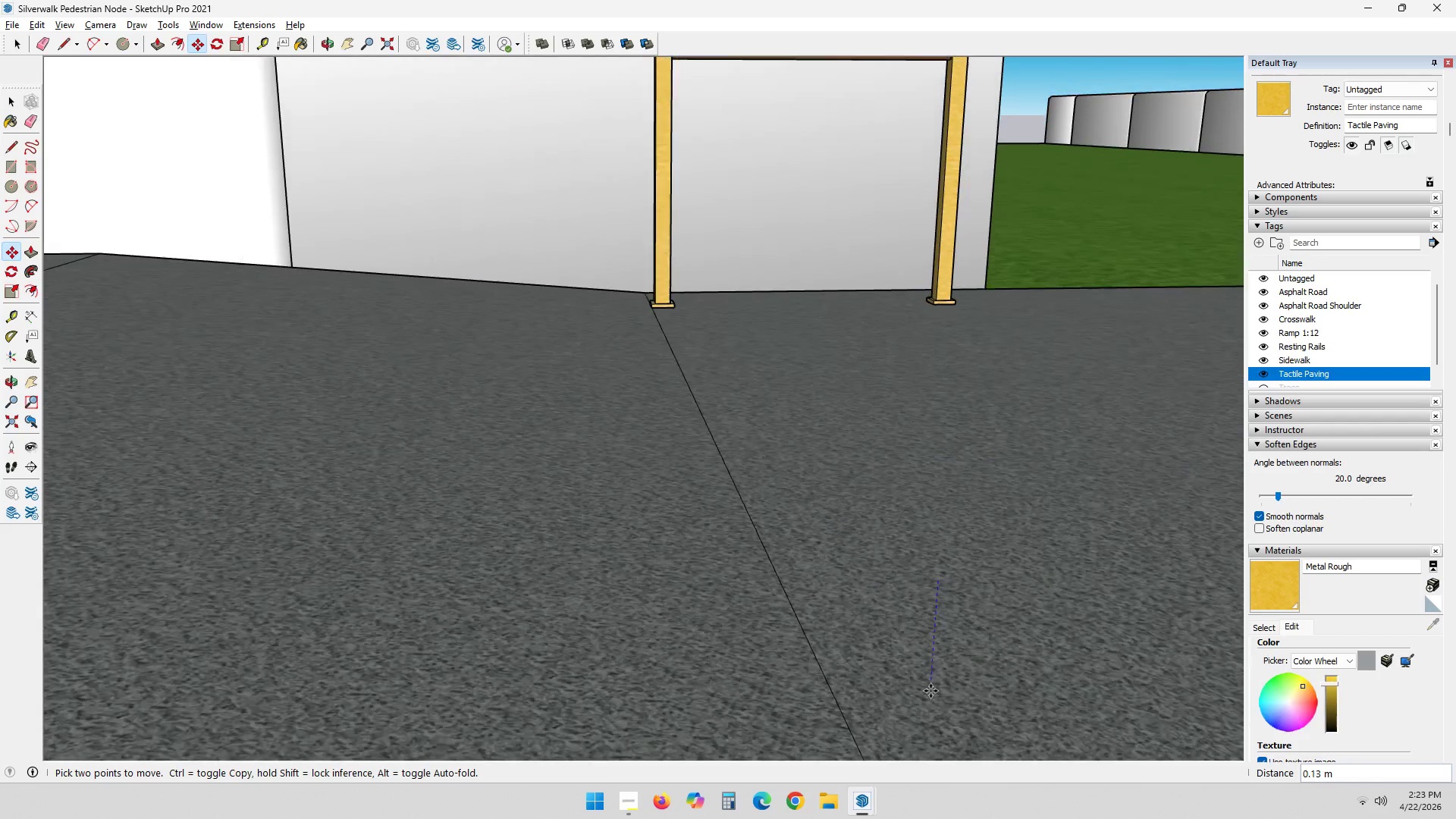 
hold_key(key=ShiftLeft, duration=0.39)
 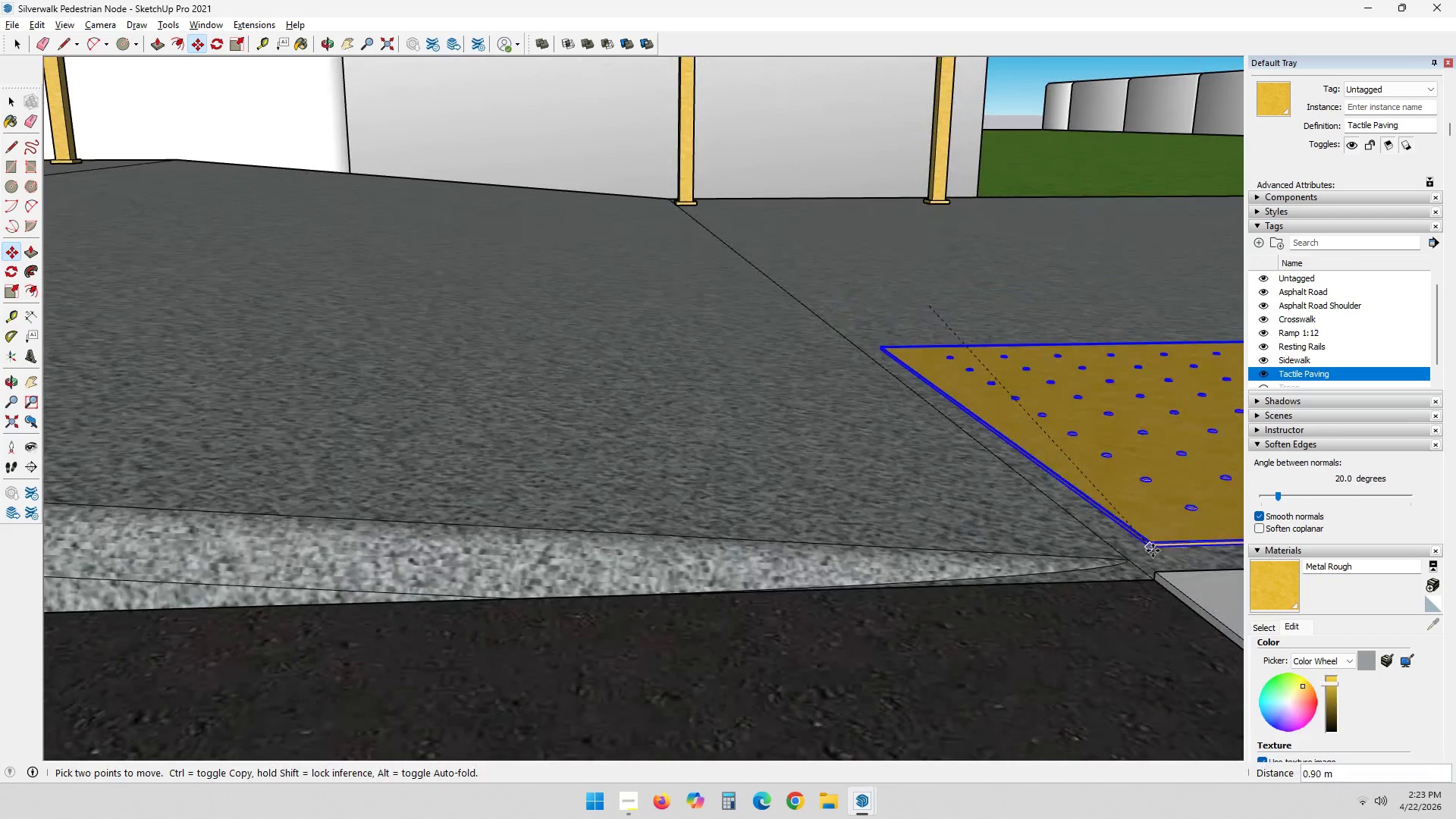 
scroll: coordinate [1034, 561], scroll_direction: down, amount: 4.0
 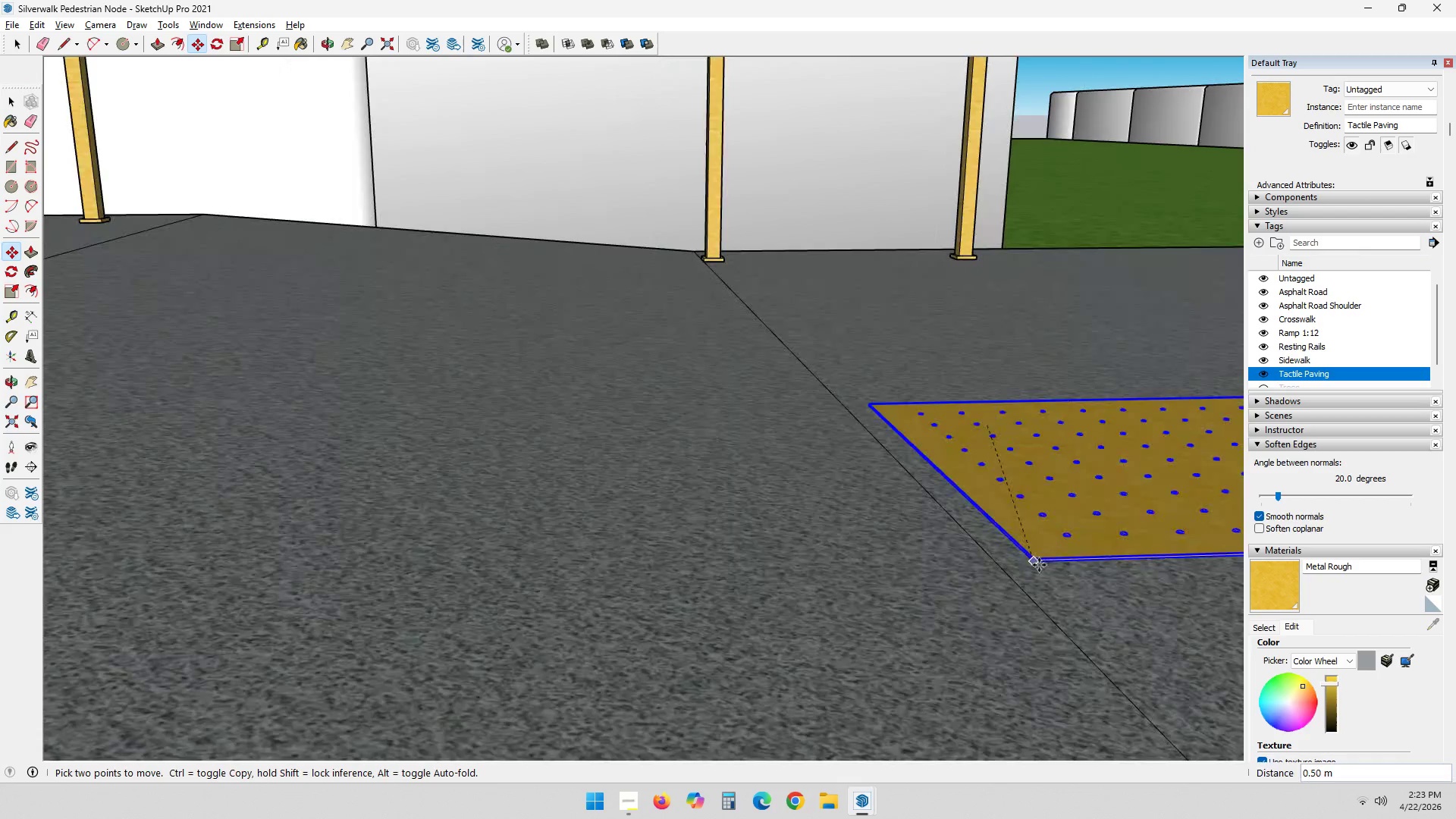 
scroll: coordinate [1138, 565], scroll_direction: up, amount: 16.0
 